 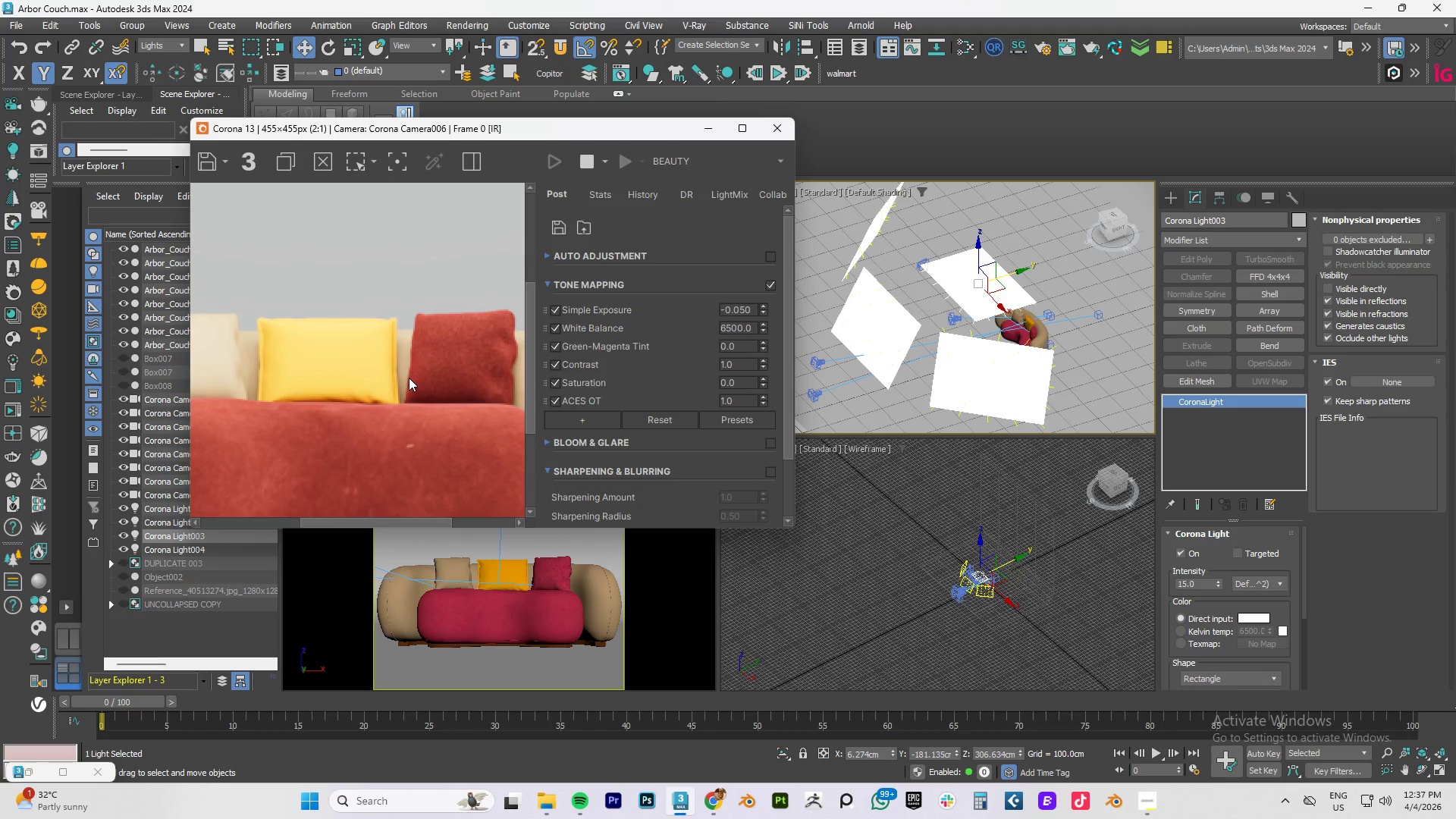 
scroll: coordinate [409, 378], scroll_direction: down, amount: 1.0
 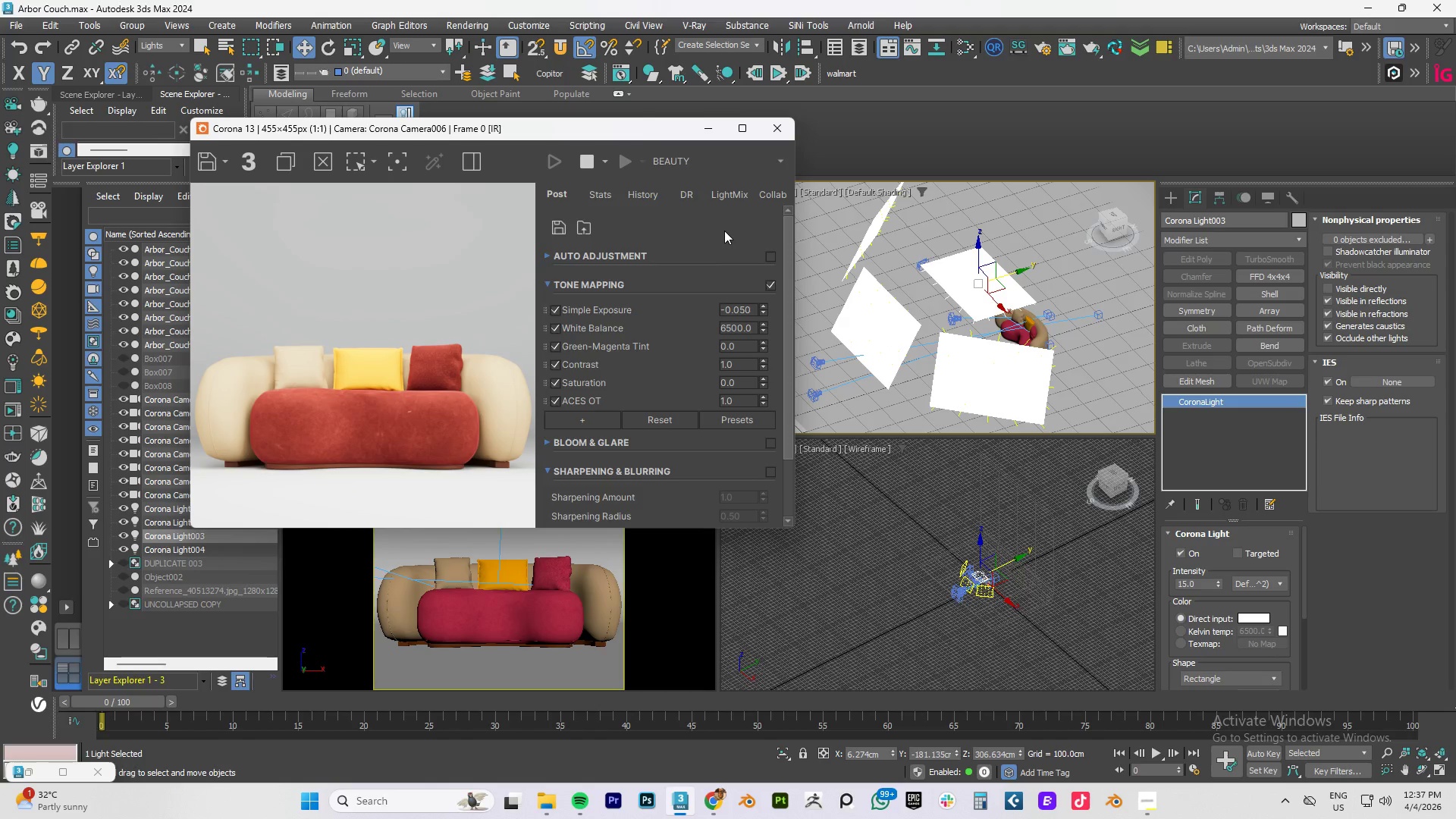 
left_click_drag(start_coordinate=[570, 130], to_coordinate=[1122, 130])
 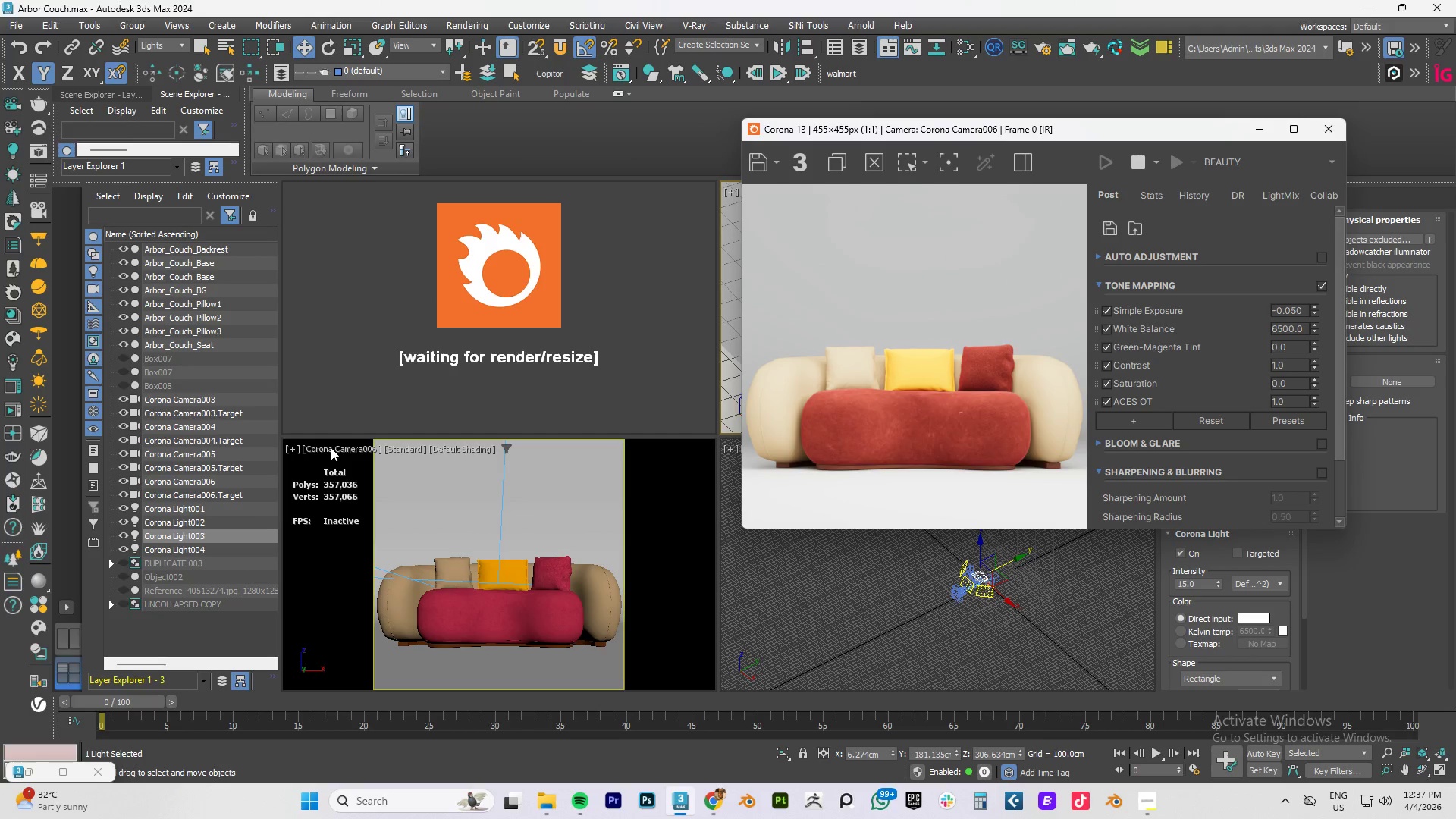 
left_click([331, 447])
 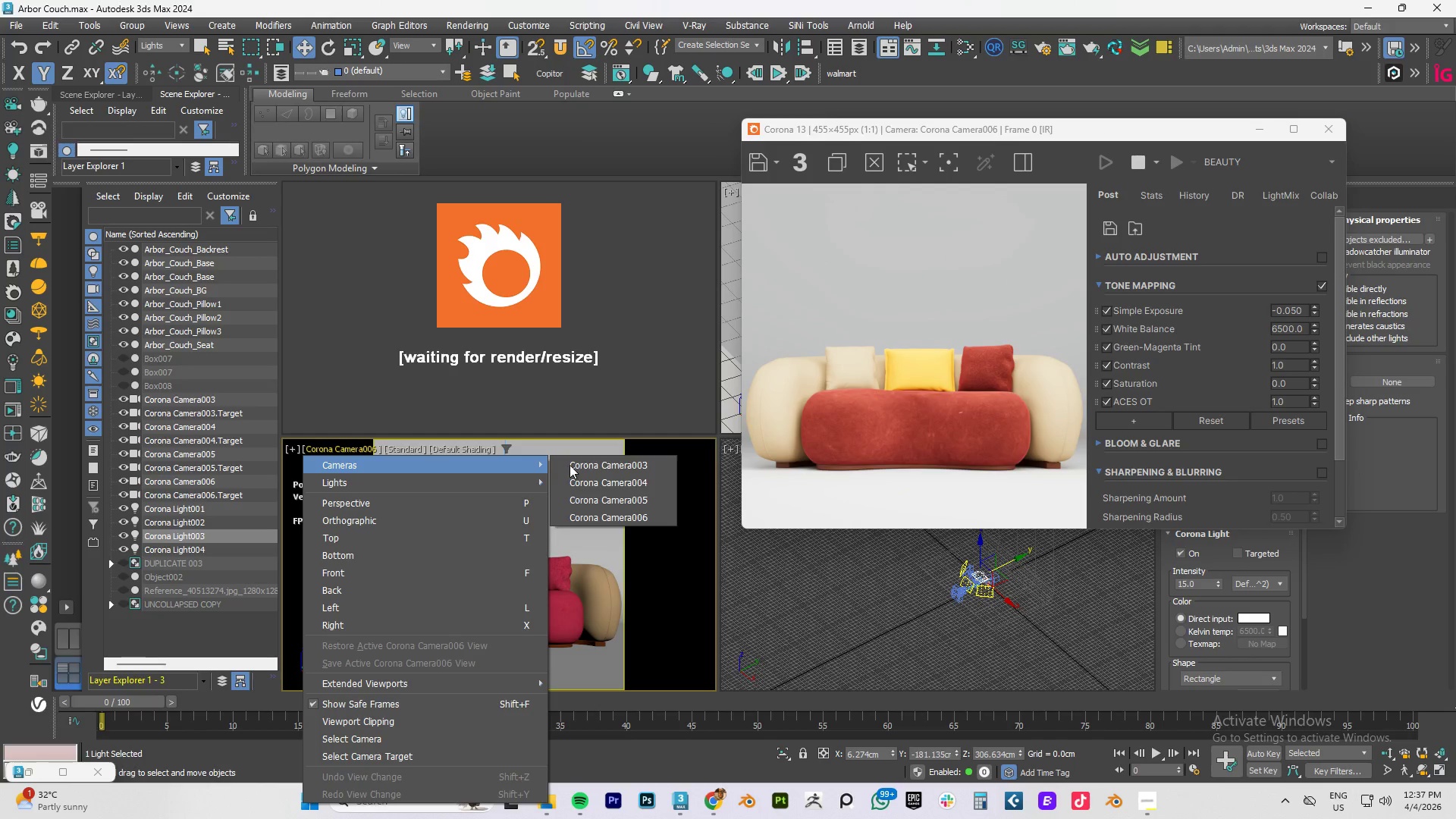 
left_click([627, 468])
 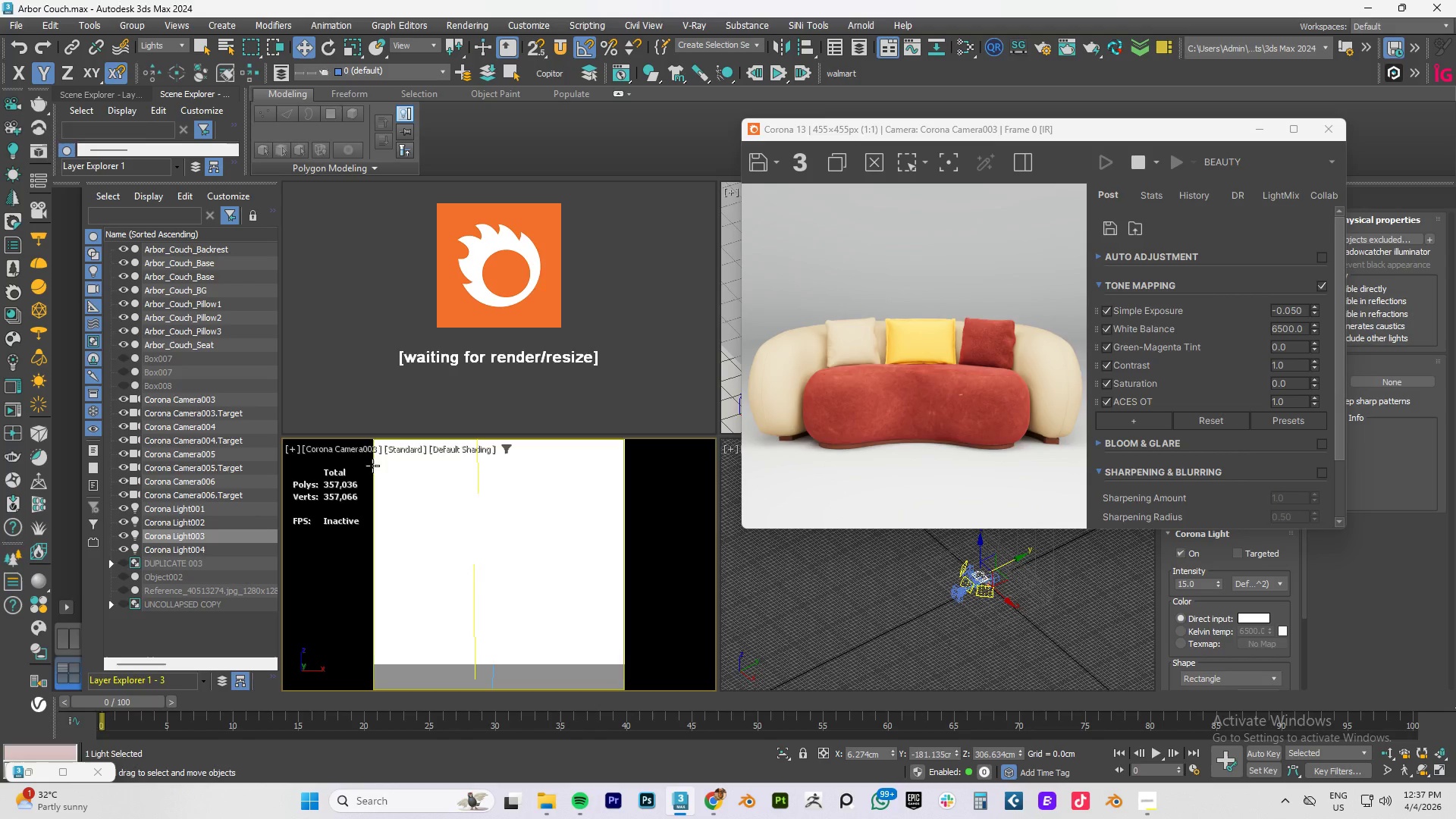 
wait(9.61)
 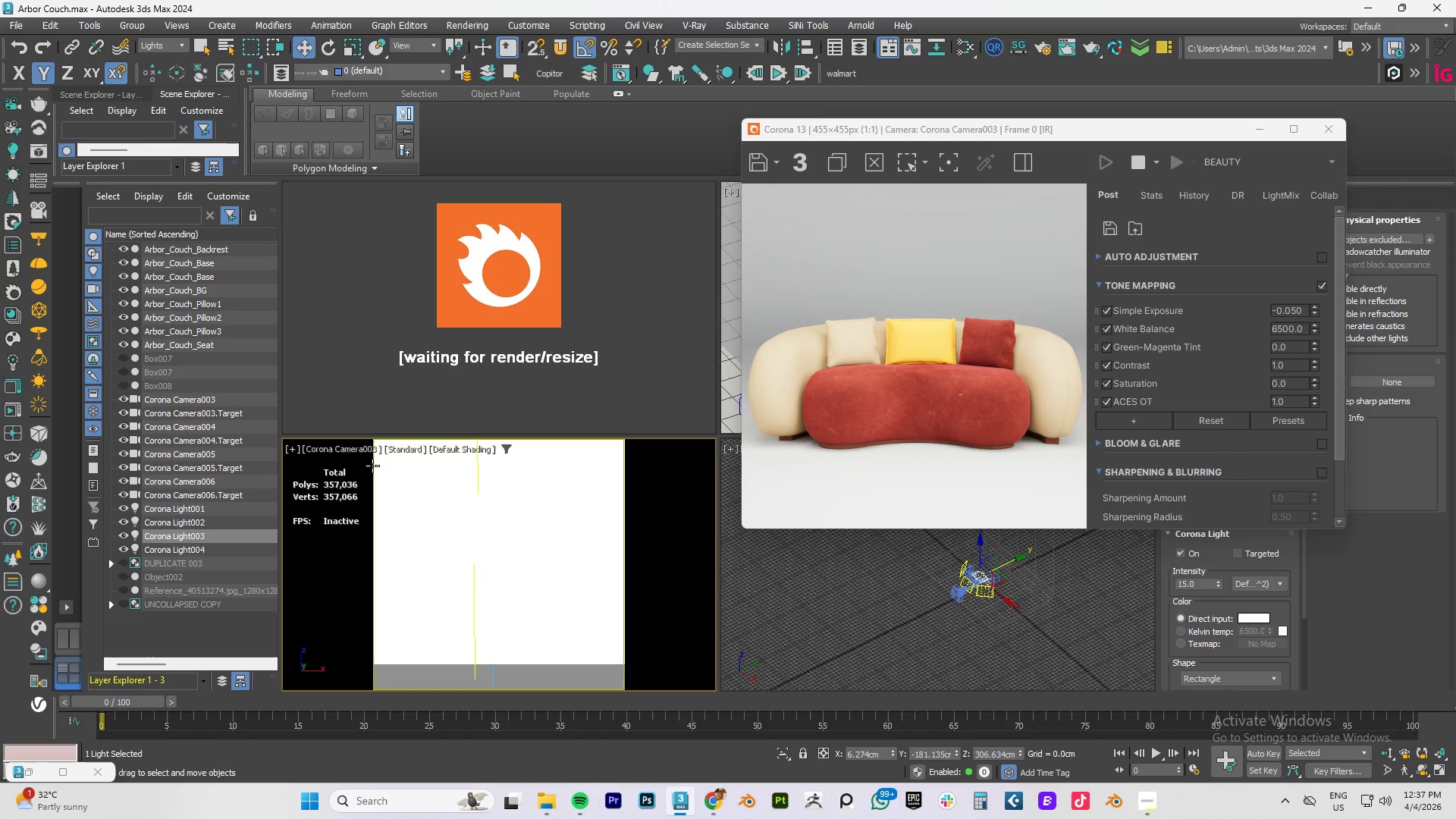 
left_click([353, 452])
 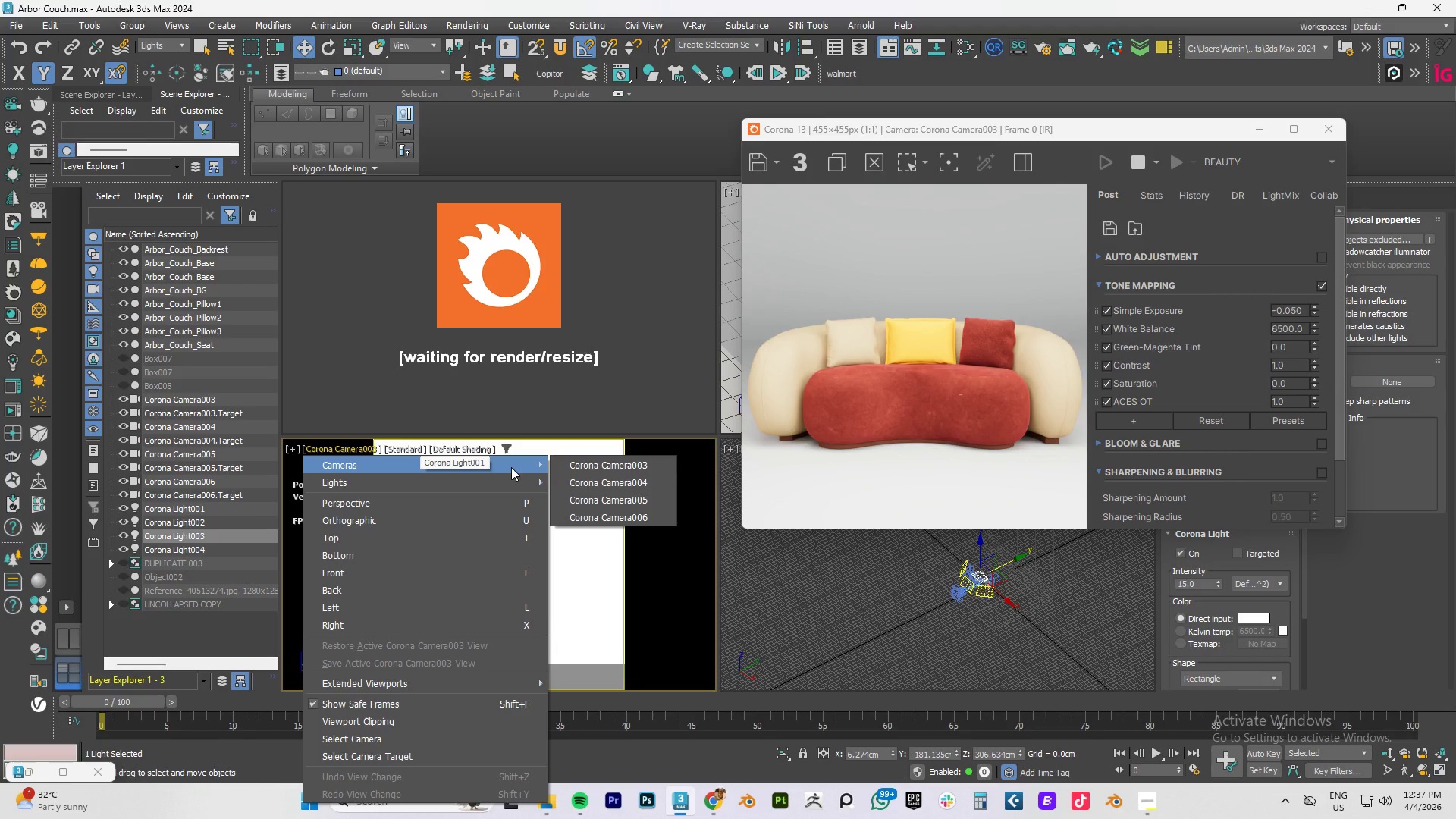 
left_click([620, 481])
 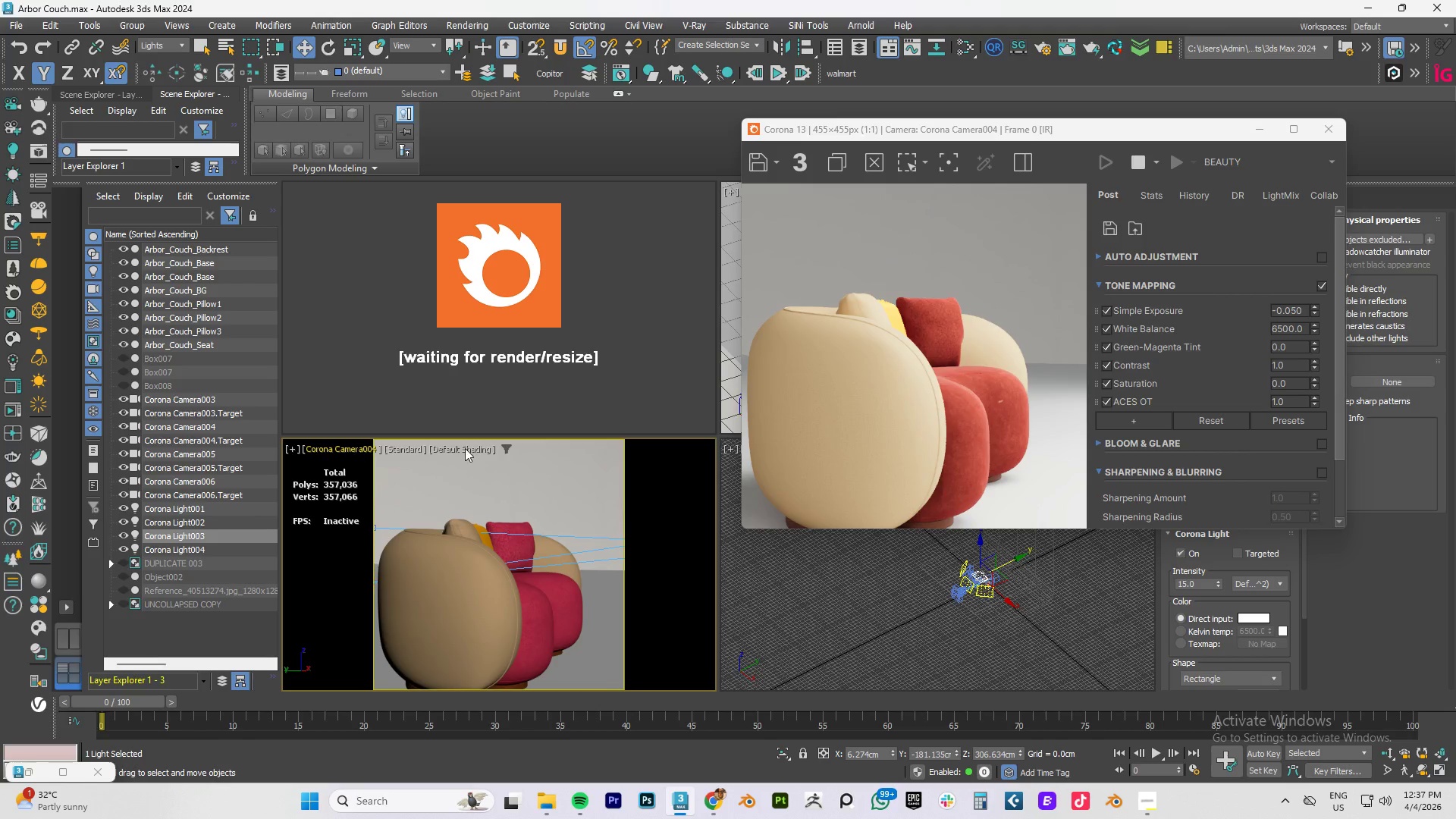 
left_click_drag(start_coordinate=[977, 134], to_coordinate=[362, 65])
 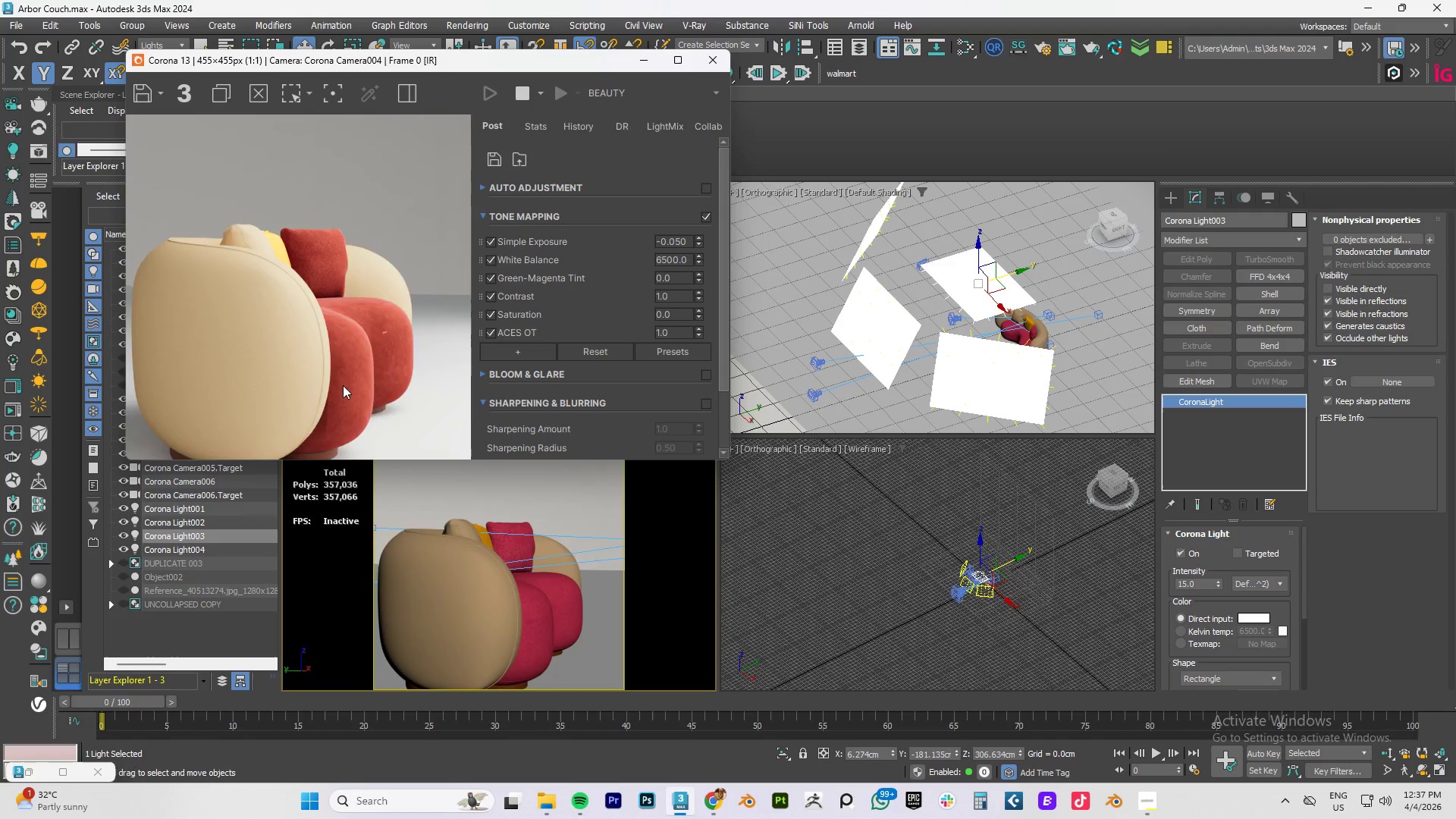 
scroll: coordinate [341, 392], scroll_direction: up, amount: 3.0
 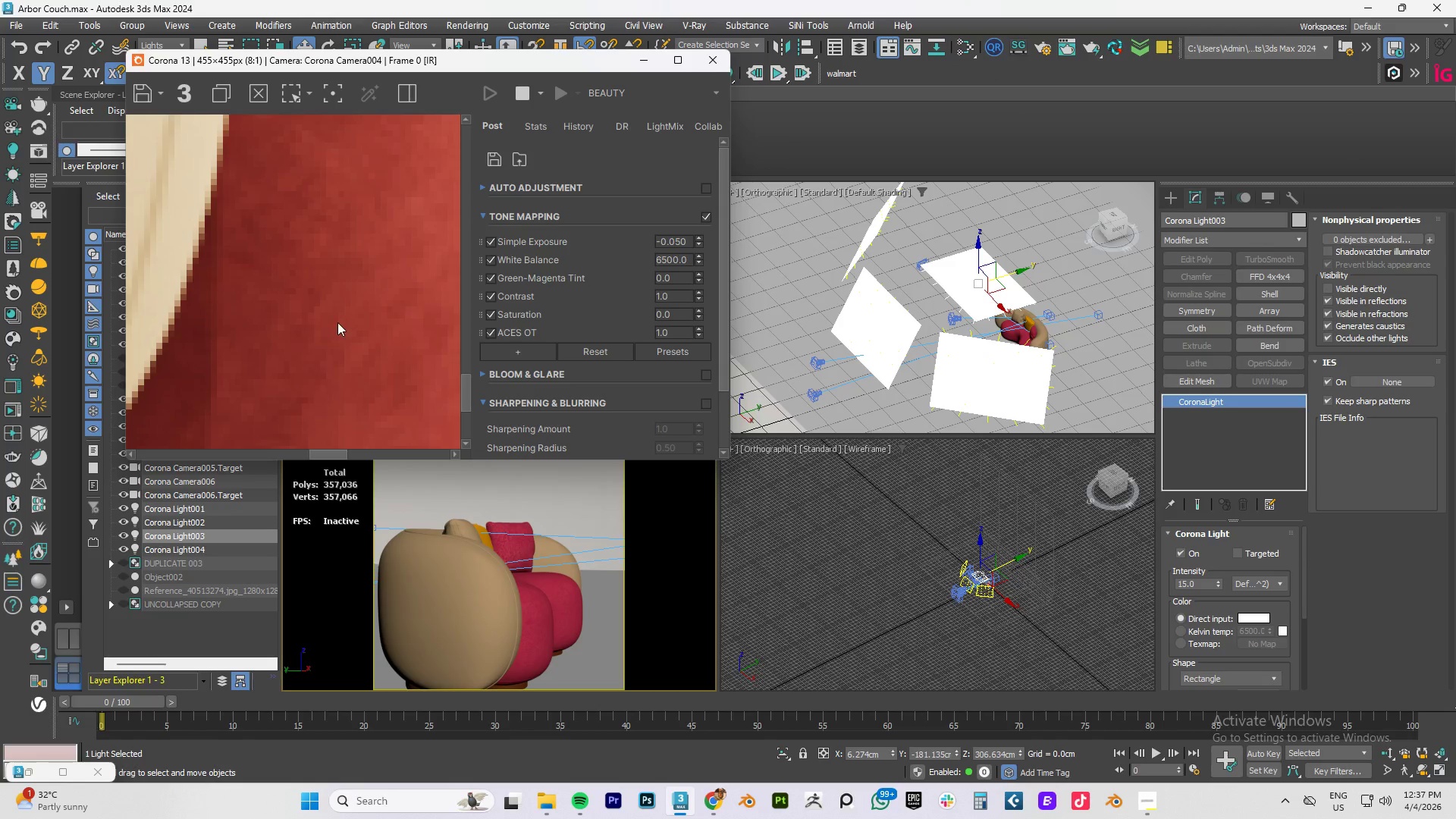 
scroll: coordinate [339, 326], scroll_direction: down, amount: 3.0
 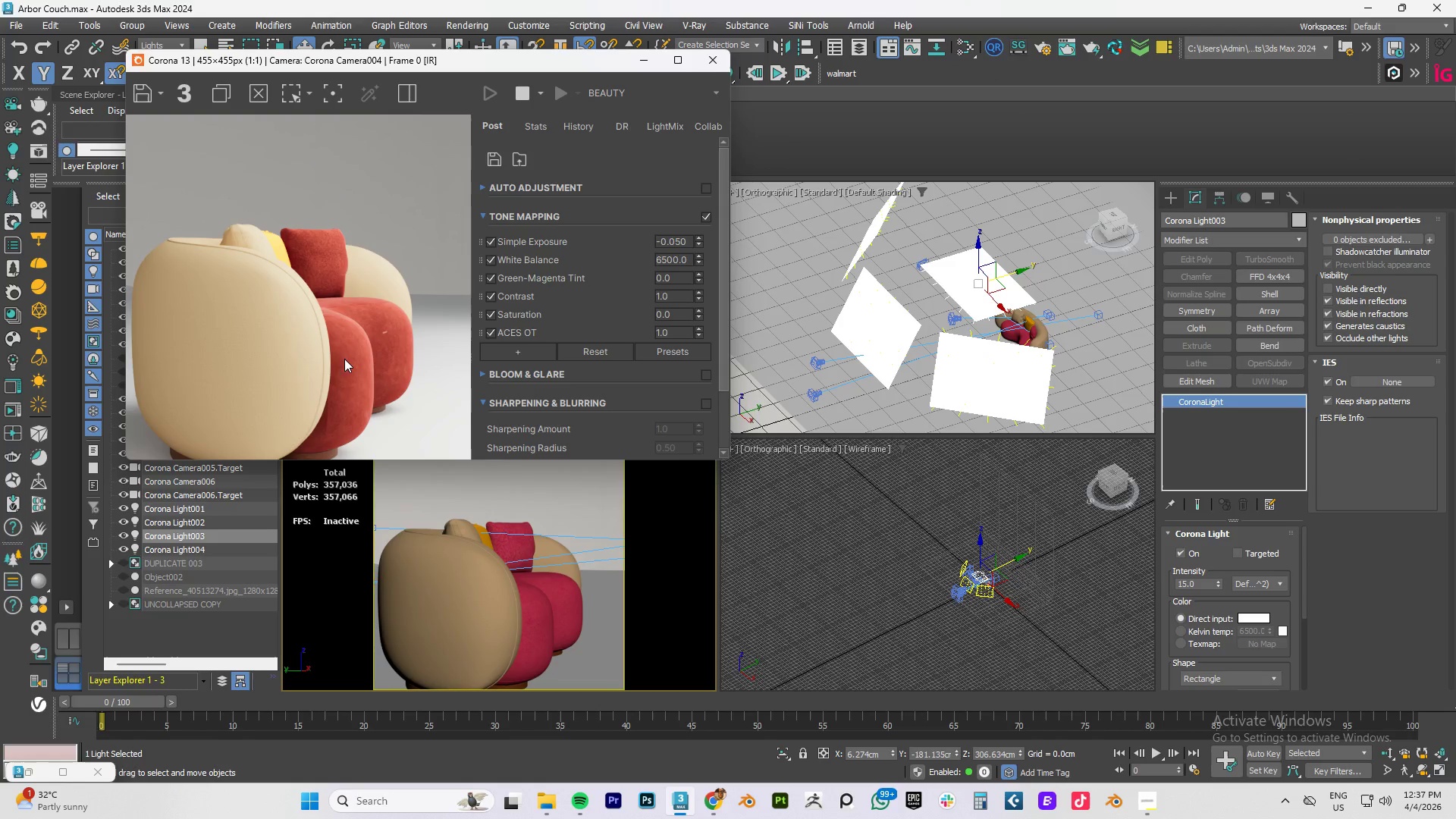 
scroll: coordinate [350, 385], scroll_direction: up, amount: 2.0
 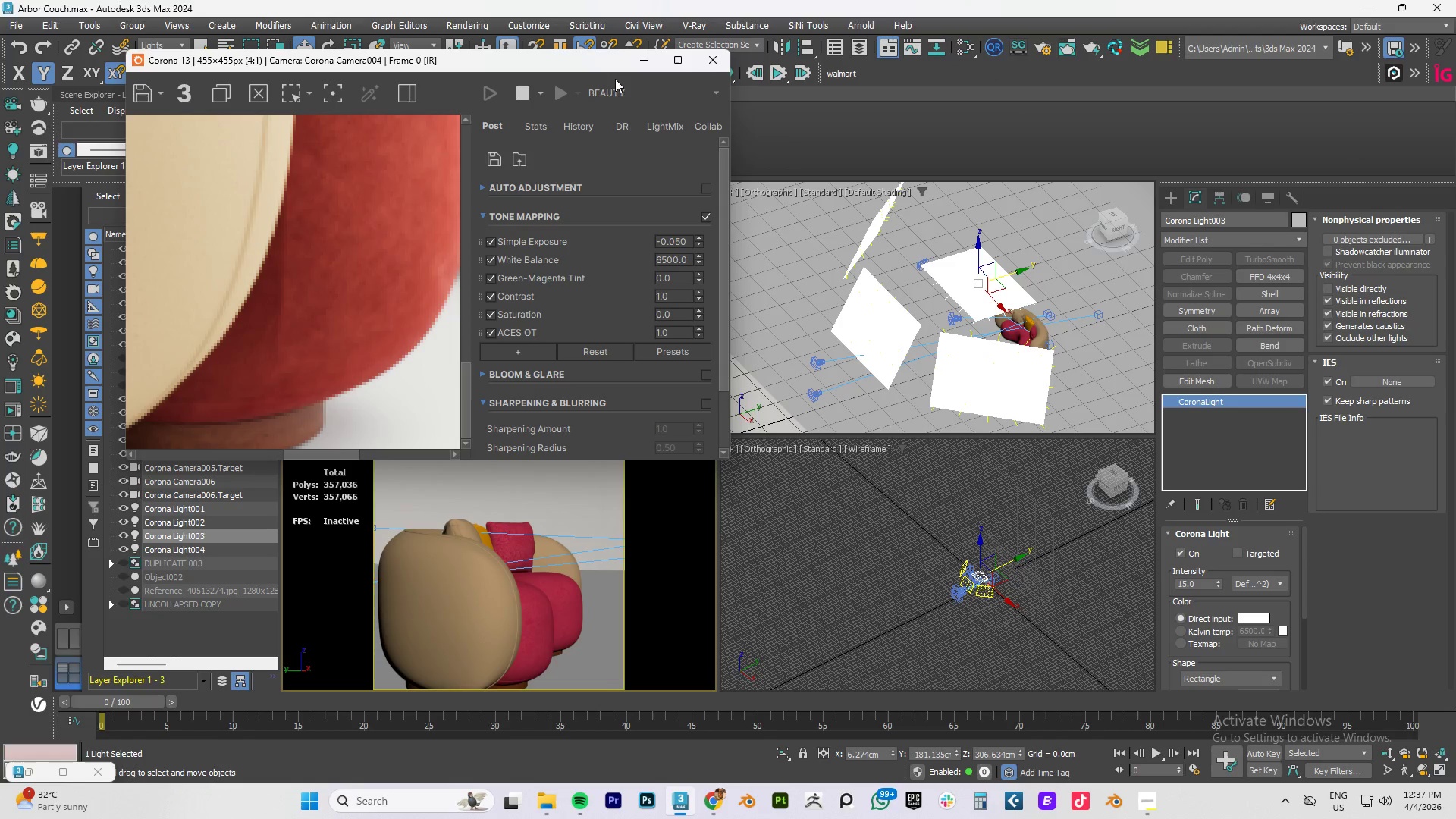 
left_click([633, 55])
 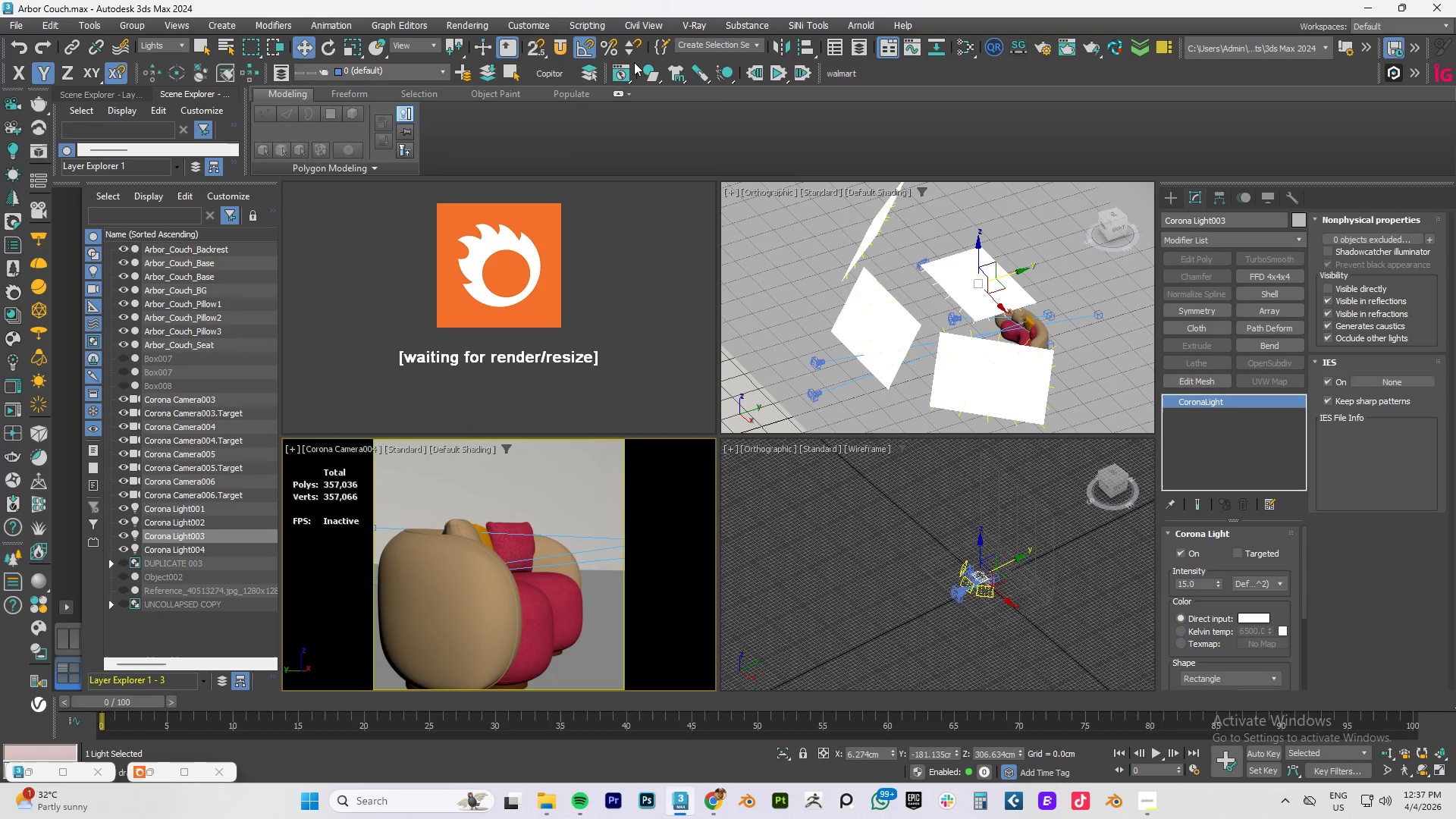 
key(M)
 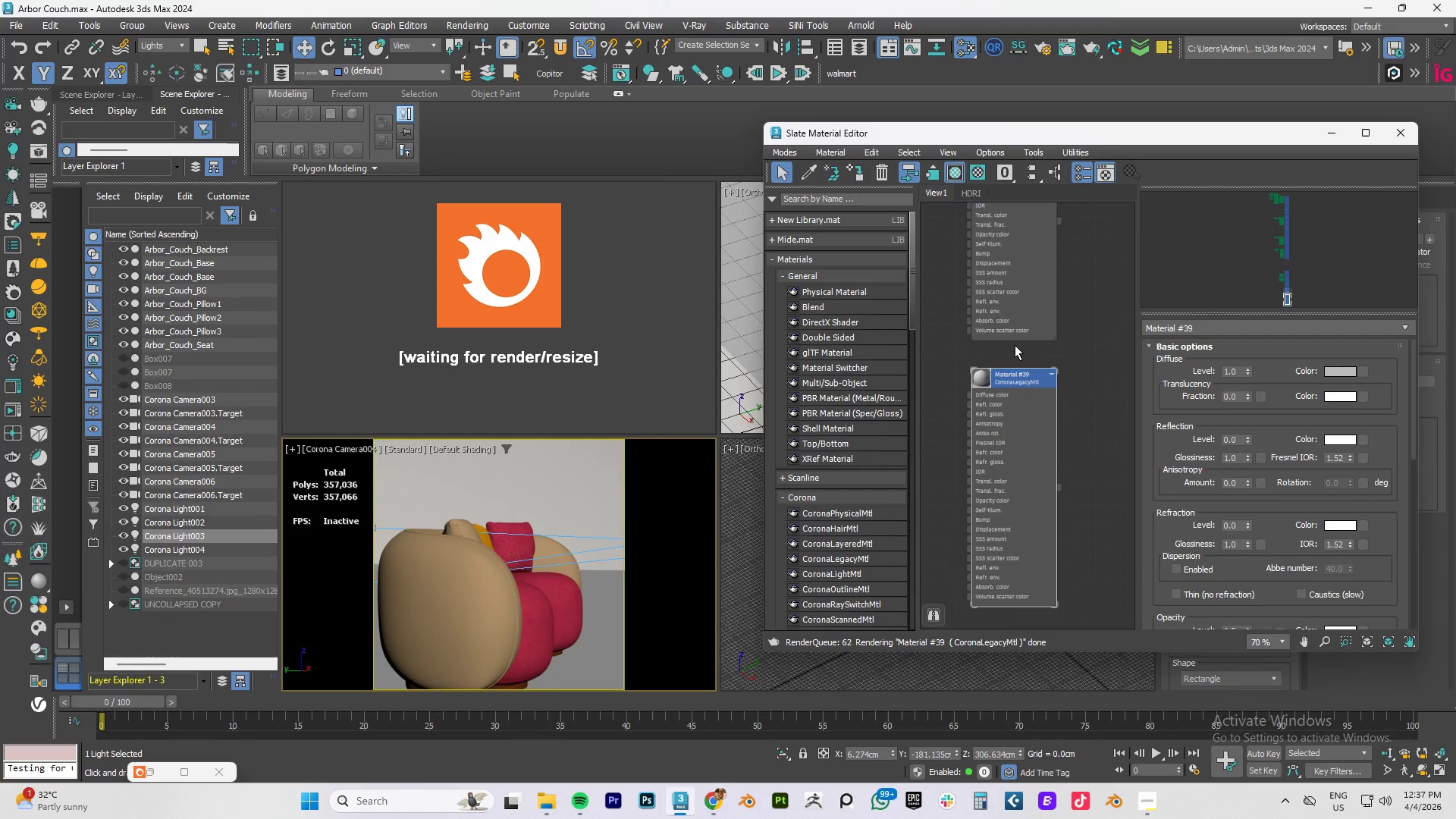 
scroll: coordinate [1002, 368], scroll_direction: down, amount: 3.0
 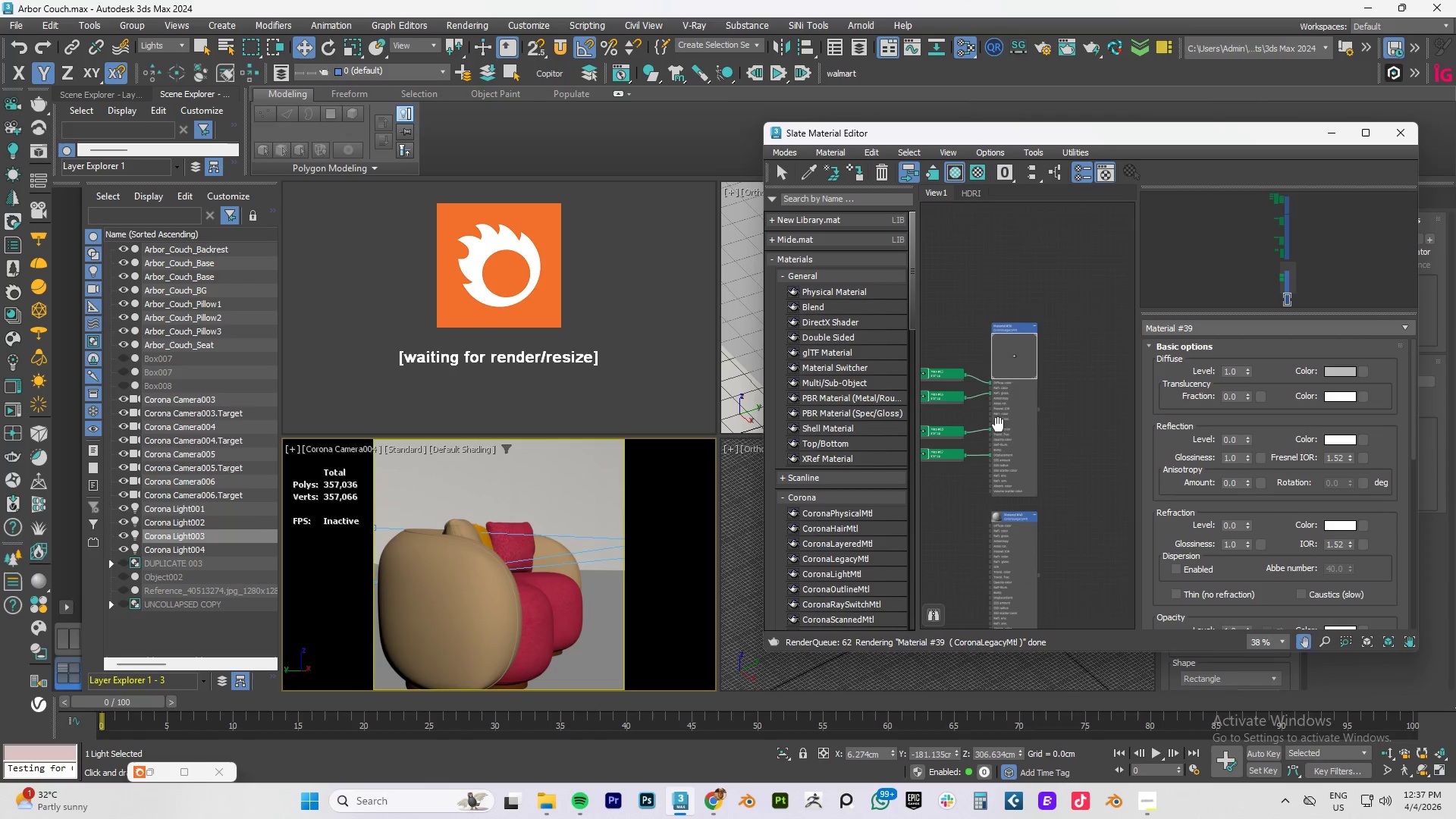 
right_click([1025, 344])
 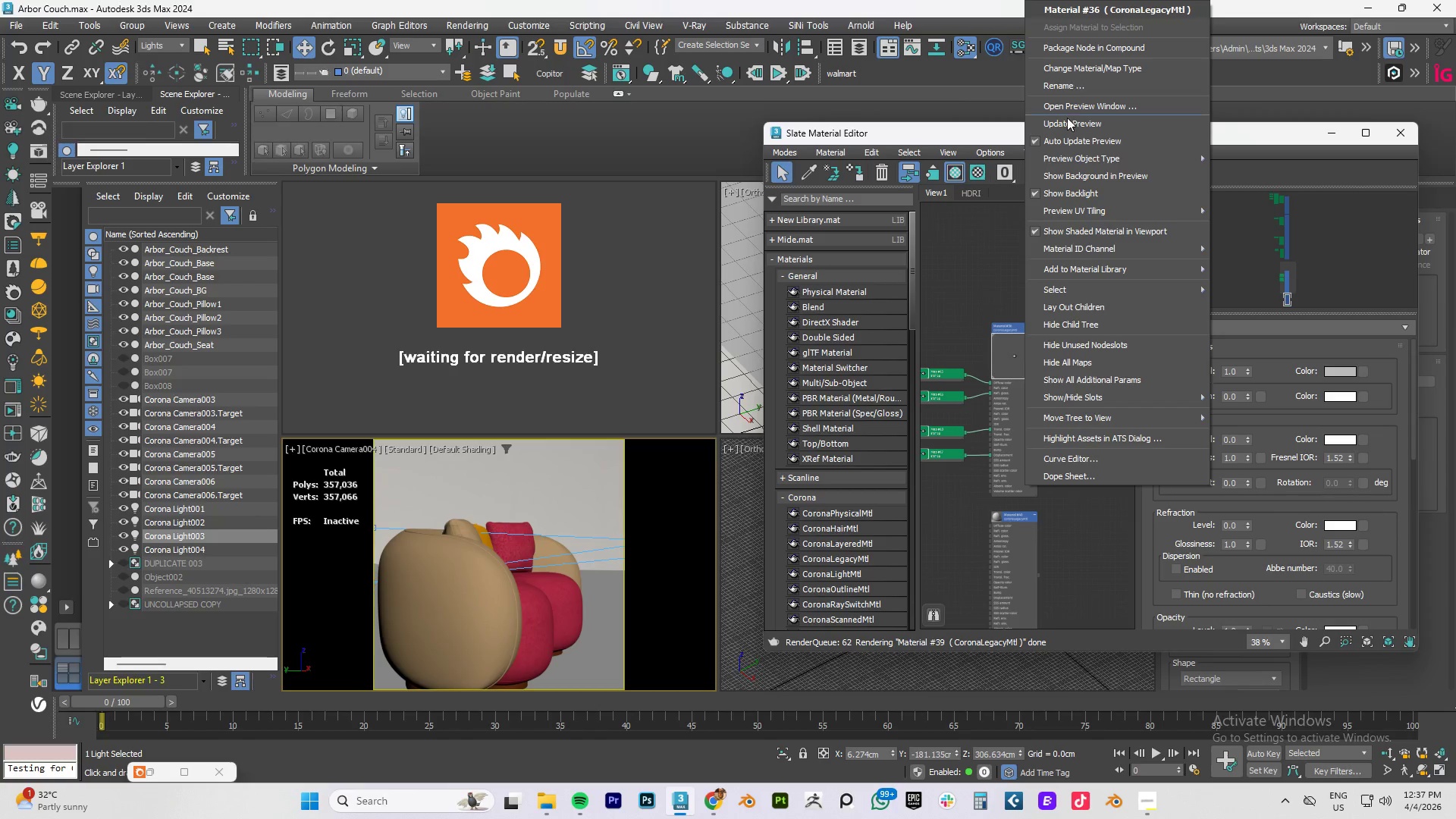 
left_click([1067, 121])
 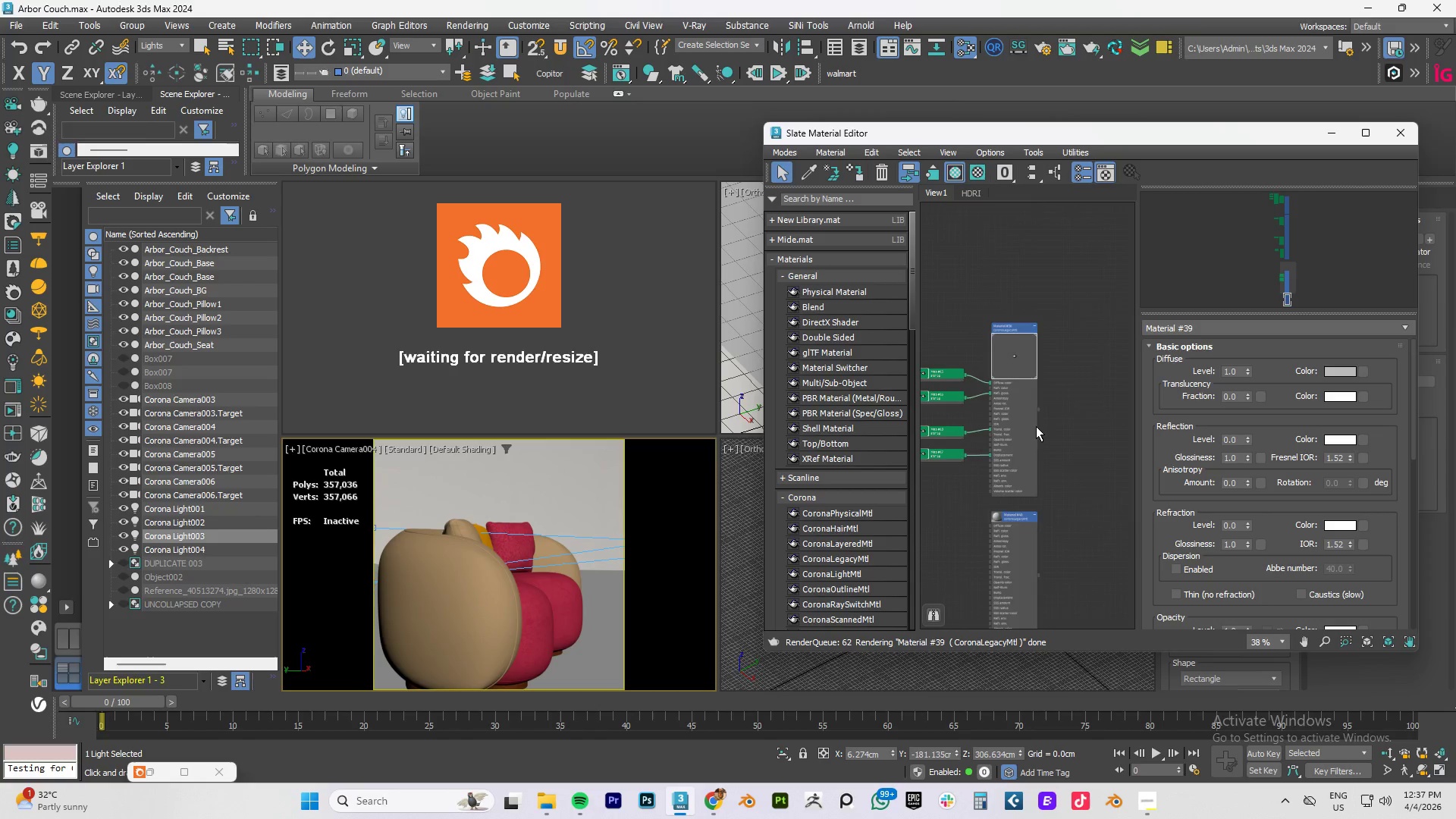 
scroll: coordinate [1035, 429], scroll_direction: down, amount: 3.0
 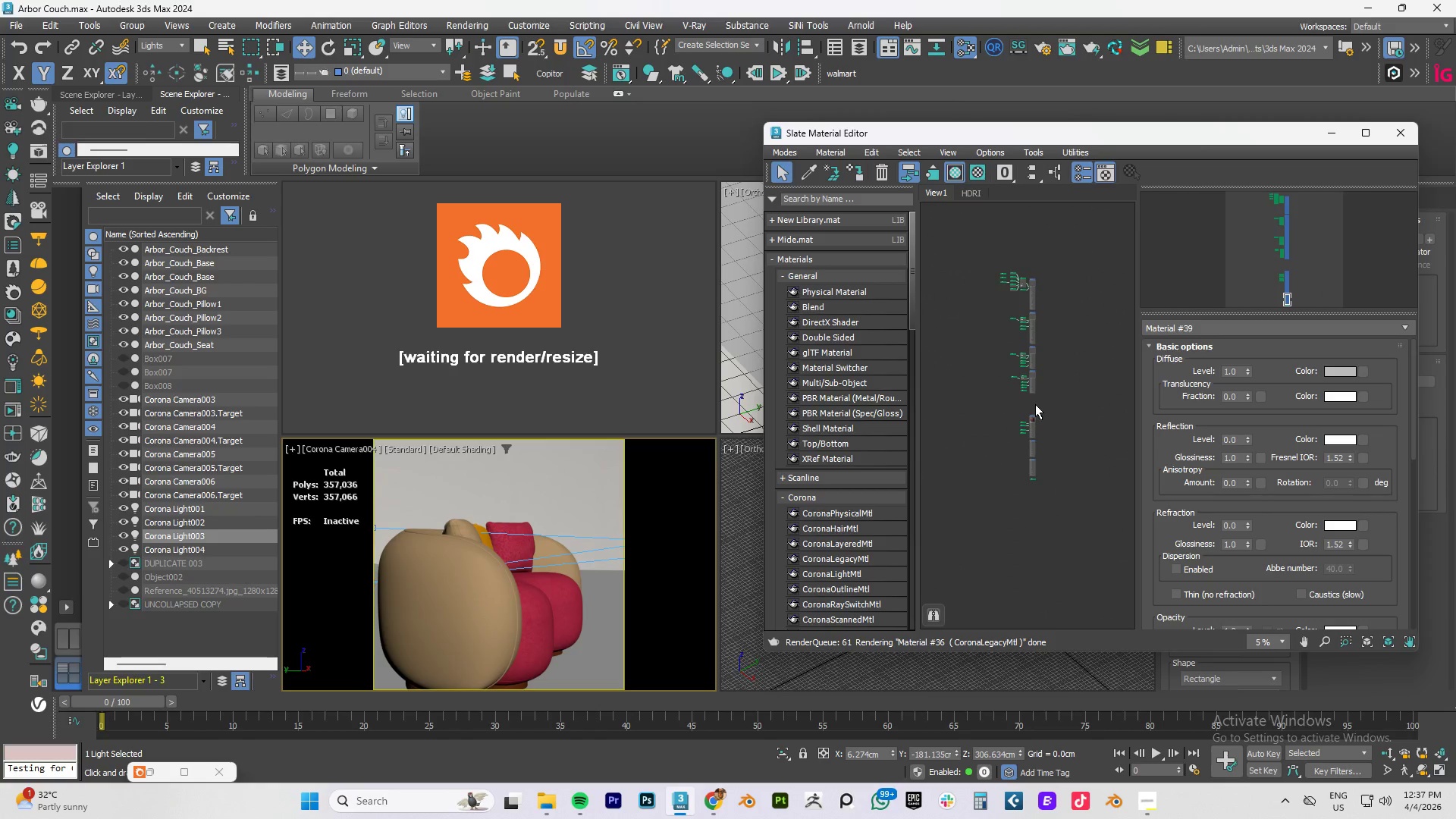 
scroll: coordinate [1028, 362], scroll_direction: up, amount: 3.0
 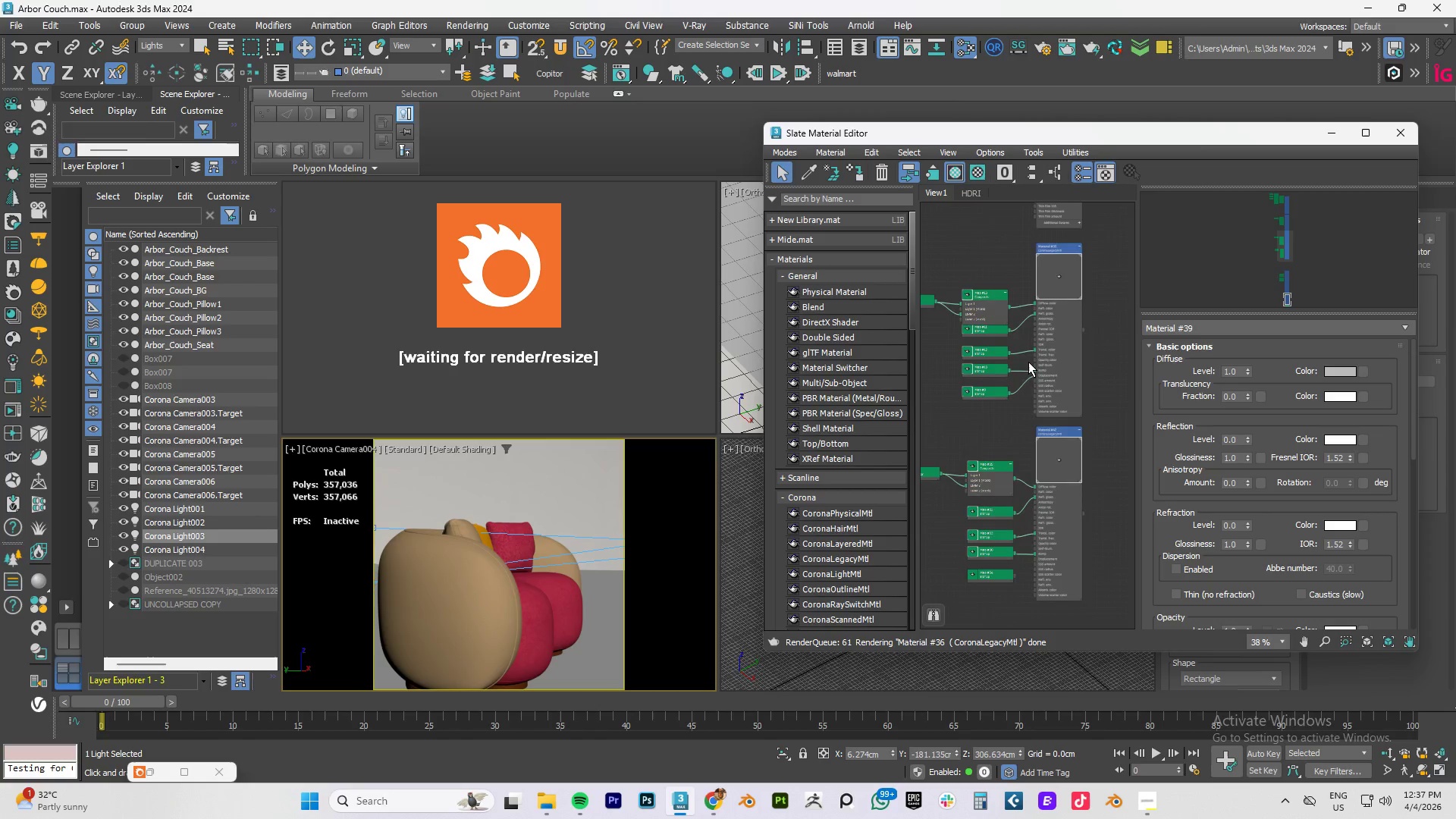 
scroll: coordinate [1028, 360], scroll_direction: down, amount: 2.0
 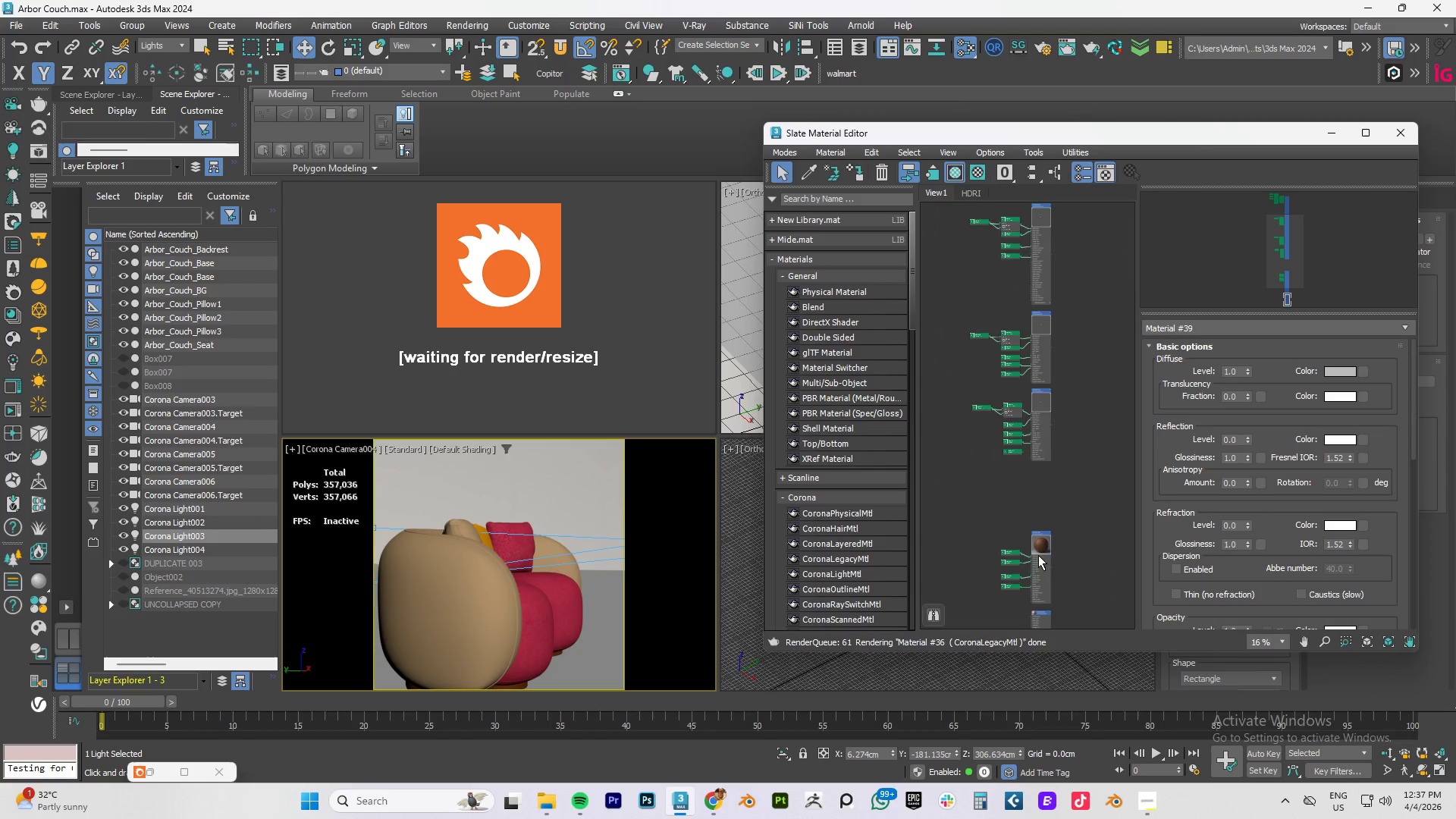 
scroll: coordinate [1049, 507], scroll_direction: up, amount: 9.0
 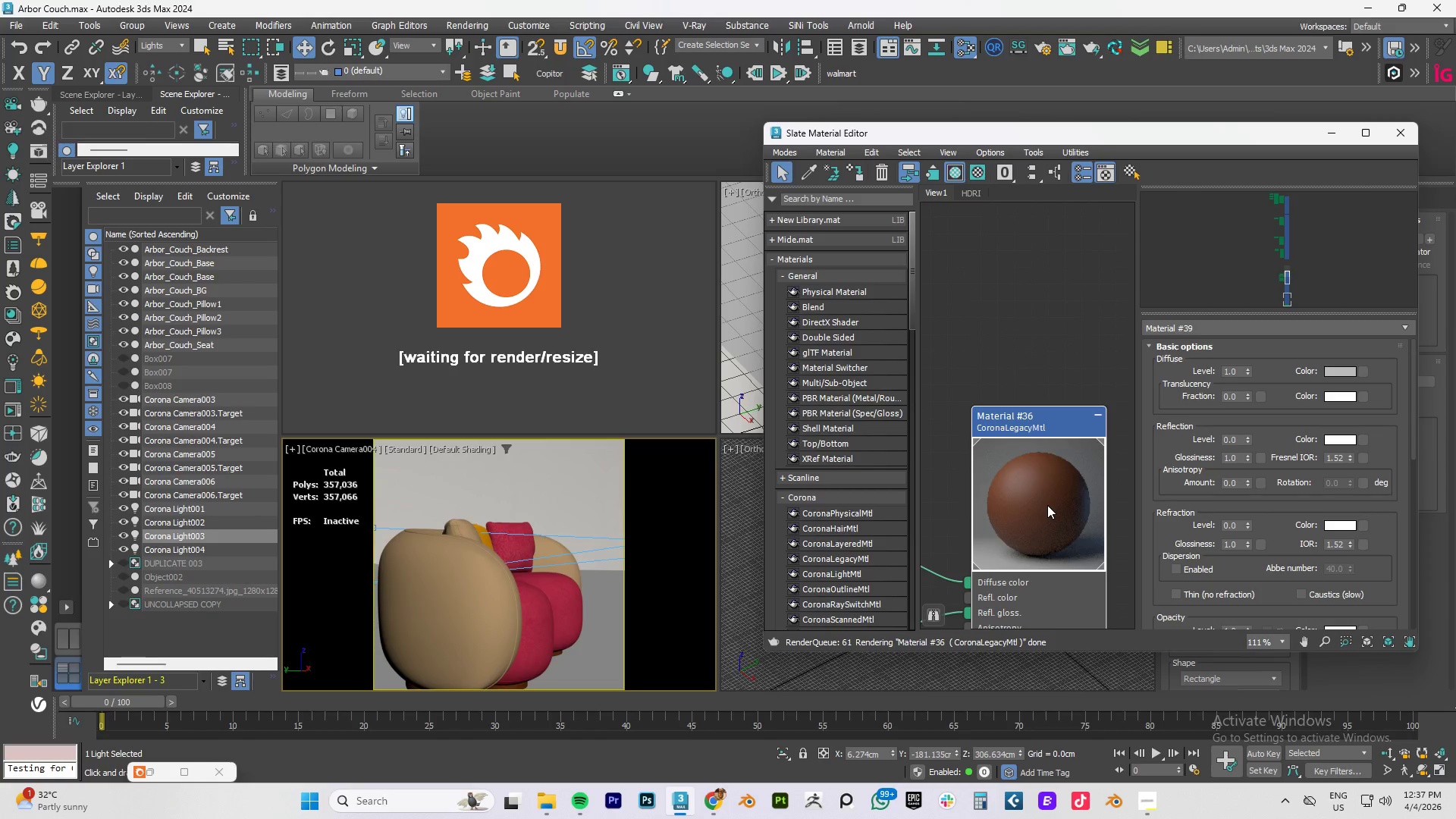 
scroll: coordinate [1047, 497], scroll_direction: down, amount: 2.0
 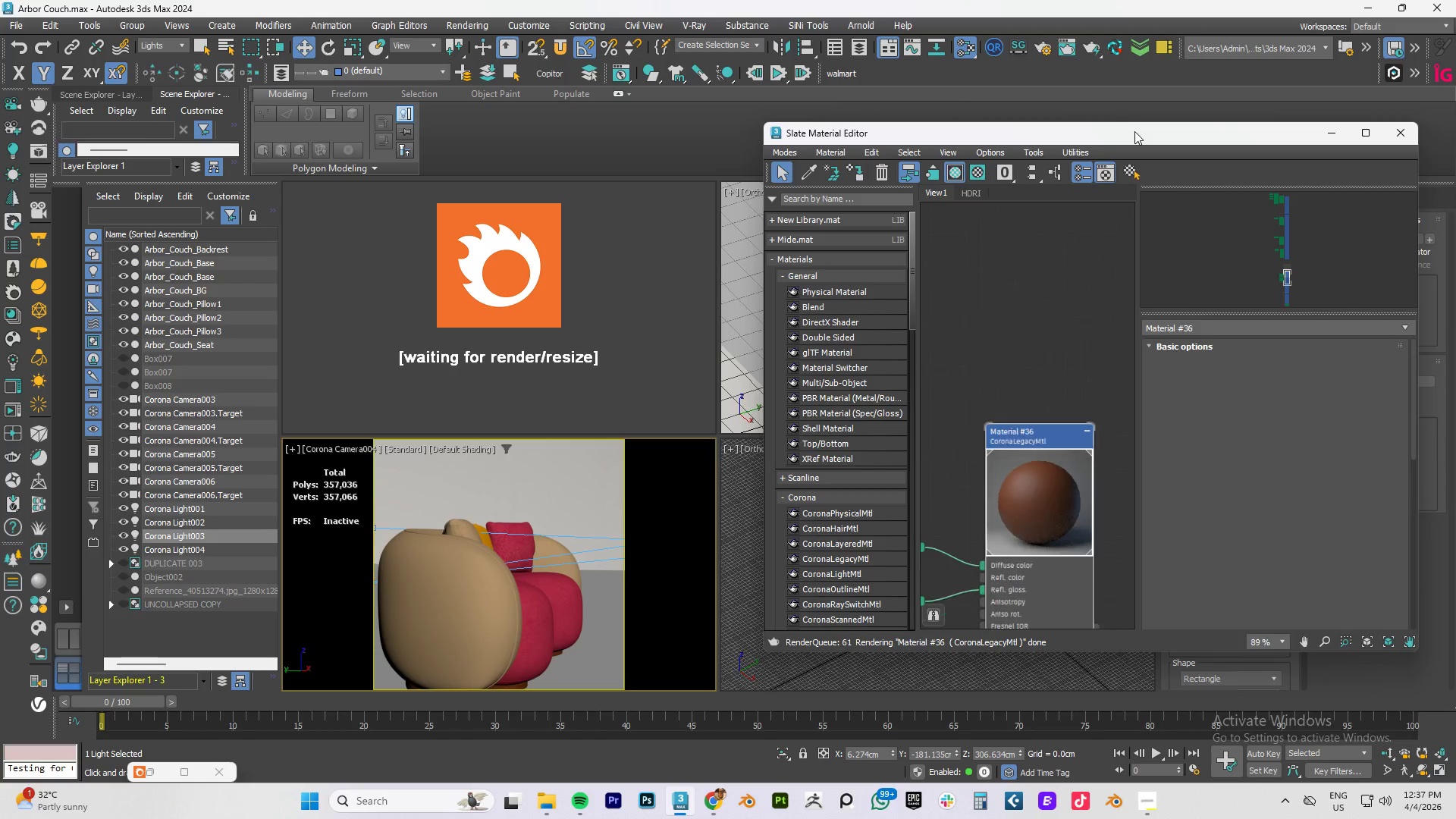 
left_click_drag(start_coordinate=[1135, 137], to_coordinate=[928, 104])
 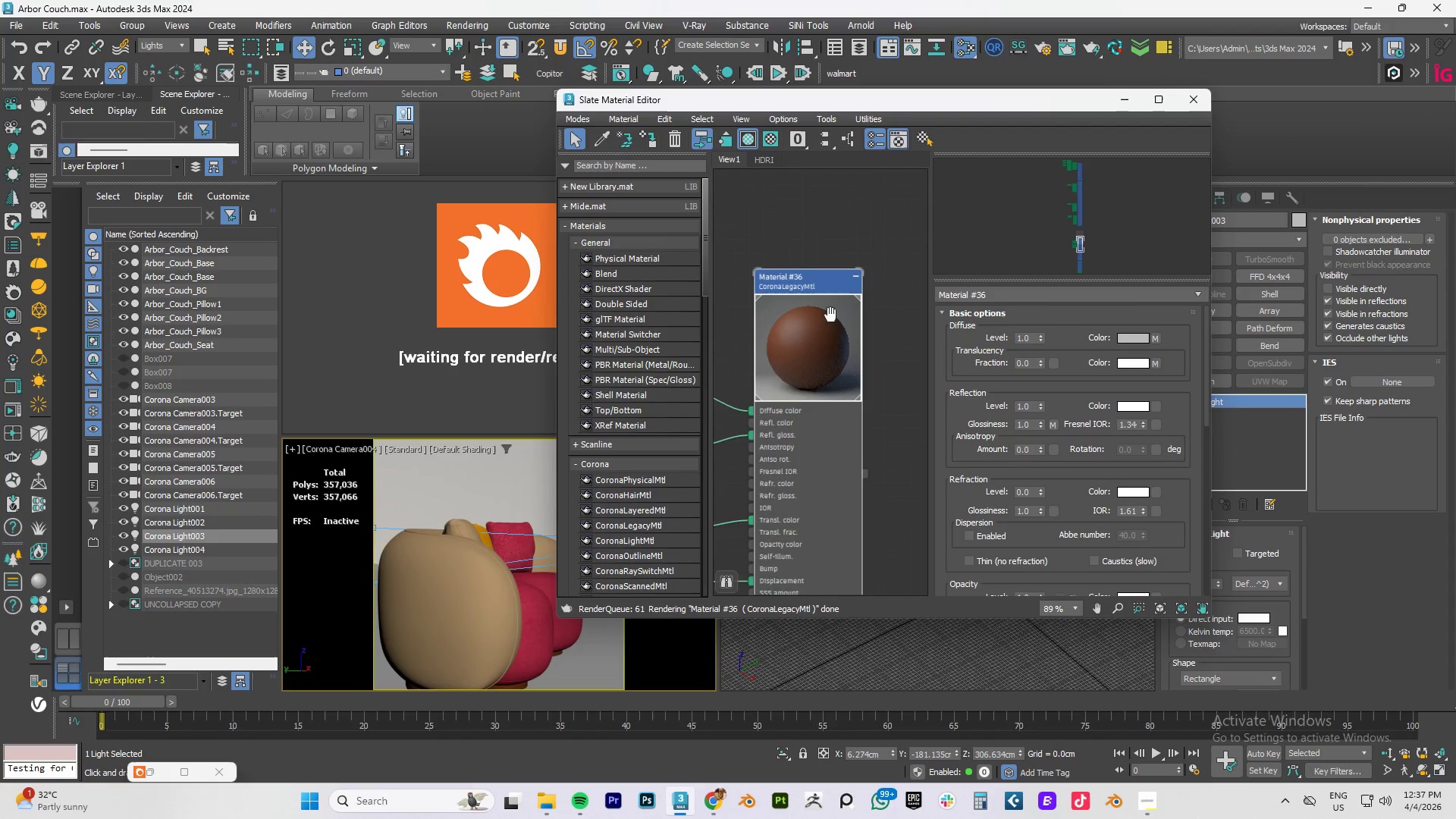 
scroll: coordinate [829, 374], scroll_direction: up, amount: 2.0
 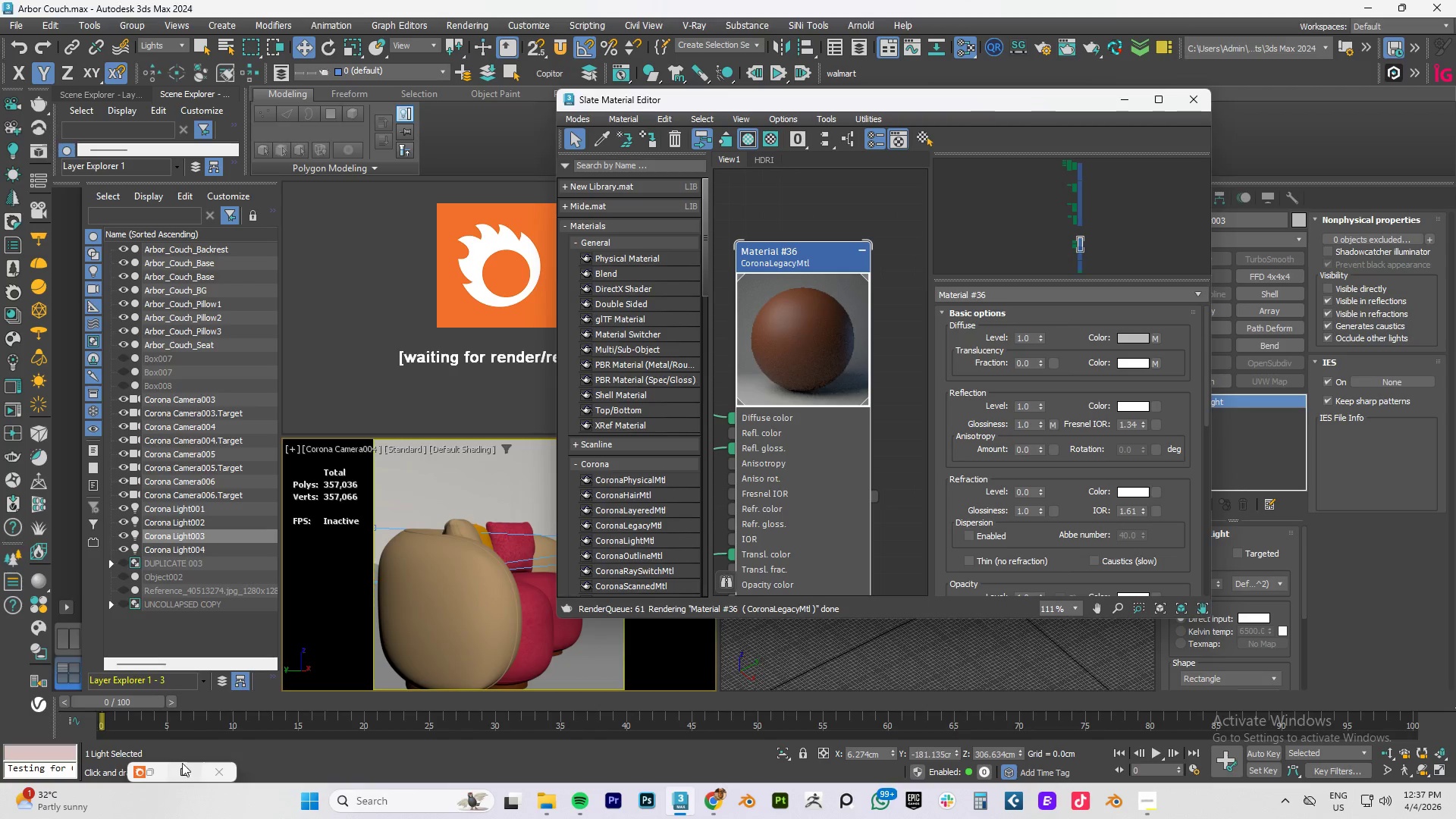 
left_click([148, 771])
 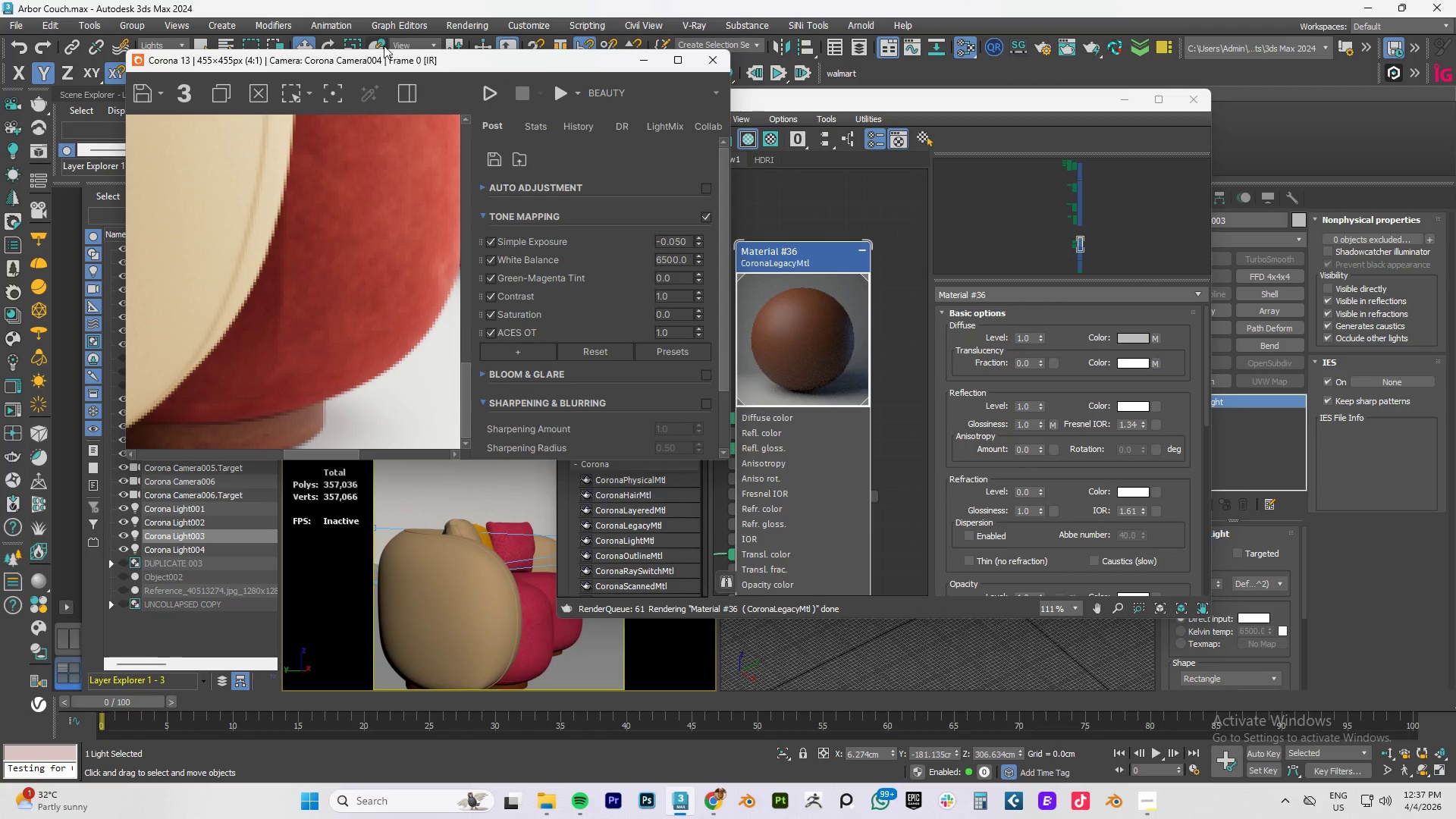 
left_click_drag(start_coordinate=[384, 64], to_coordinate=[278, 64])
 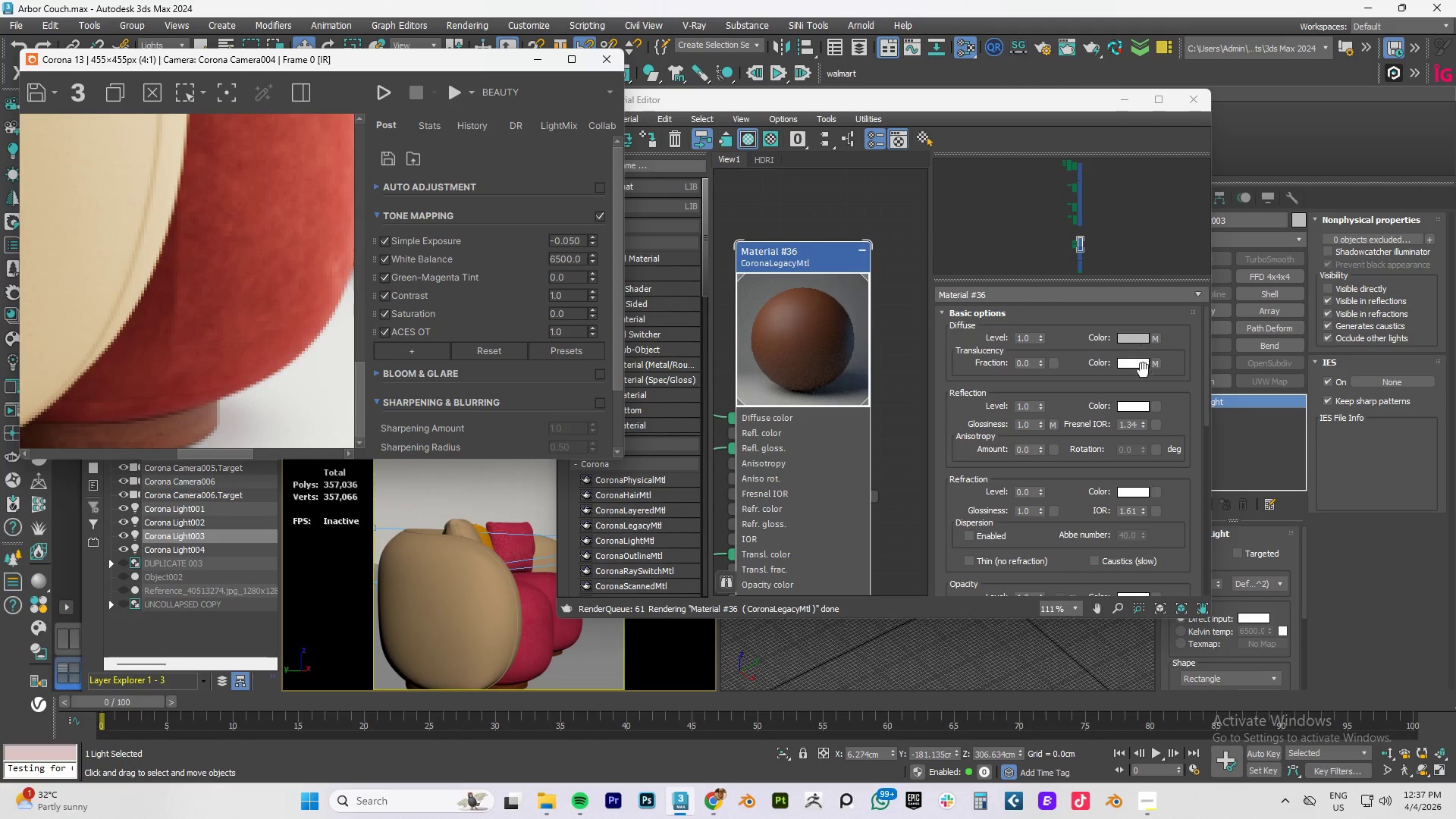 
left_click_drag(start_coordinate=[1141, 423], to_coordinate=[1144, 410])
 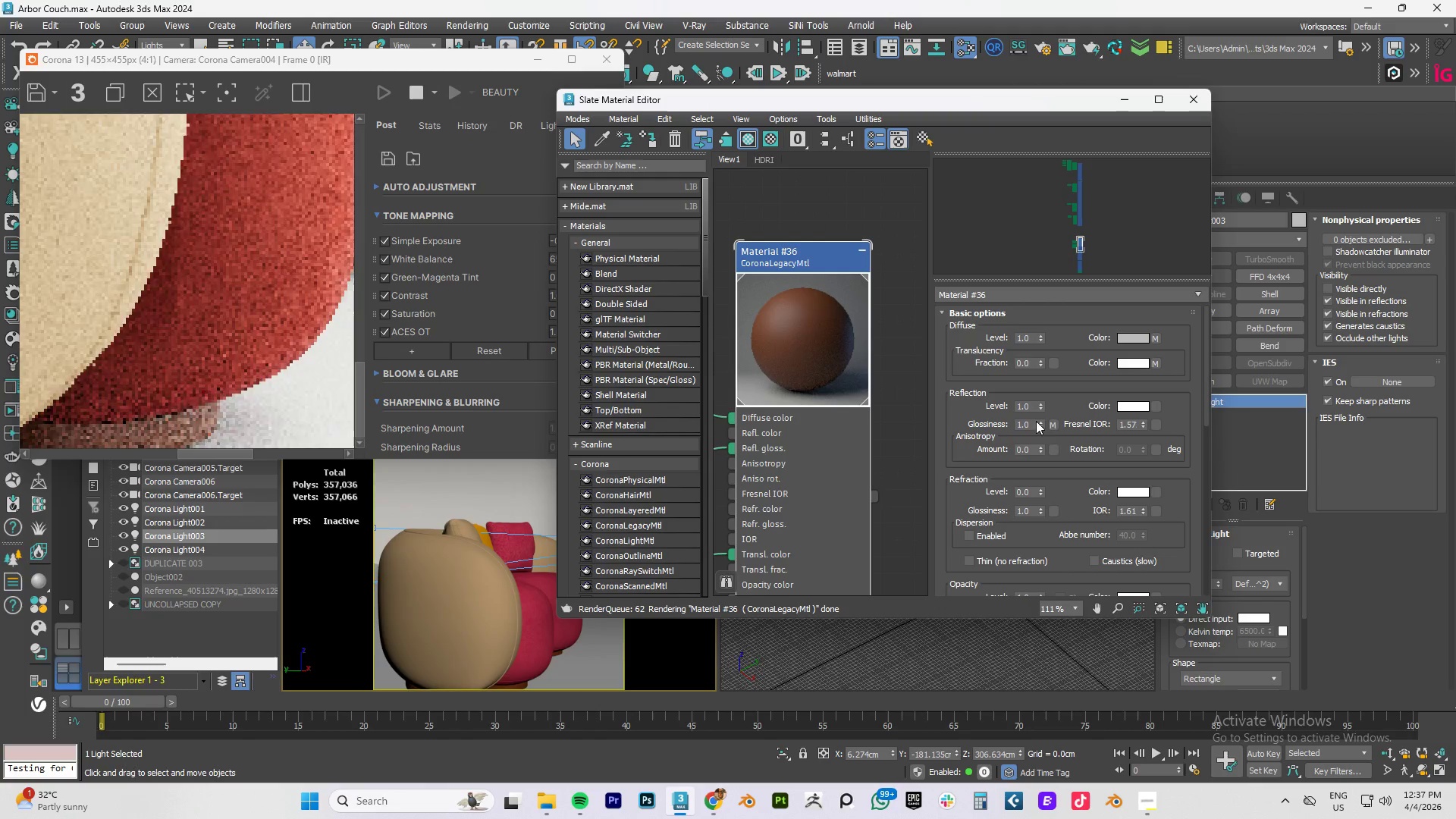 
left_click_drag(start_coordinate=[1042, 425], to_coordinate=[1051, 372])
 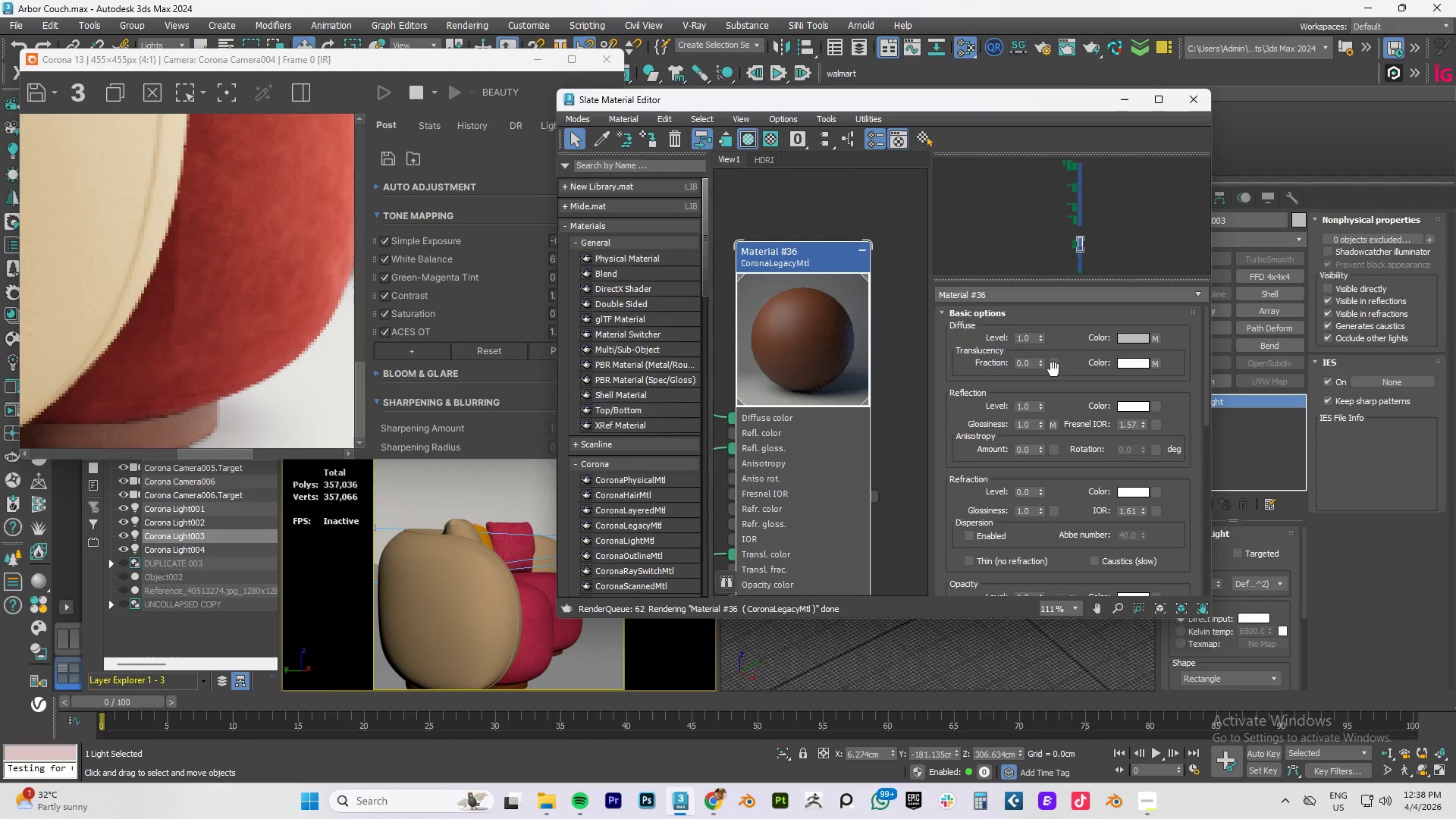 
mouse_move([1065, 405])
 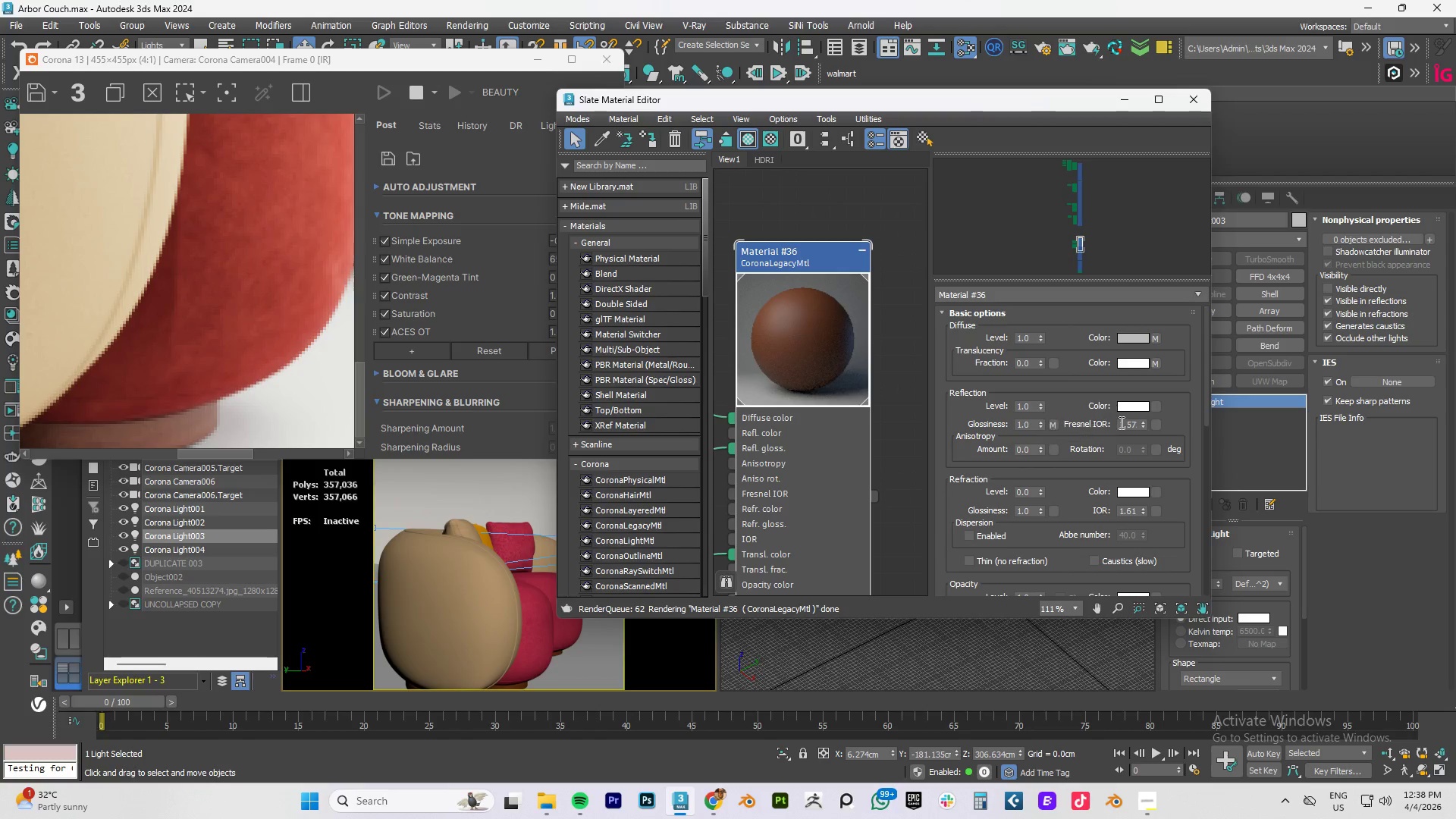 
mouse_move([1150, 432])
 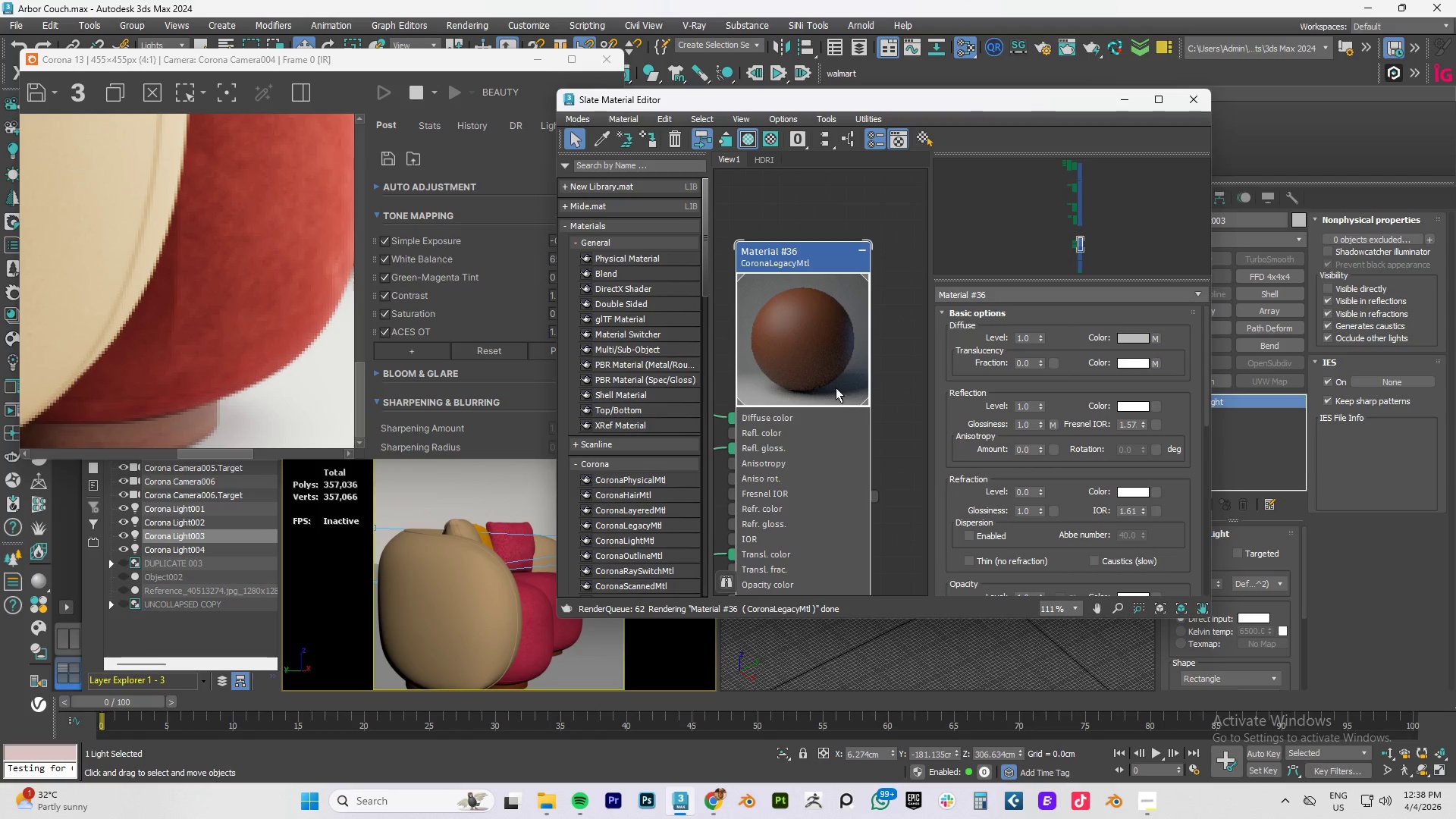 
scroll: coordinate [831, 381], scroll_direction: down, amount: 8.0
 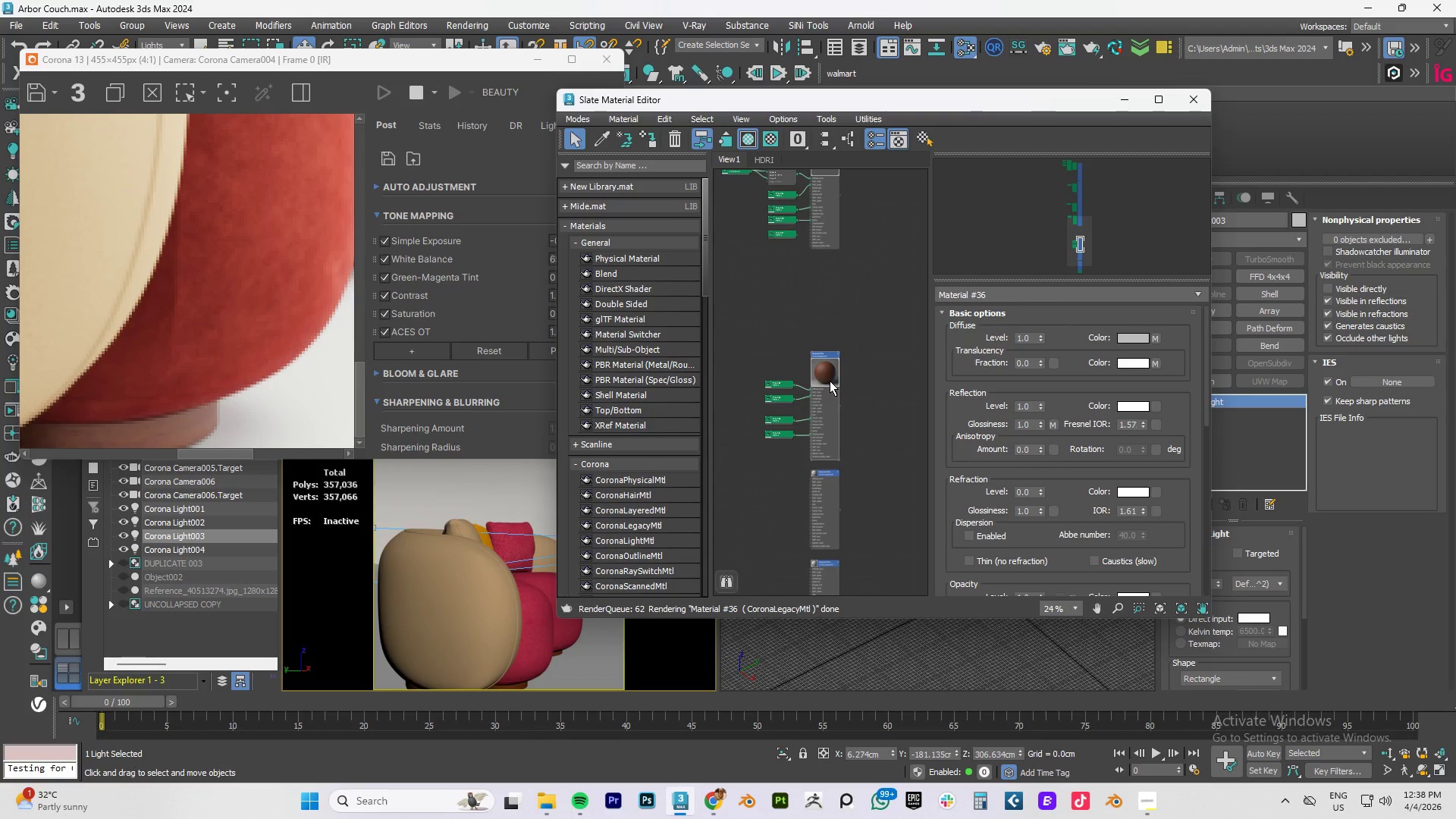 
scroll: coordinate [799, 396], scroll_direction: up, amount: 8.0
 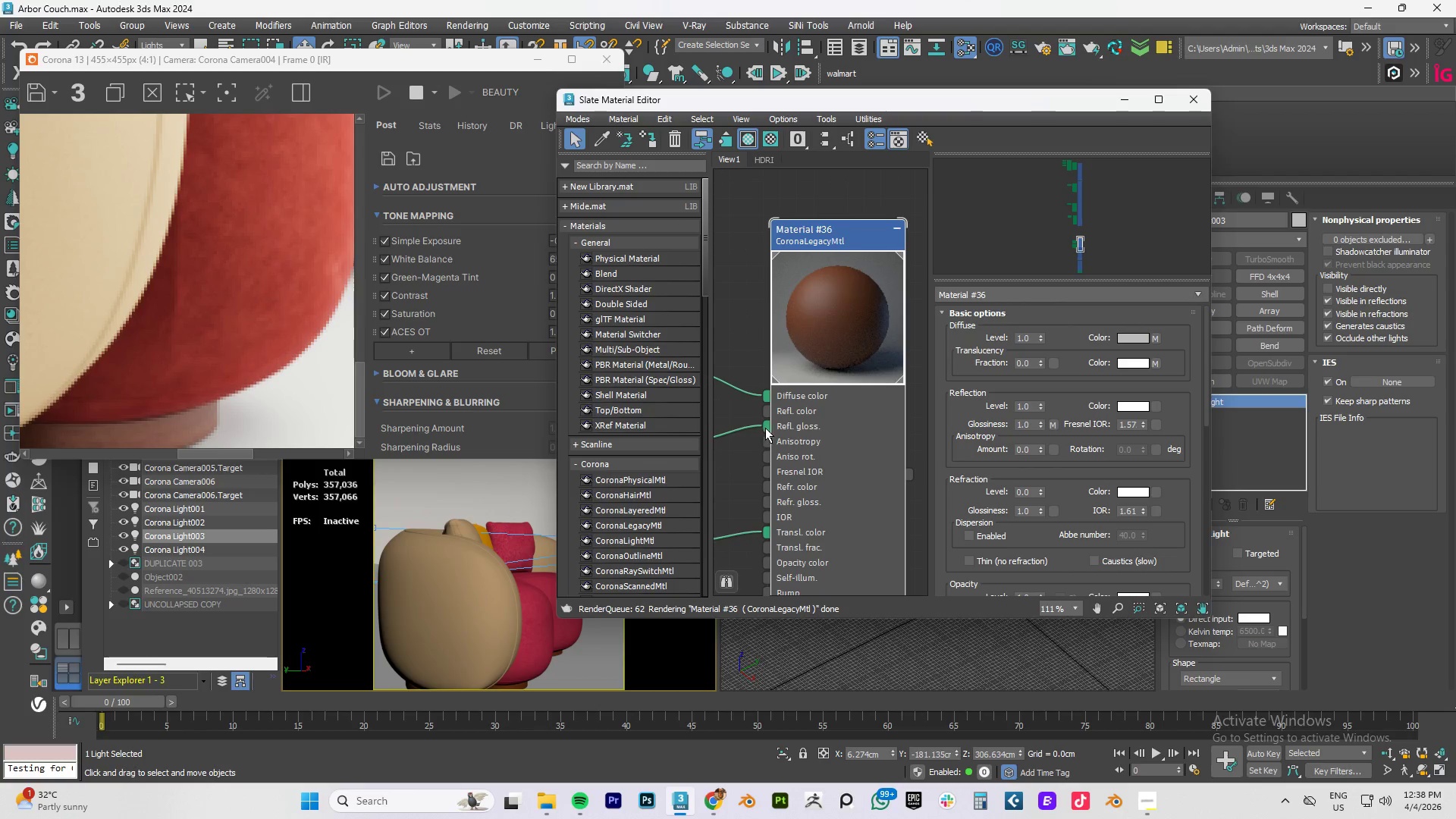 
left_click_drag(start_coordinate=[765, 428], to_coordinate=[731, 437])
 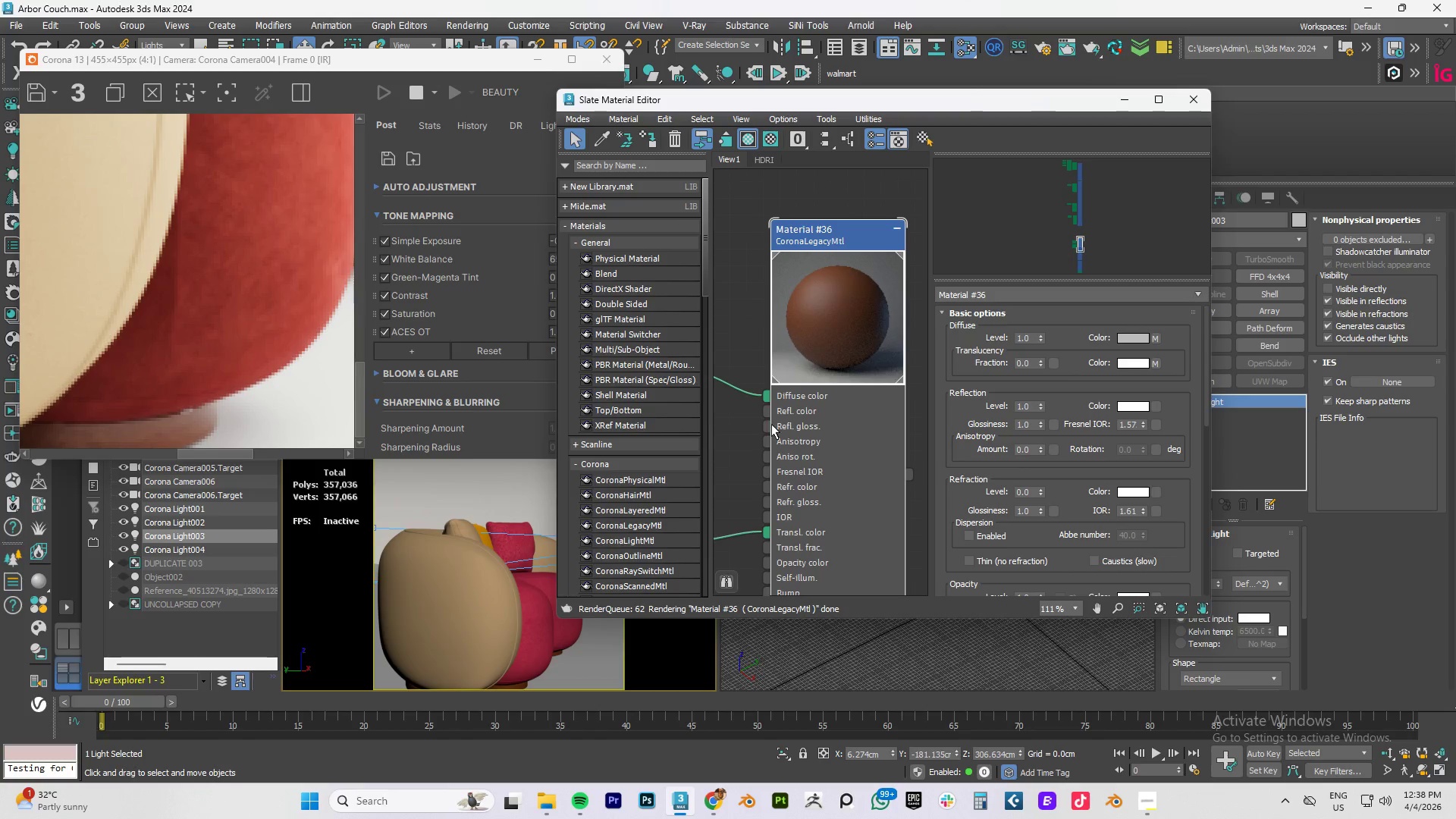 
scroll: coordinate [833, 451], scroll_direction: down, amount: 3.0
 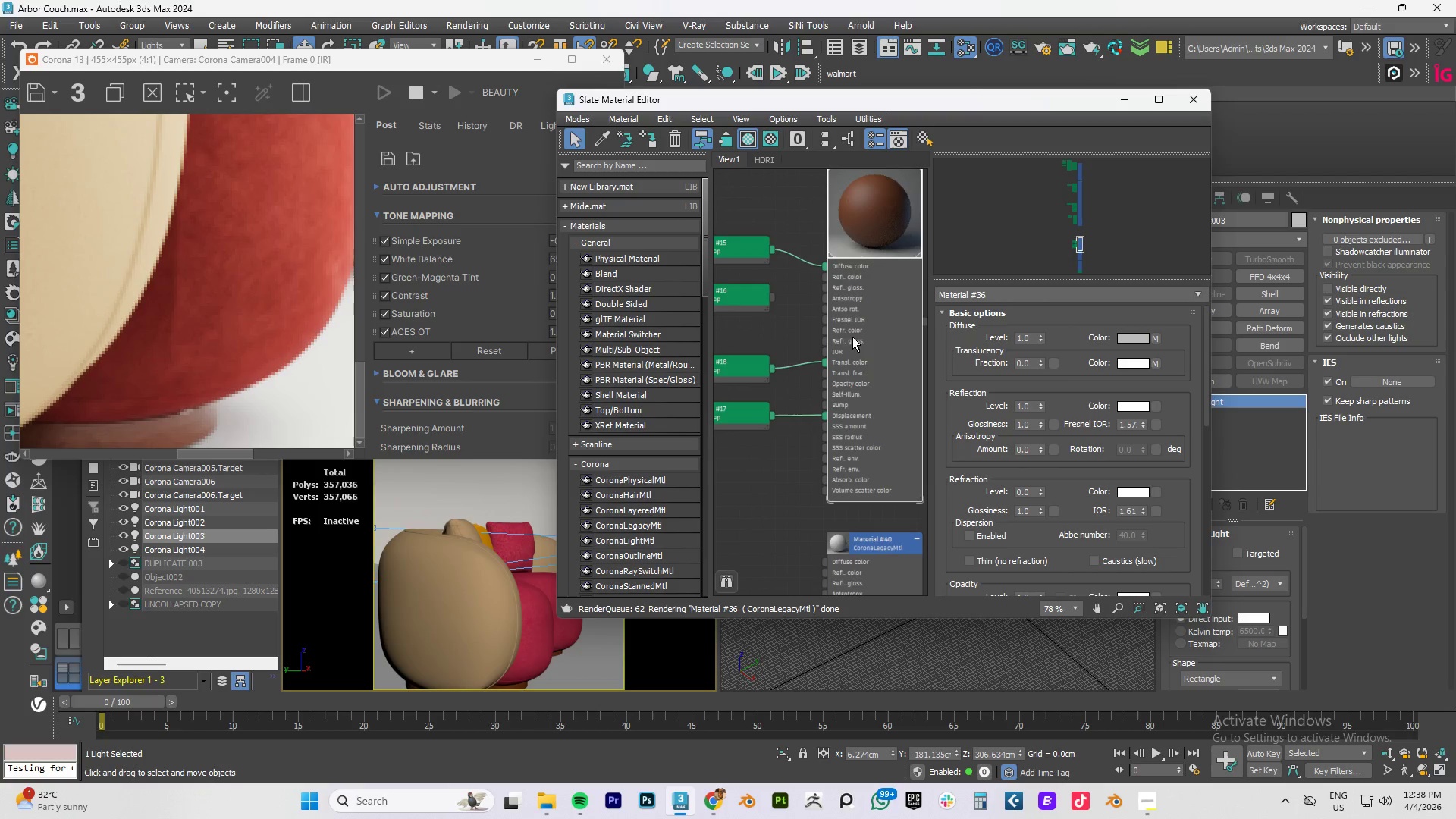 
scroll: coordinate [822, 392], scroll_direction: up, amount: 2.0
 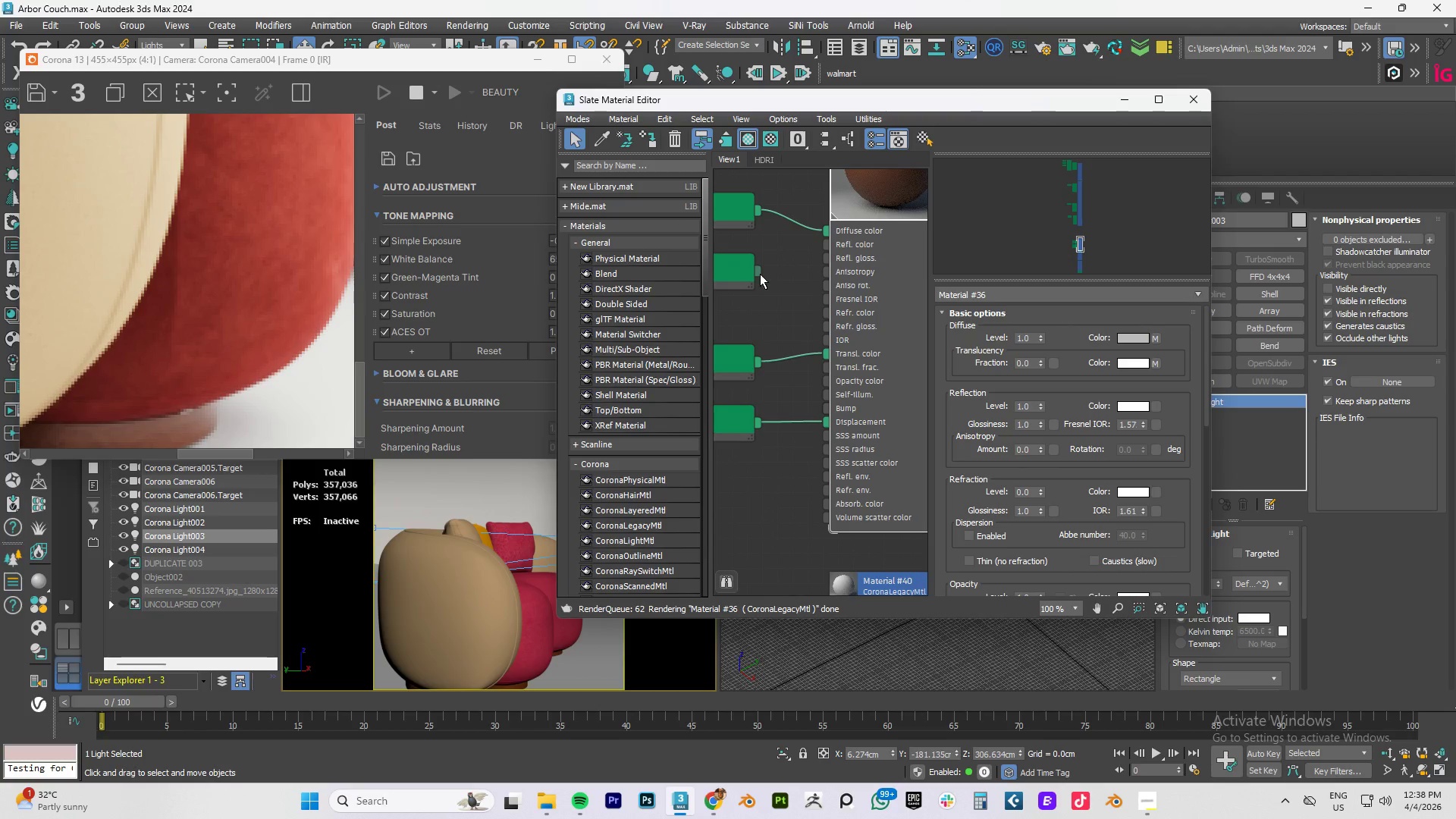 
left_click_drag(start_coordinate=[759, 273], to_coordinate=[829, 256])
 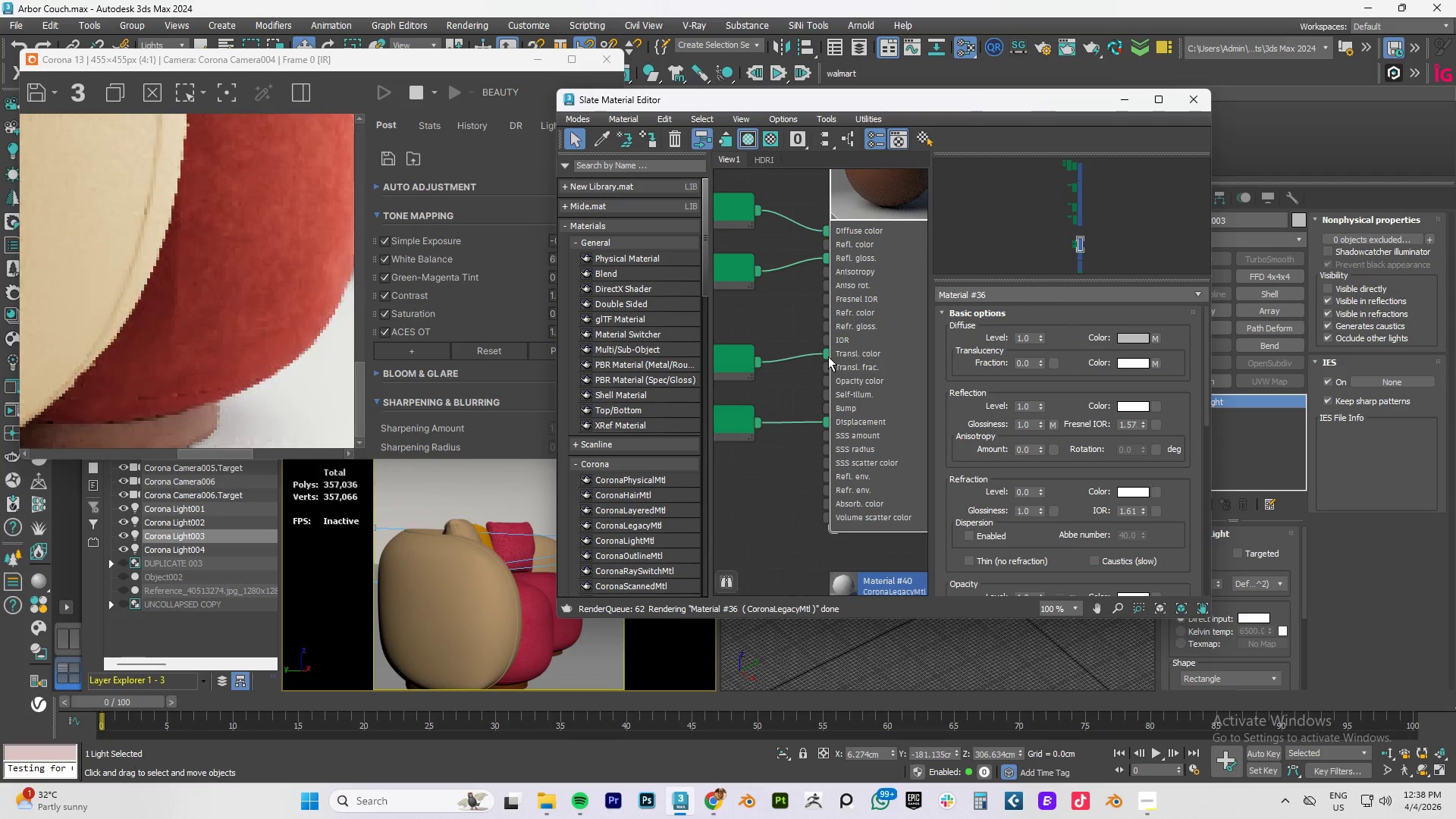 
left_click_drag(start_coordinate=[827, 356], to_coordinate=[799, 362])
 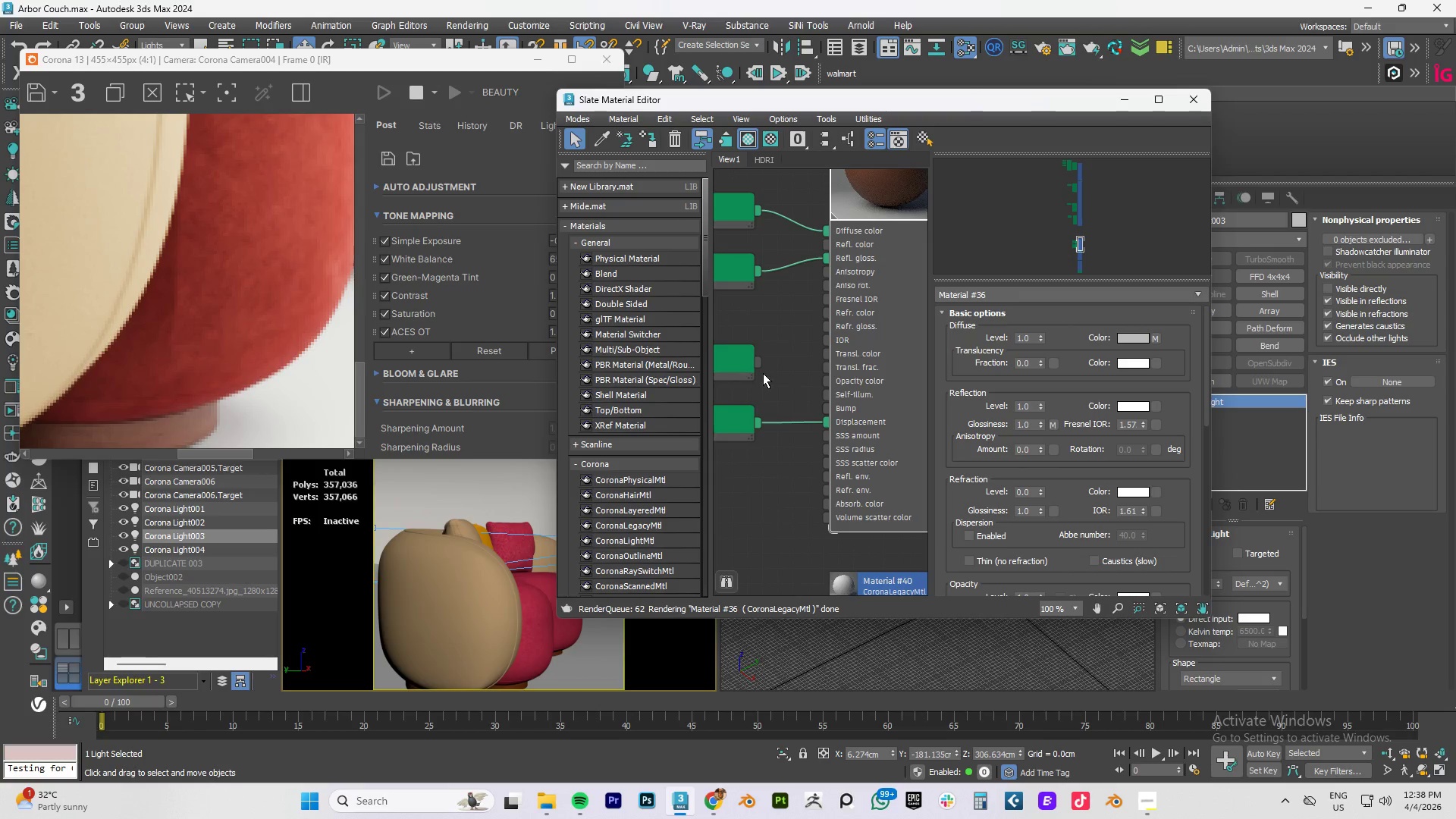 
left_click_drag(start_coordinate=[755, 362], to_coordinate=[830, 341])
 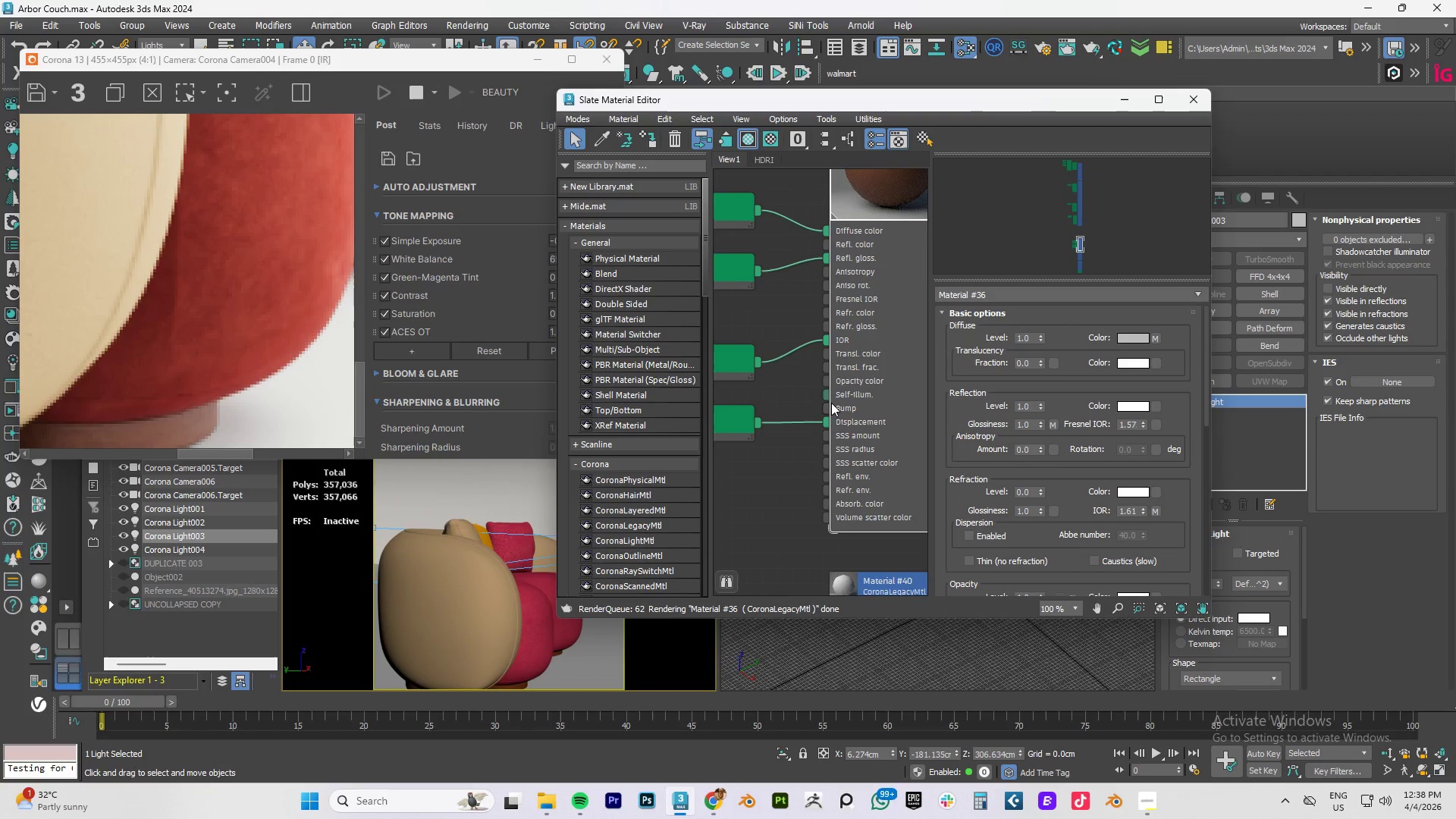 
left_click_drag(start_coordinate=[827, 419], to_coordinate=[792, 428])
 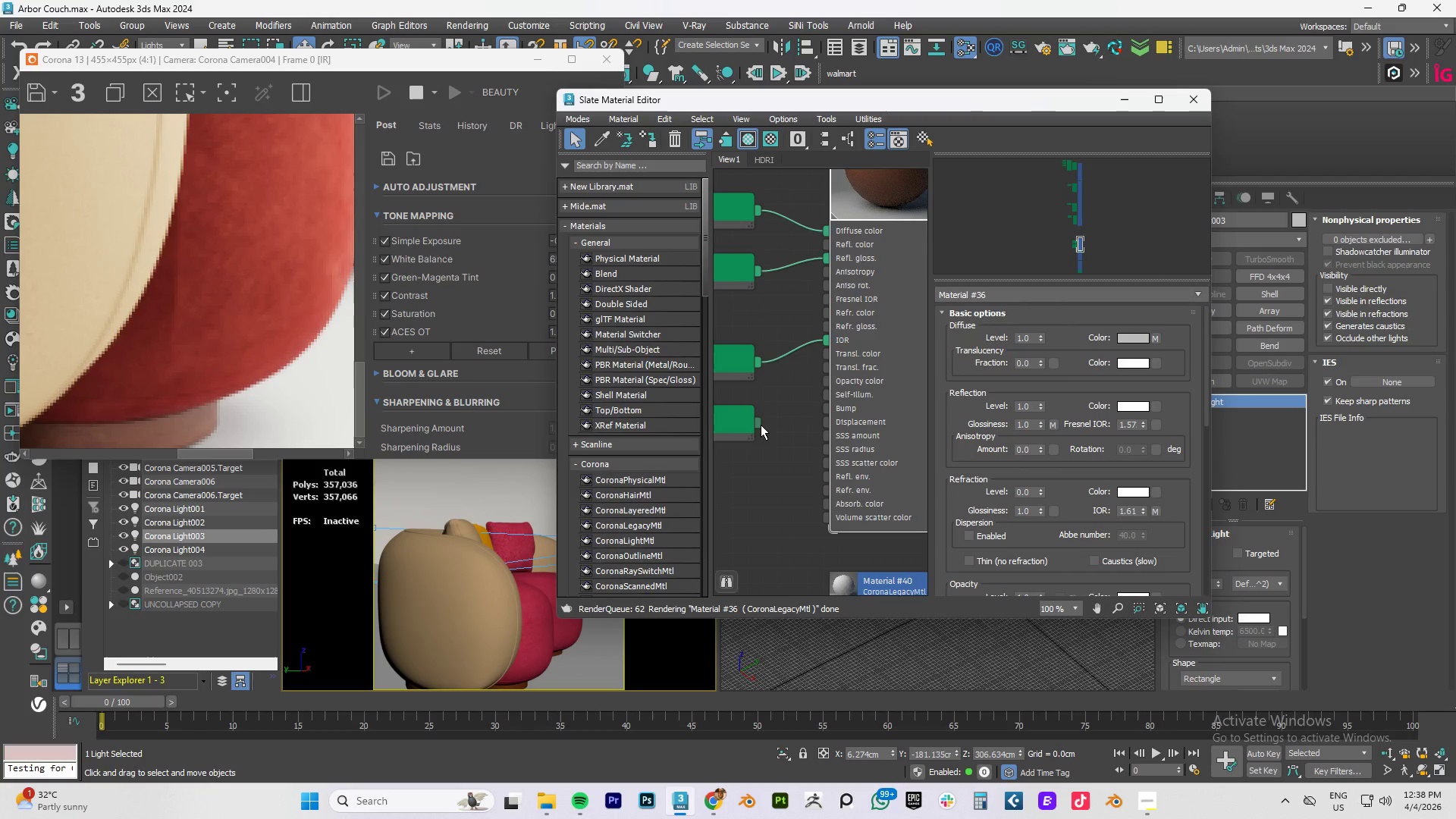 
left_click_drag(start_coordinate=[755, 421], to_coordinate=[831, 420])
 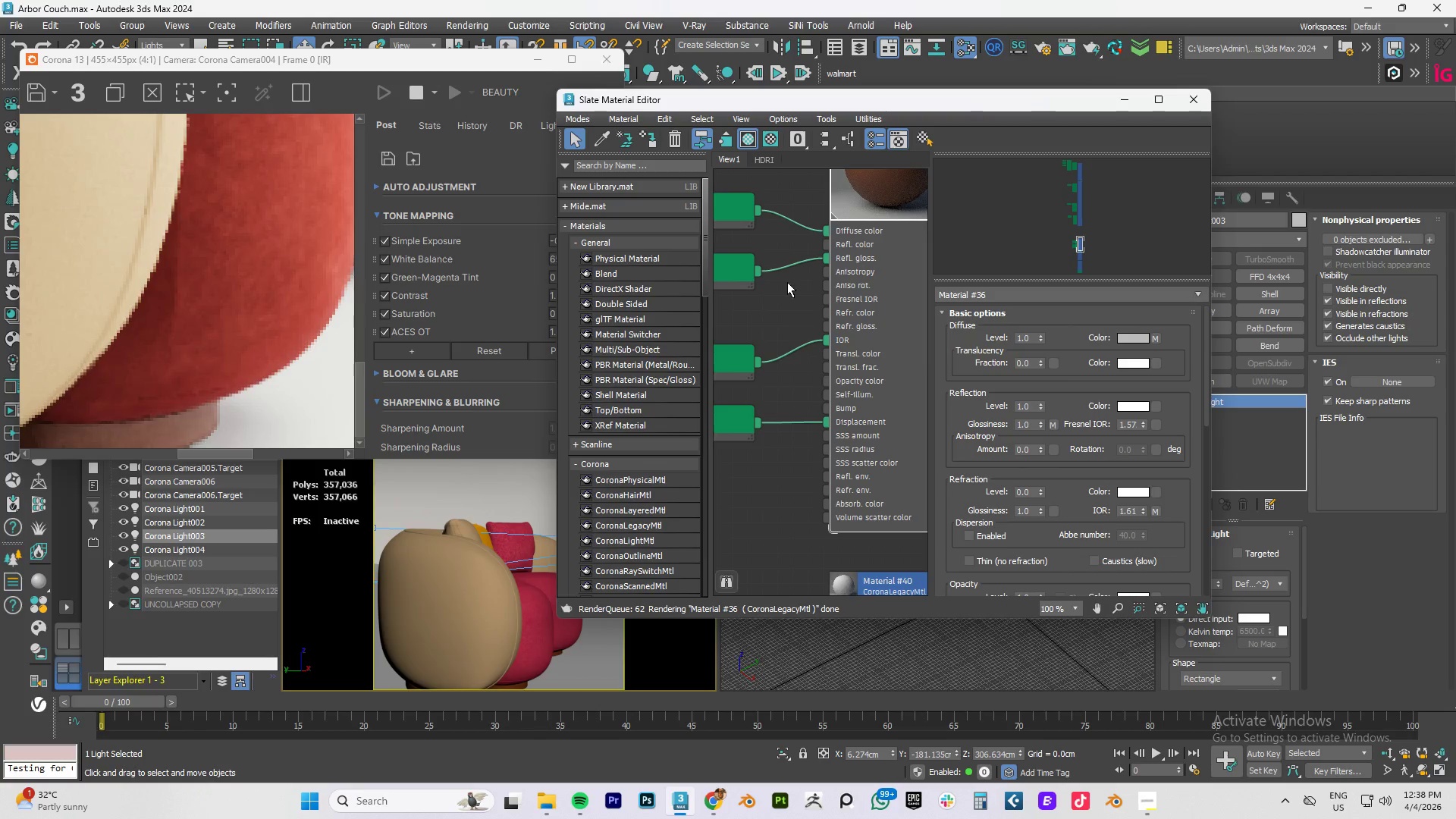 
scroll: coordinate [791, 276], scroll_direction: up, amount: 1.0
 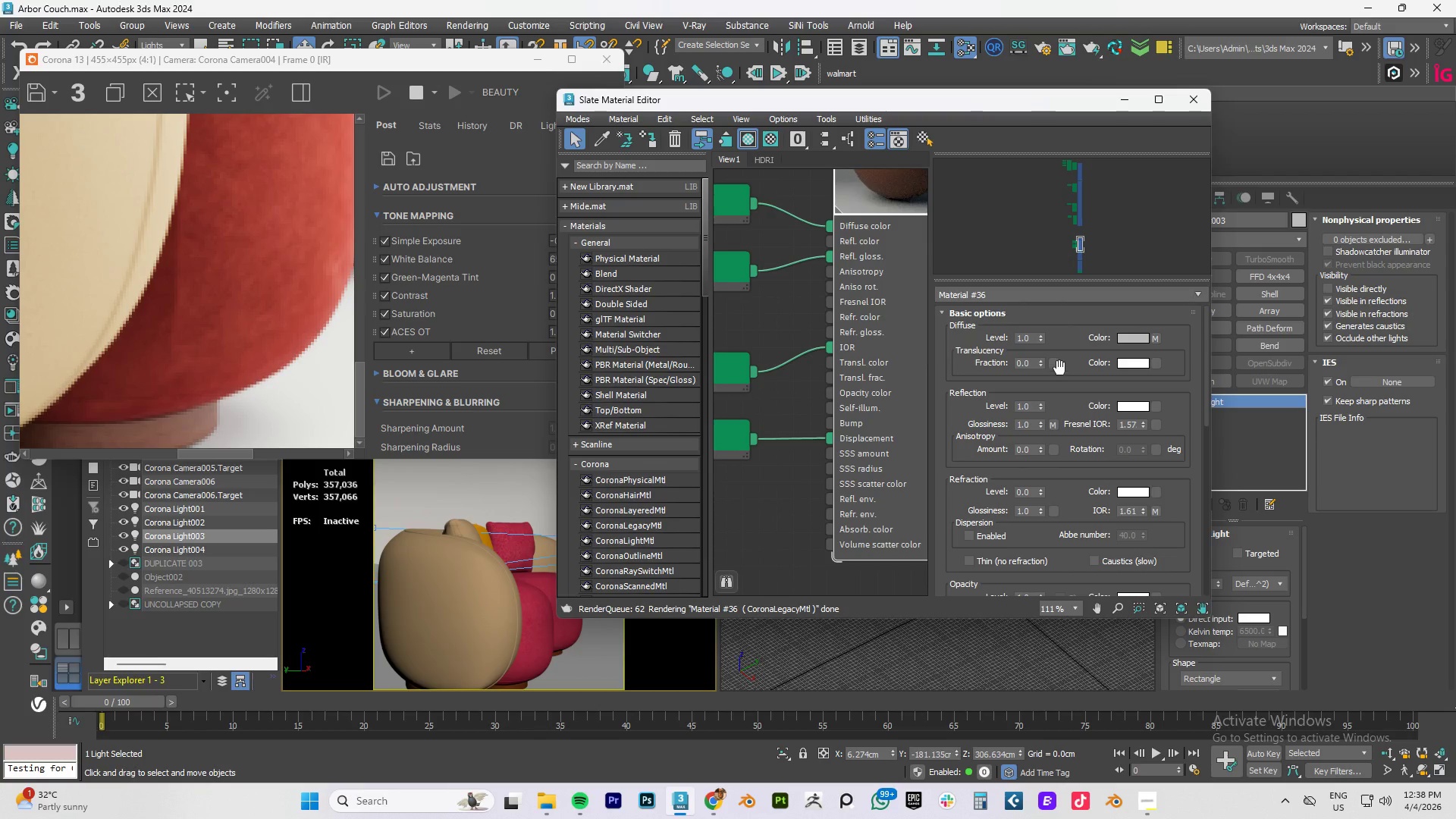 
left_click_drag(start_coordinate=[1040, 359], to_coordinate=[1062, 265])
 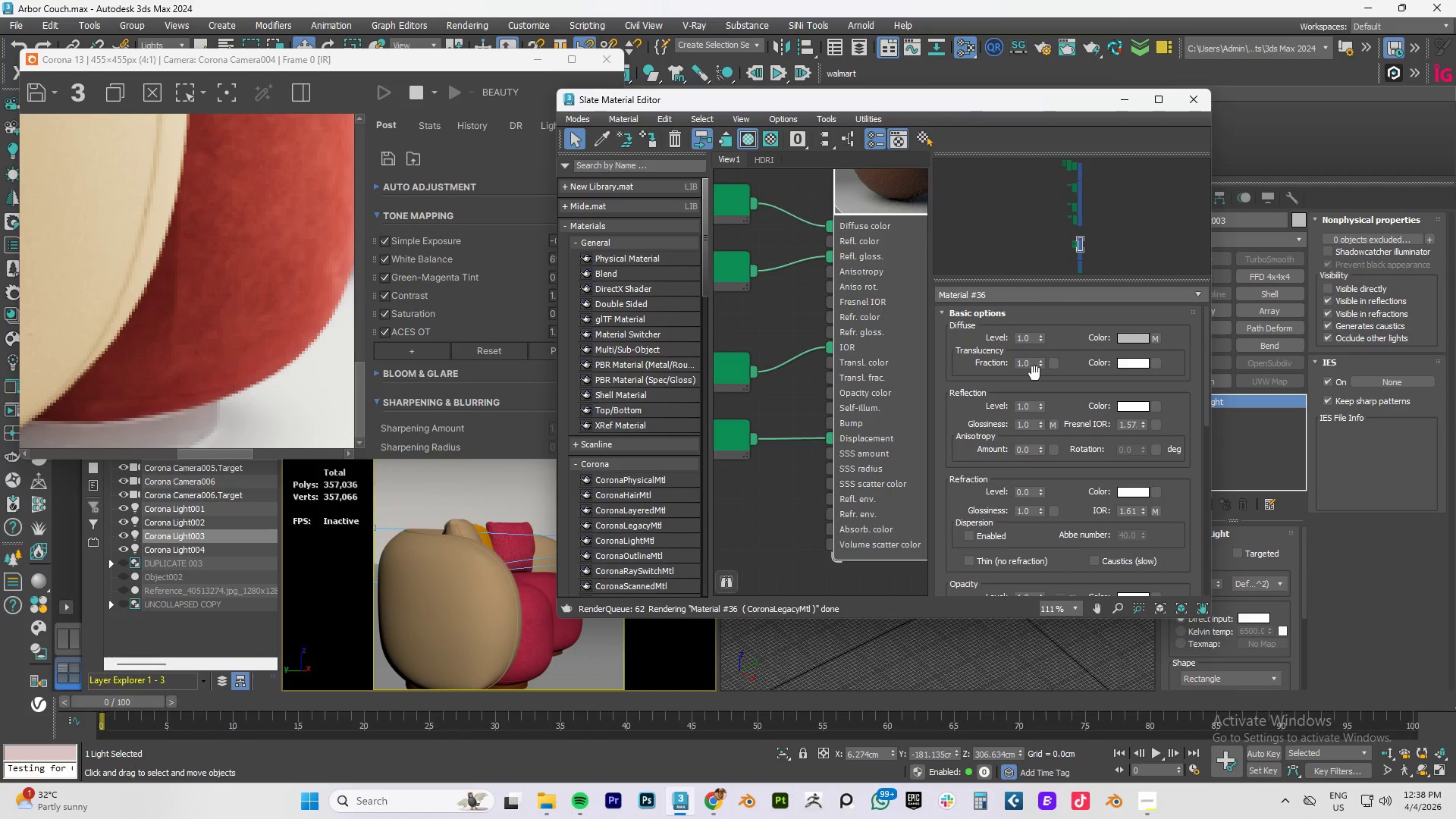 
left_click_drag(start_coordinate=[1042, 364], to_coordinate=[1041, 398])
 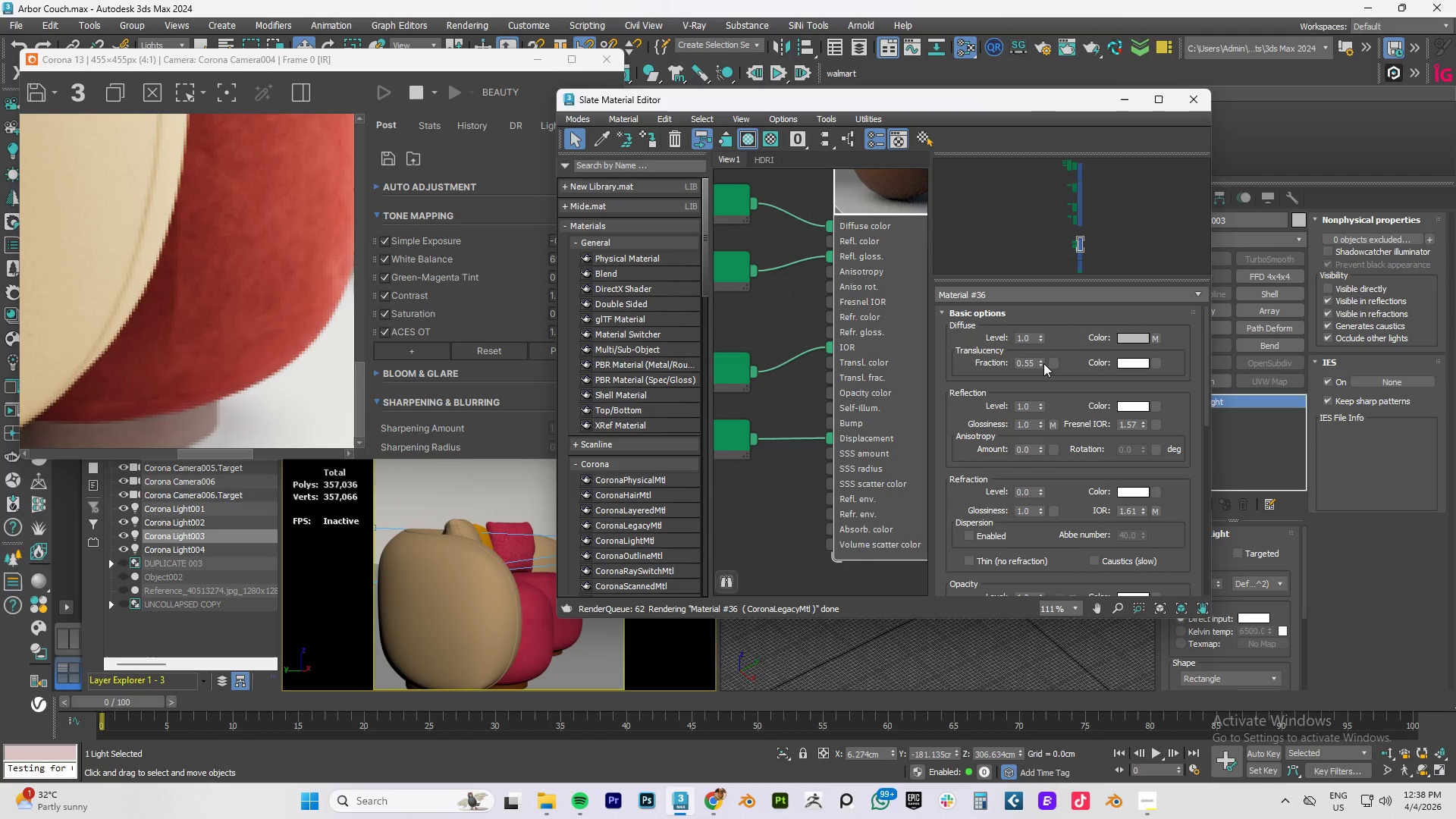 
left_click_drag(start_coordinate=[1043, 363], to_coordinate=[1039, 405])
 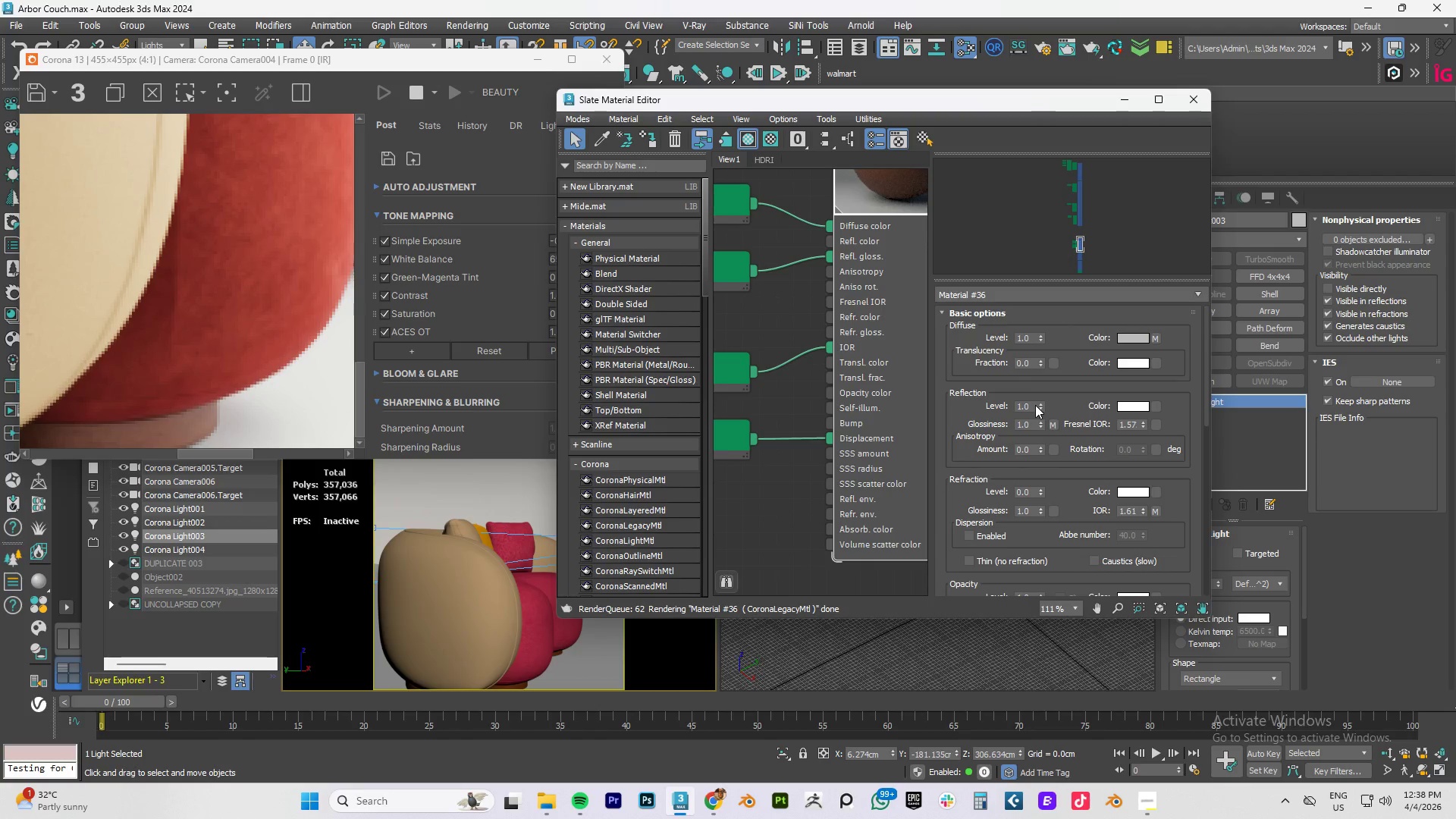 
left_click_drag(start_coordinate=[1043, 404], to_coordinate=[1044, 364])
 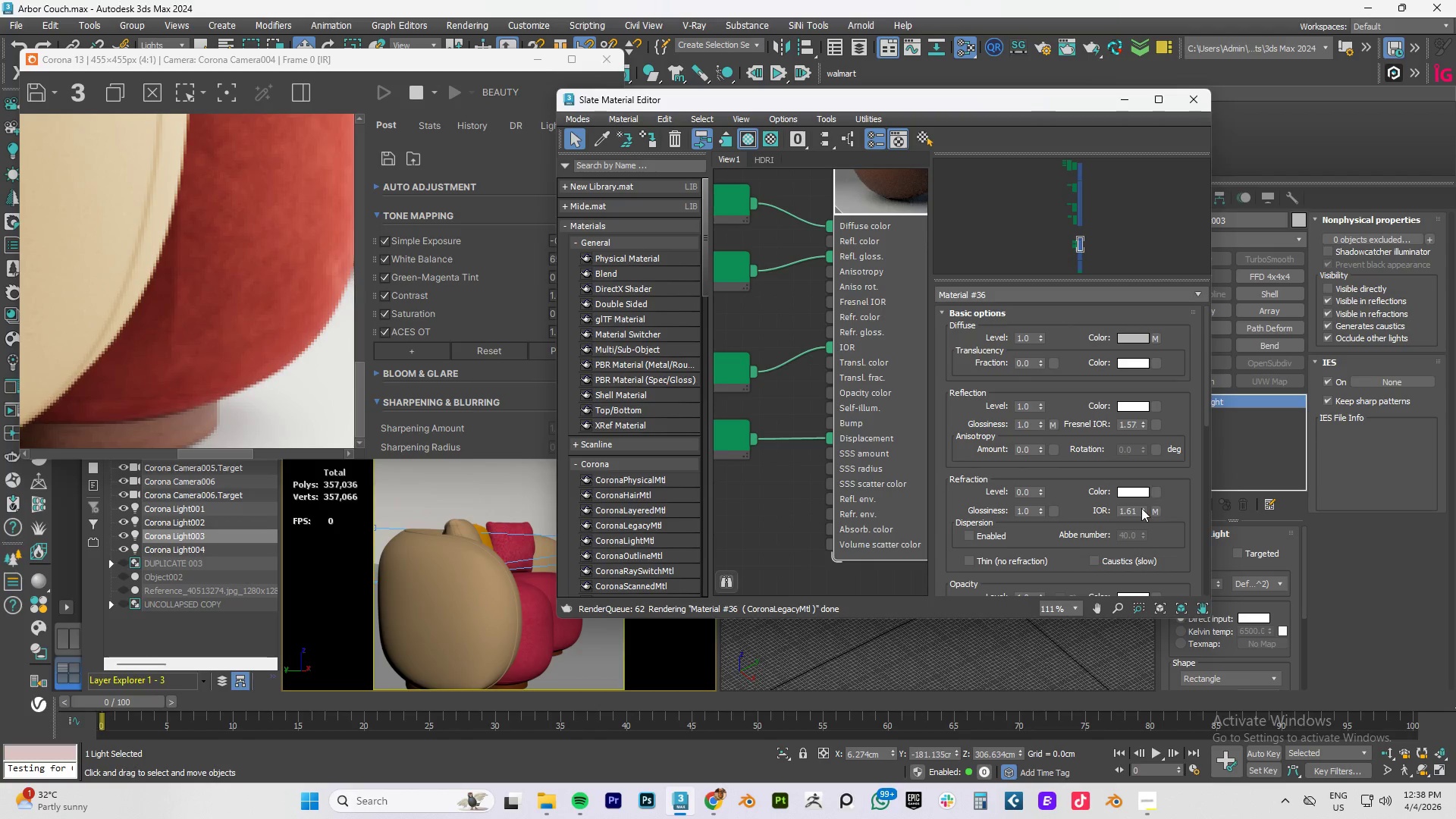 
wait(5.45)
 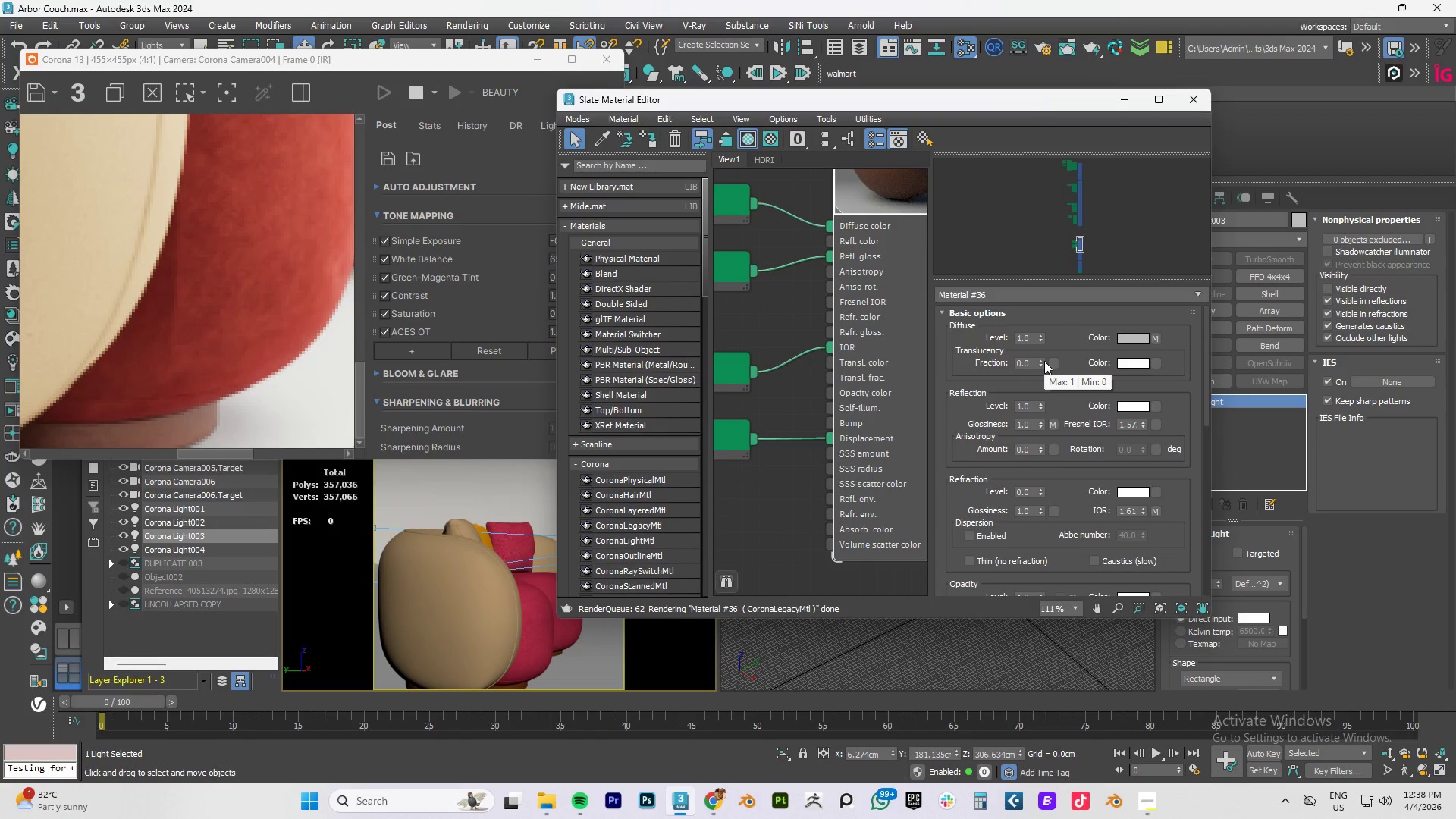 
left_click_drag(start_coordinate=[1143, 512], to_coordinate=[1141, 474])
 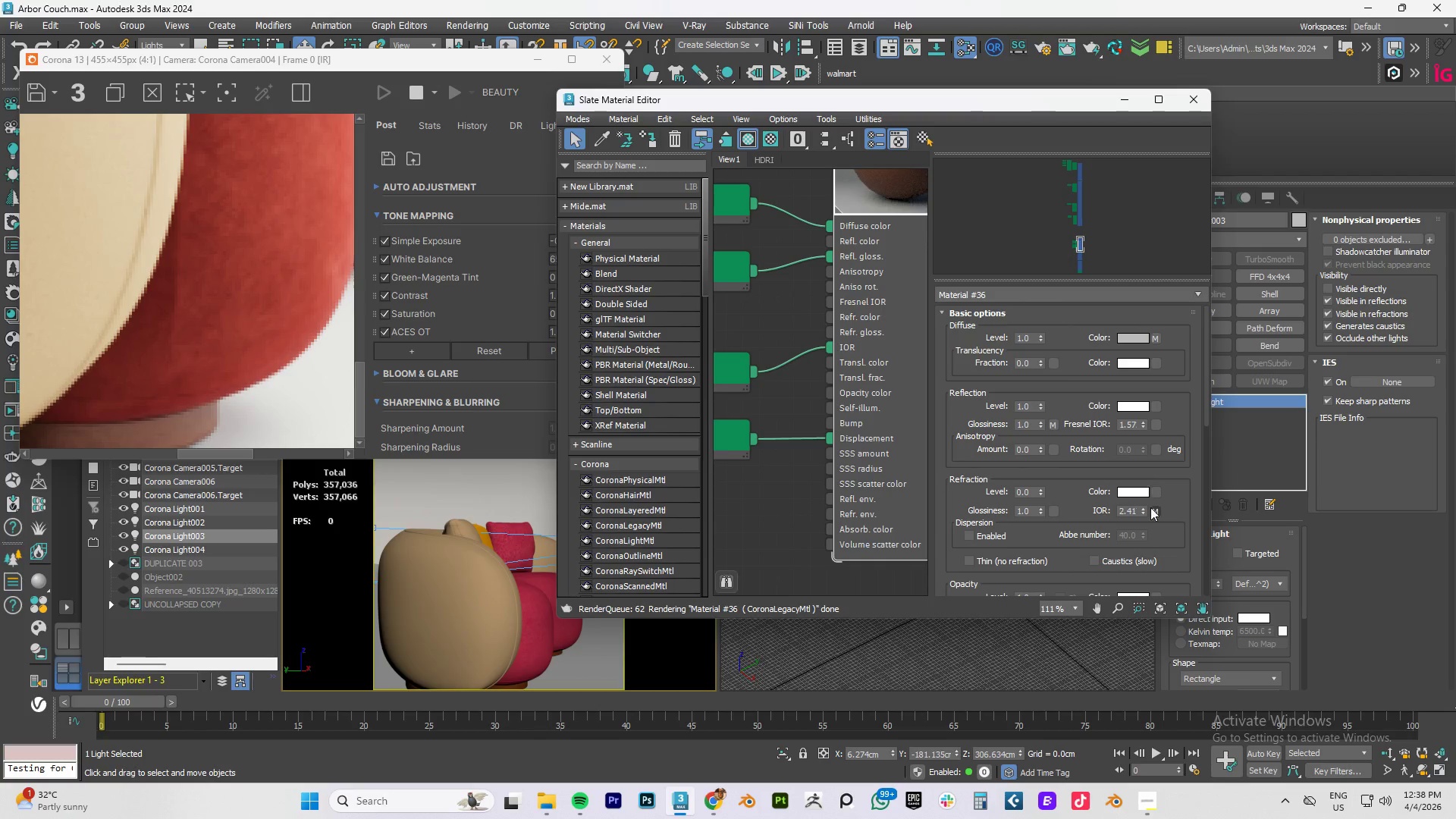 
right_click([1143, 510])
 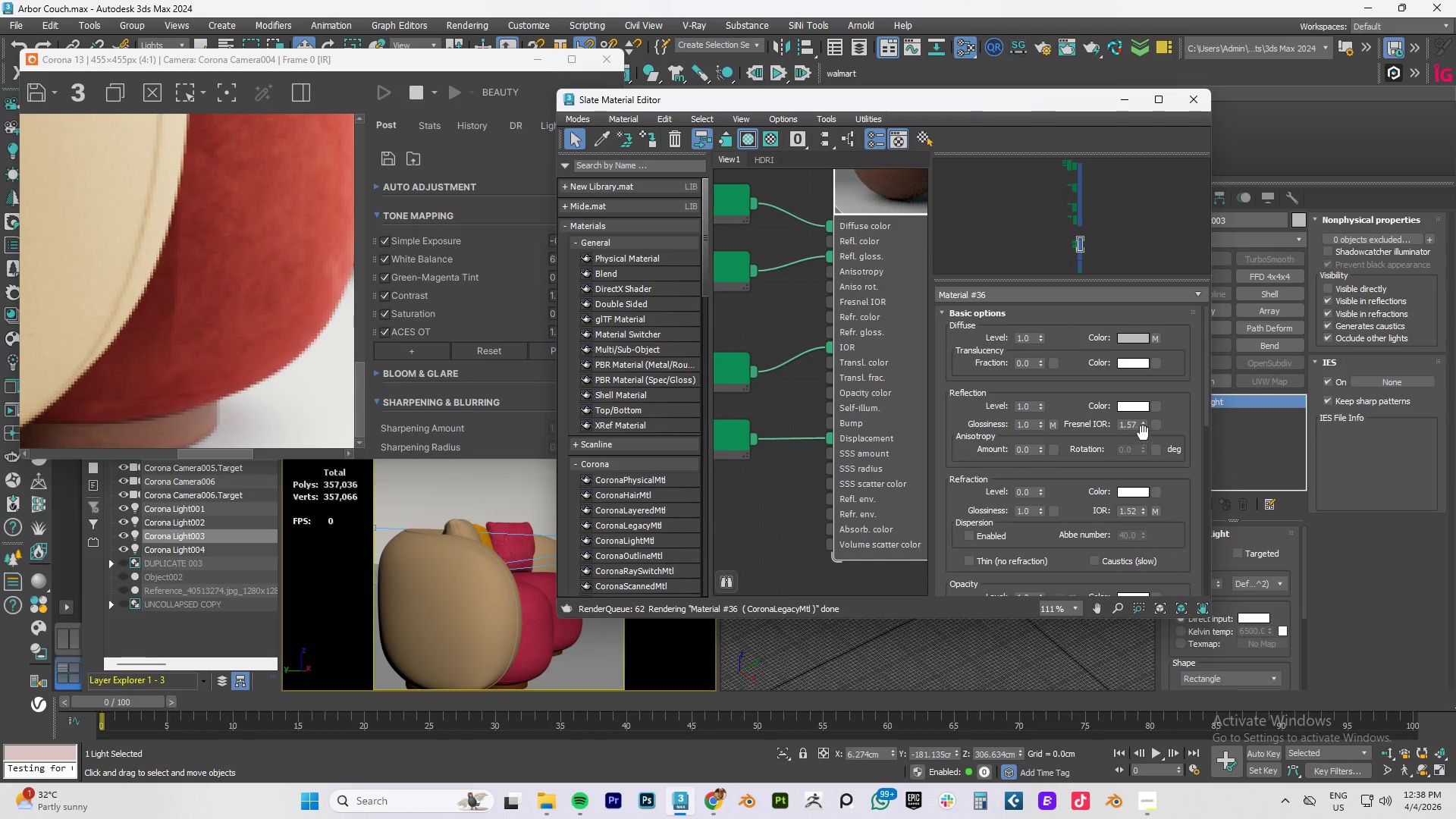 
left_click_drag(start_coordinate=[1144, 422], to_coordinate=[1144, 399])
 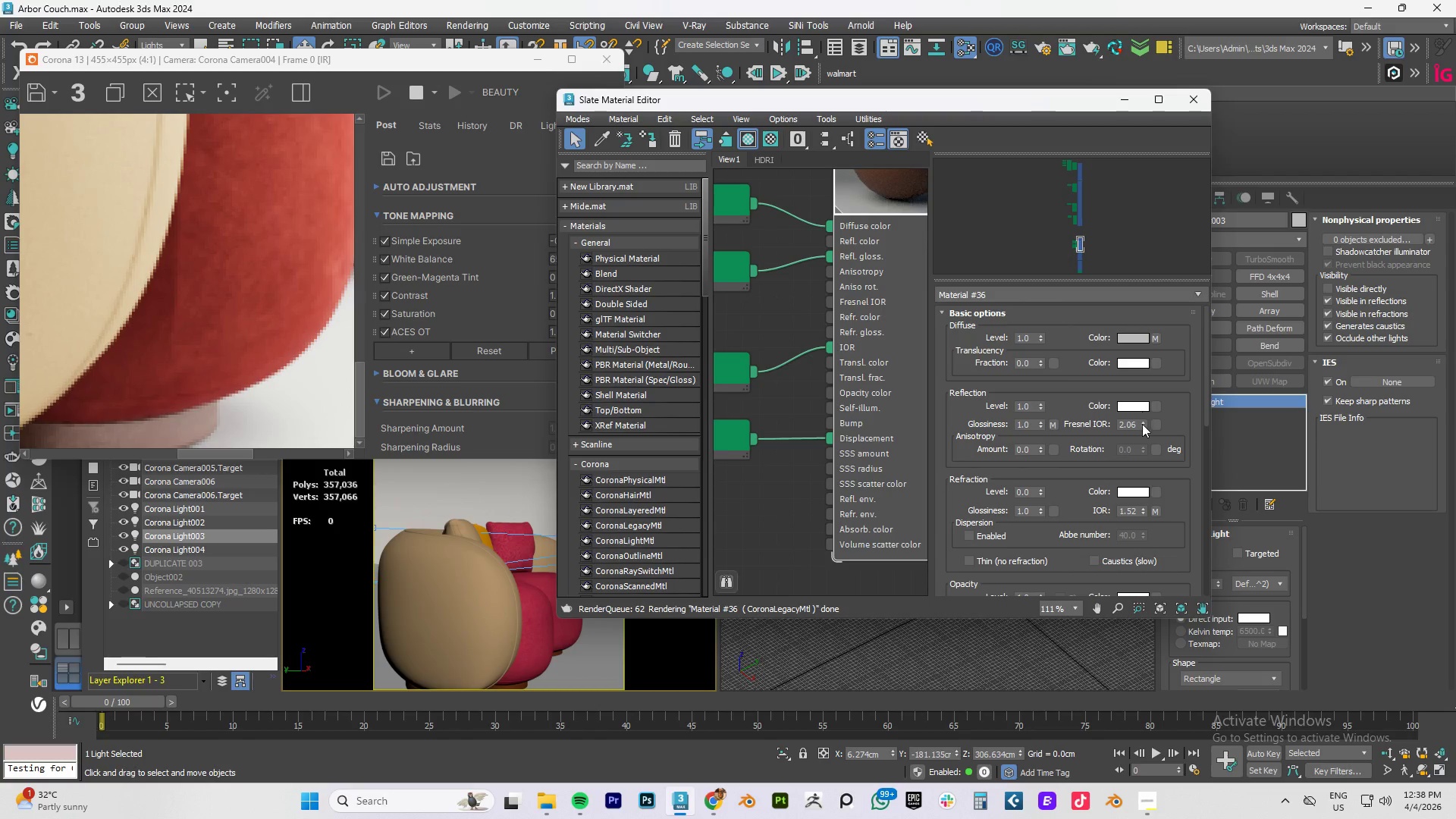 
left_click_drag(start_coordinate=[1141, 425], to_coordinate=[1141, 437])
 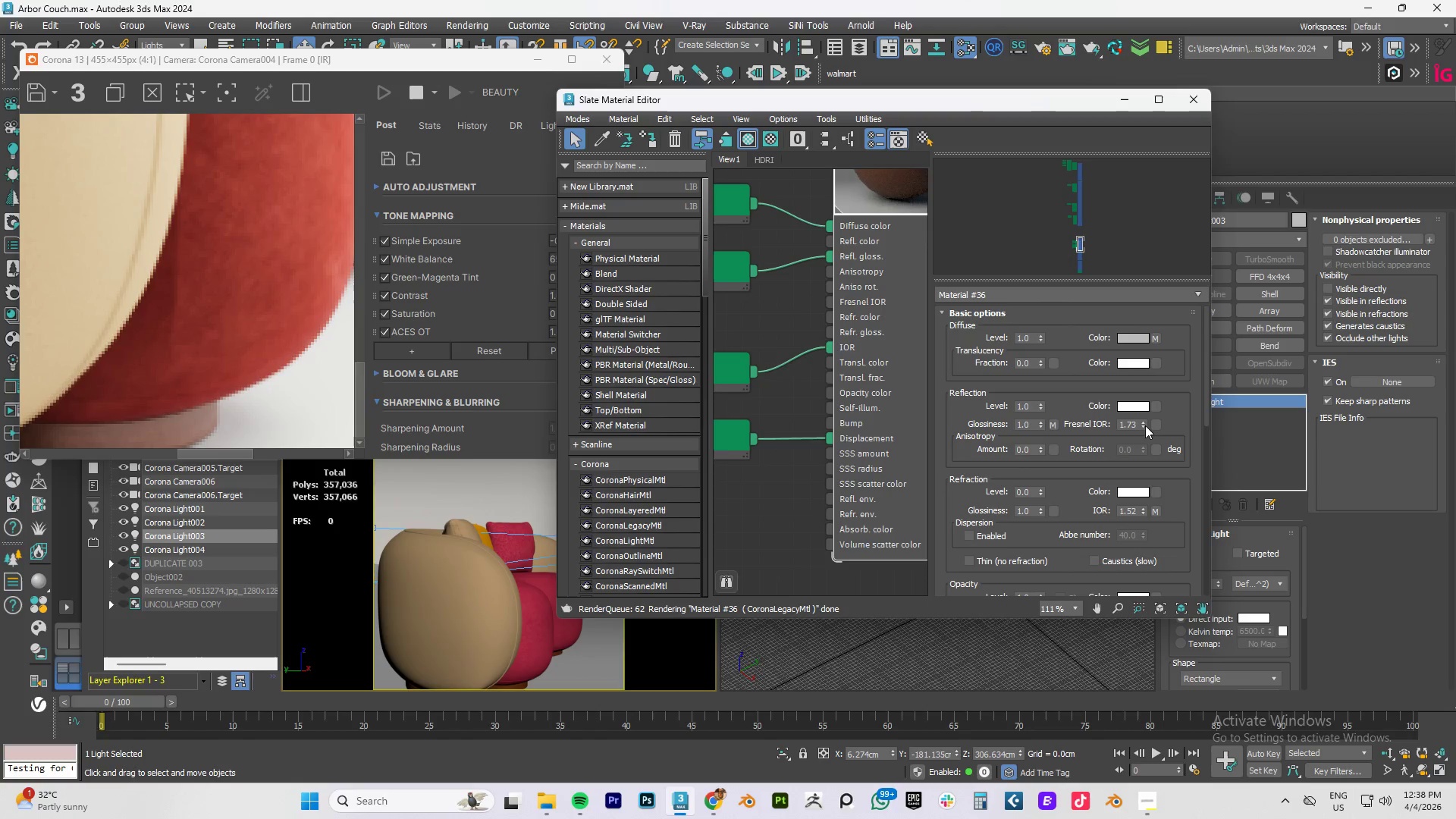 
left_click_drag(start_coordinate=[1145, 425], to_coordinate=[1146, 435])
 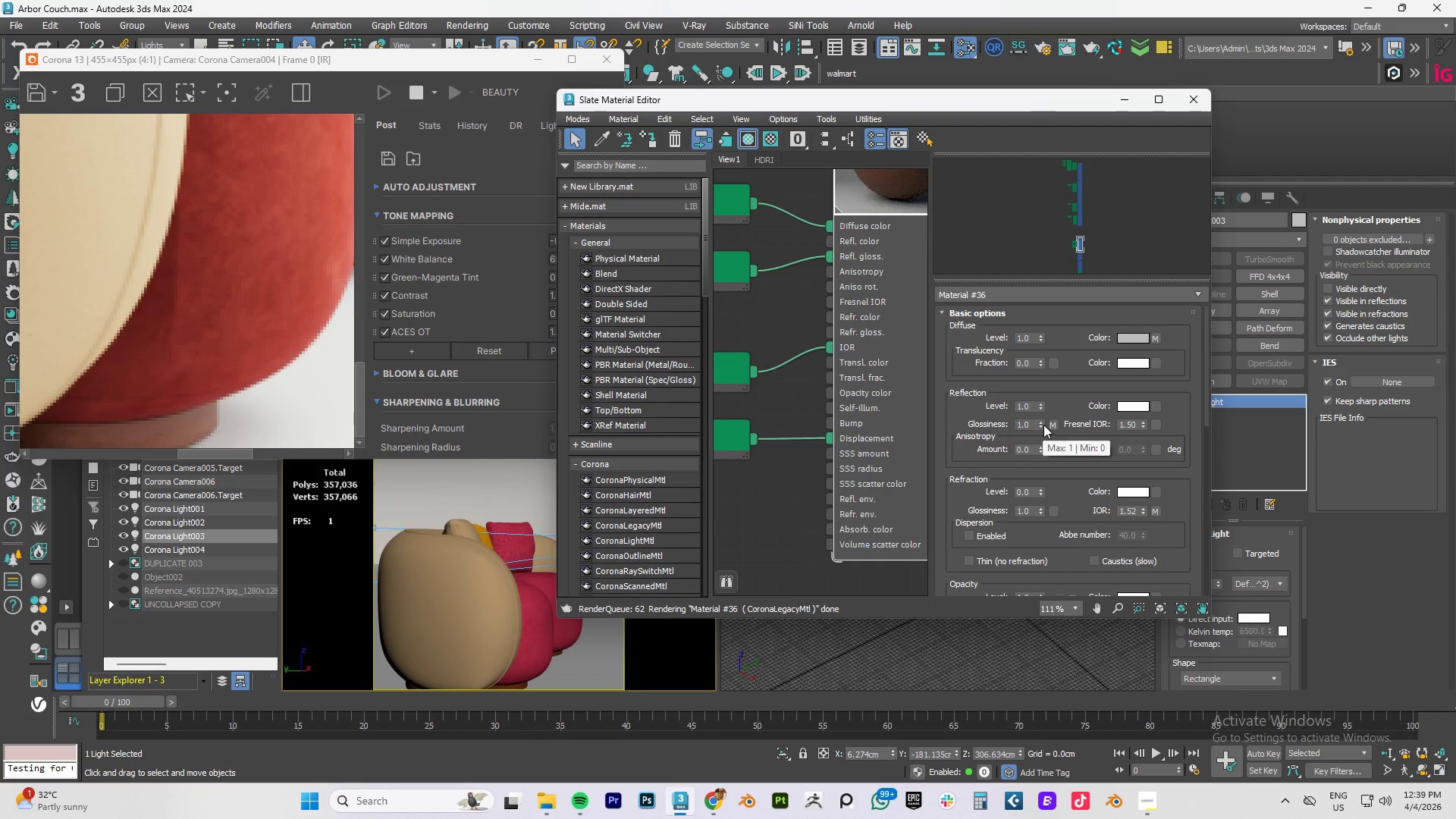 
left_click_drag(start_coordinate=[1043, 425], to_coordinate=[1040, 377])
 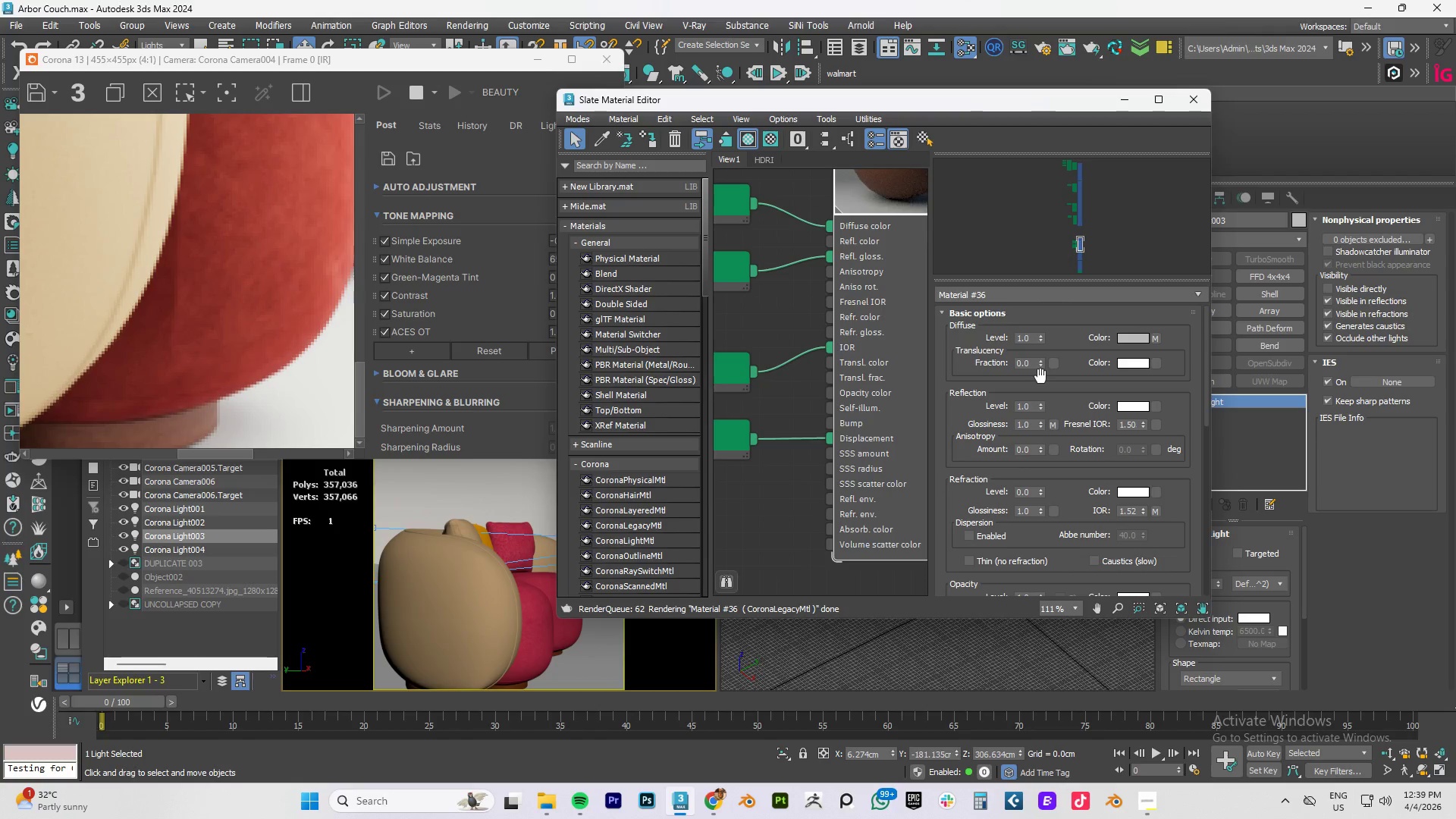 
scroll: coordinate [1078, 511], scroll_direction: down, amount: 6.0
 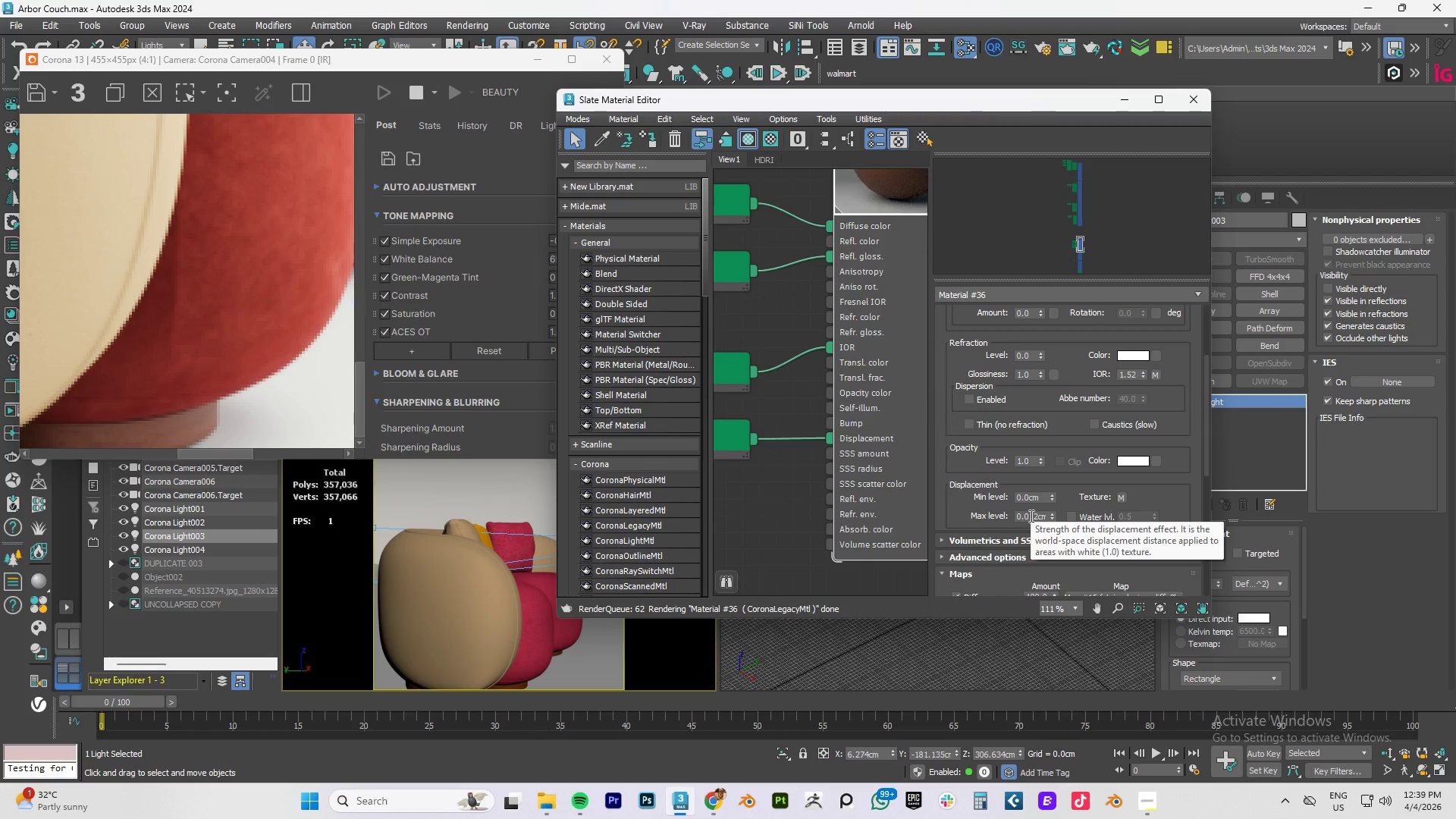 
left_click_drag(start_coordinate=[830, 436], to_coordinate=[798, 444])
 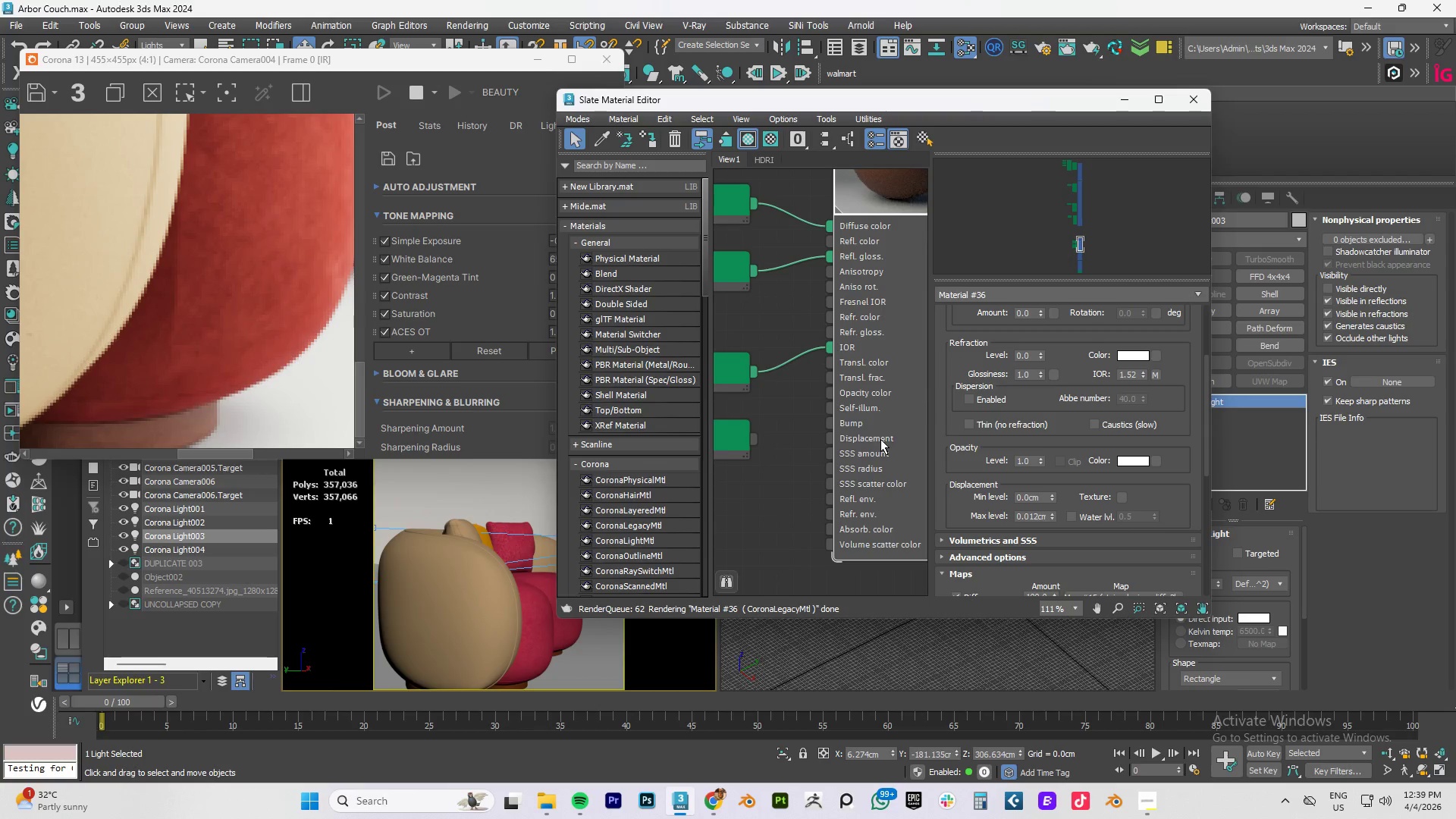 
scroll: coordinate [258, 388], scroll_direction: down, amount: 4.0
 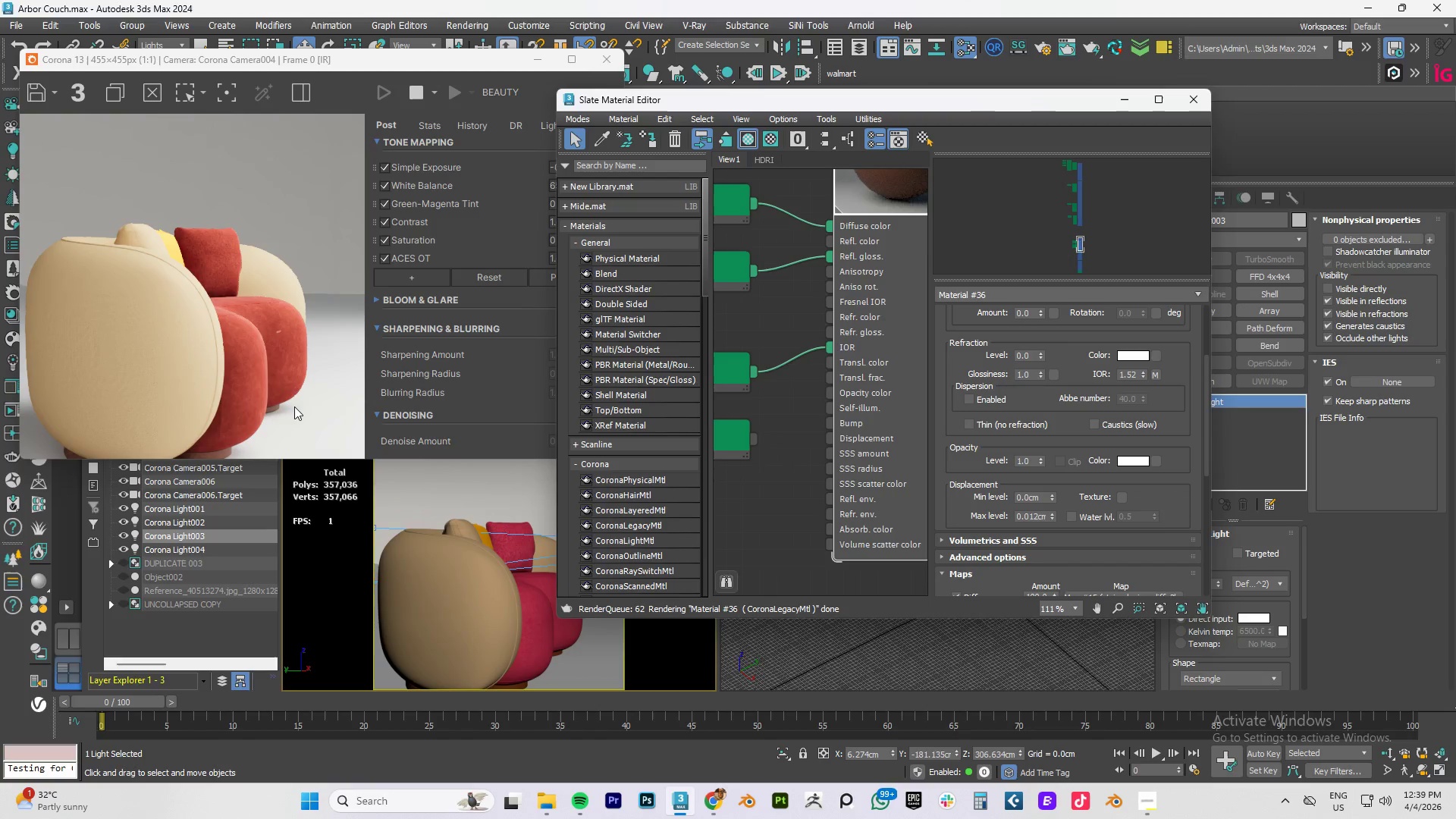 
scroll: coordinate [282, 425], scroll_direction: up, amount: 1.0
 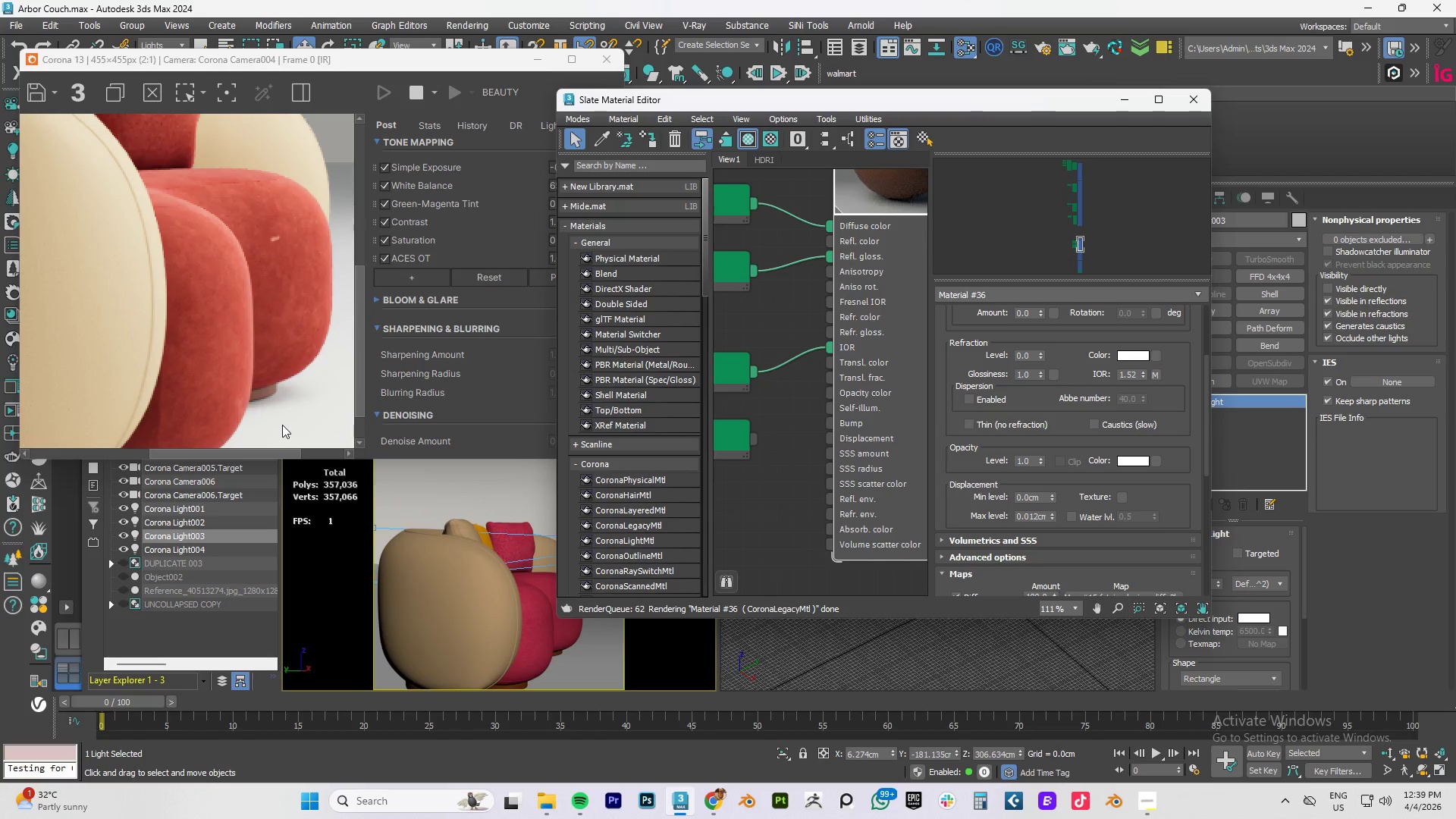 
scroll: coordinate [282, 425], scroll_direction: down, amount: 1.0
 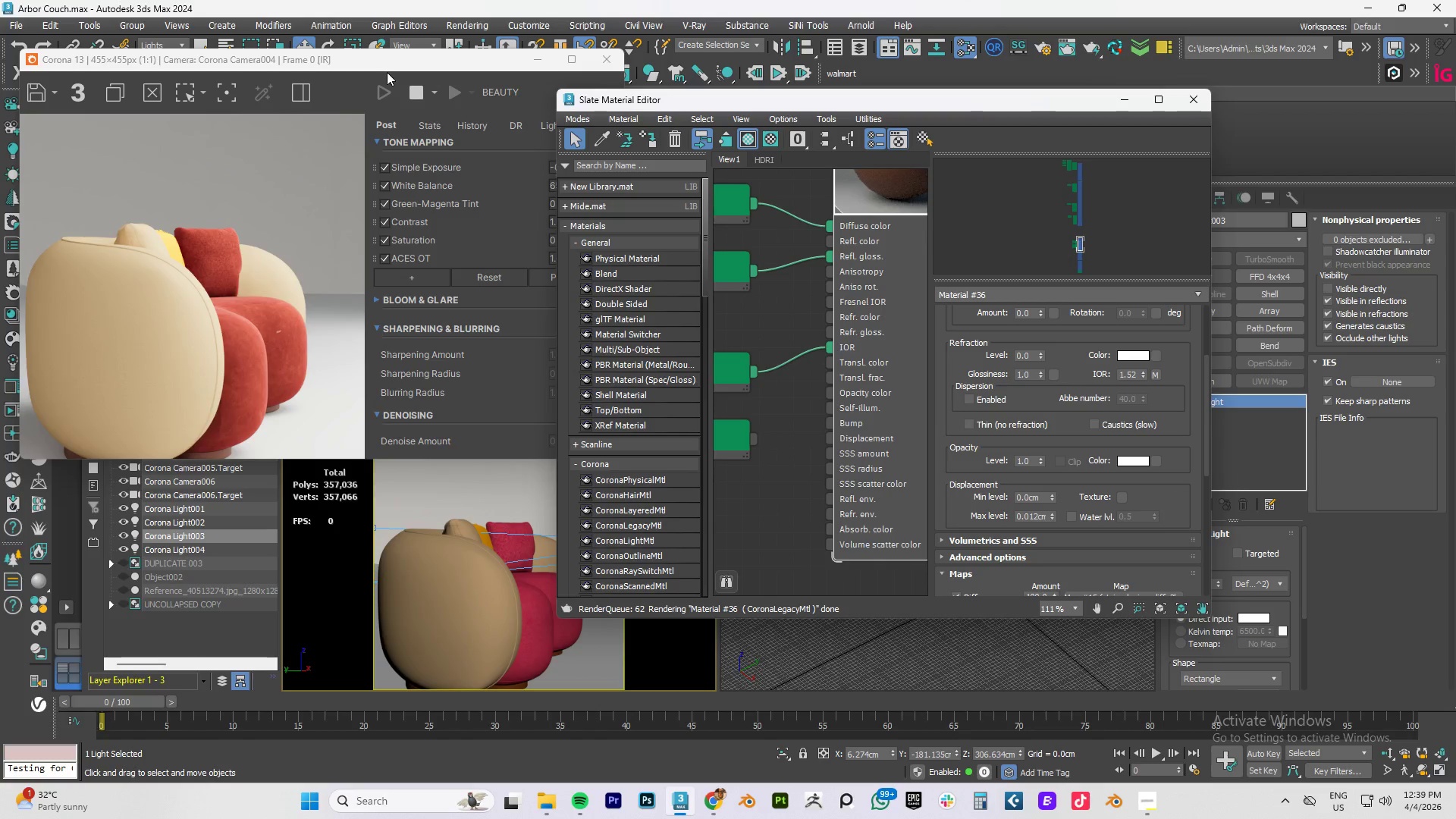 
left_click_drag(start_coordinate=[378, 65], to_coordinate=[322, 9])
 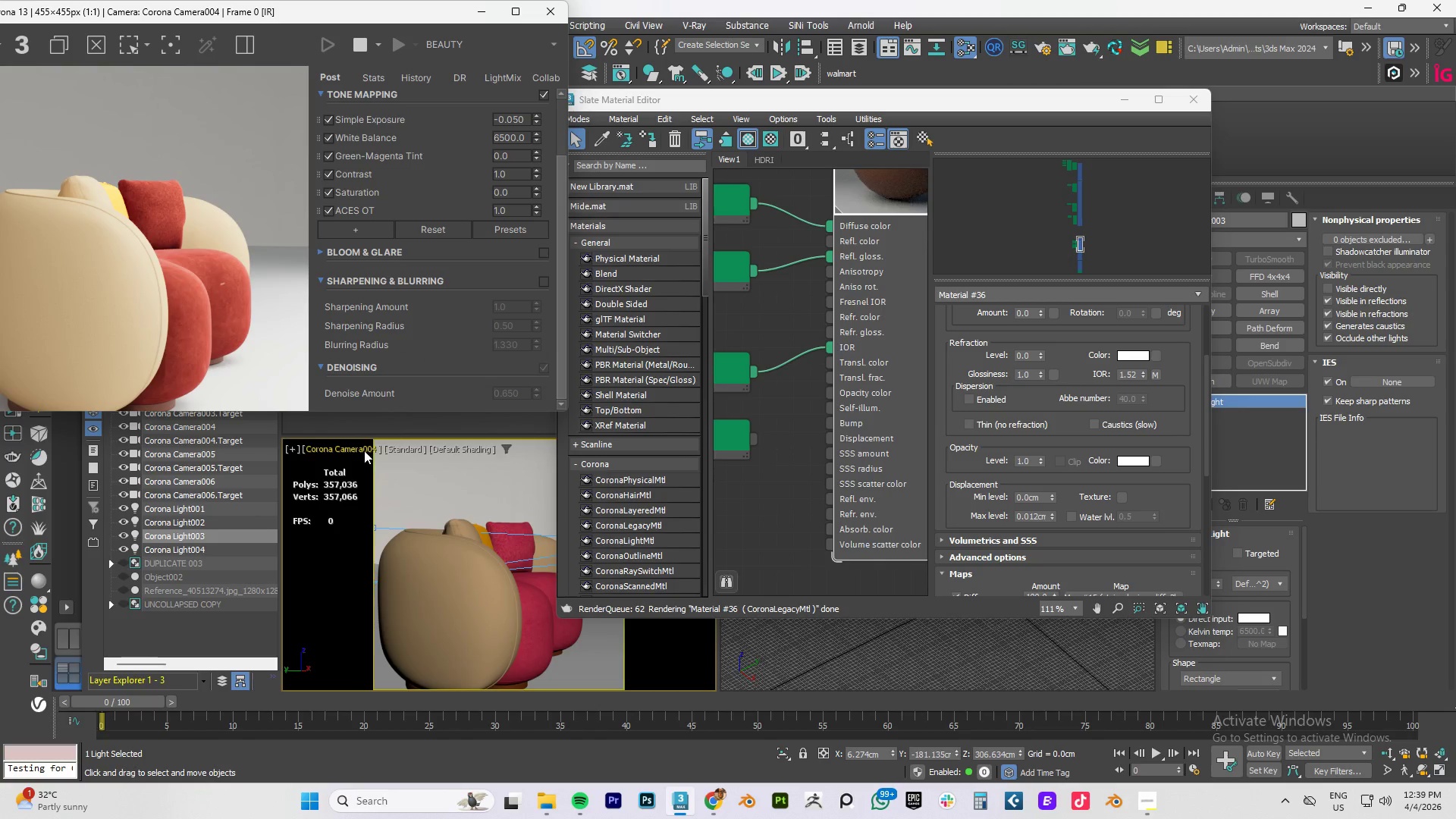 
left_click([362, 451])
 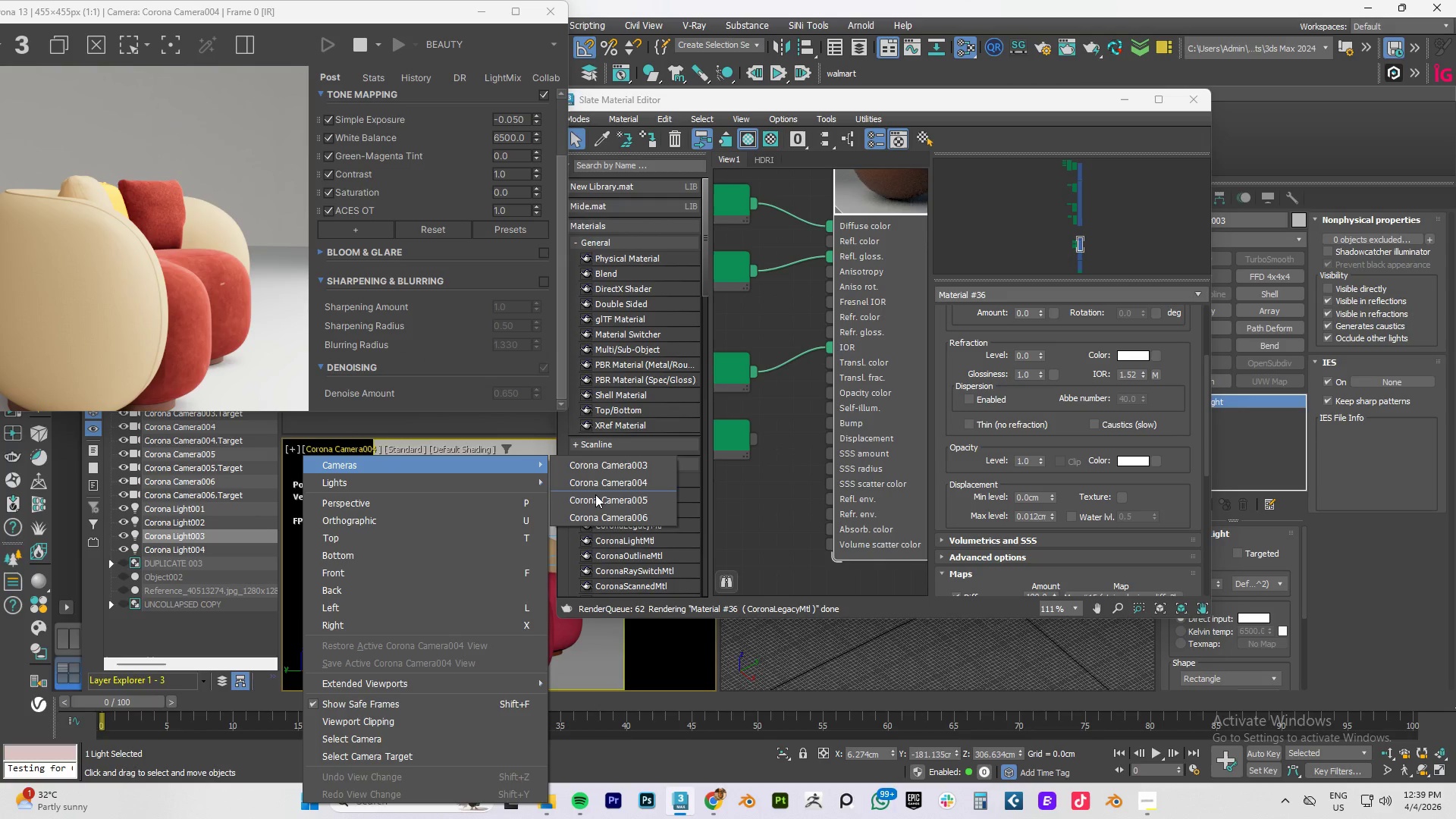 
left_click([595, 516])
 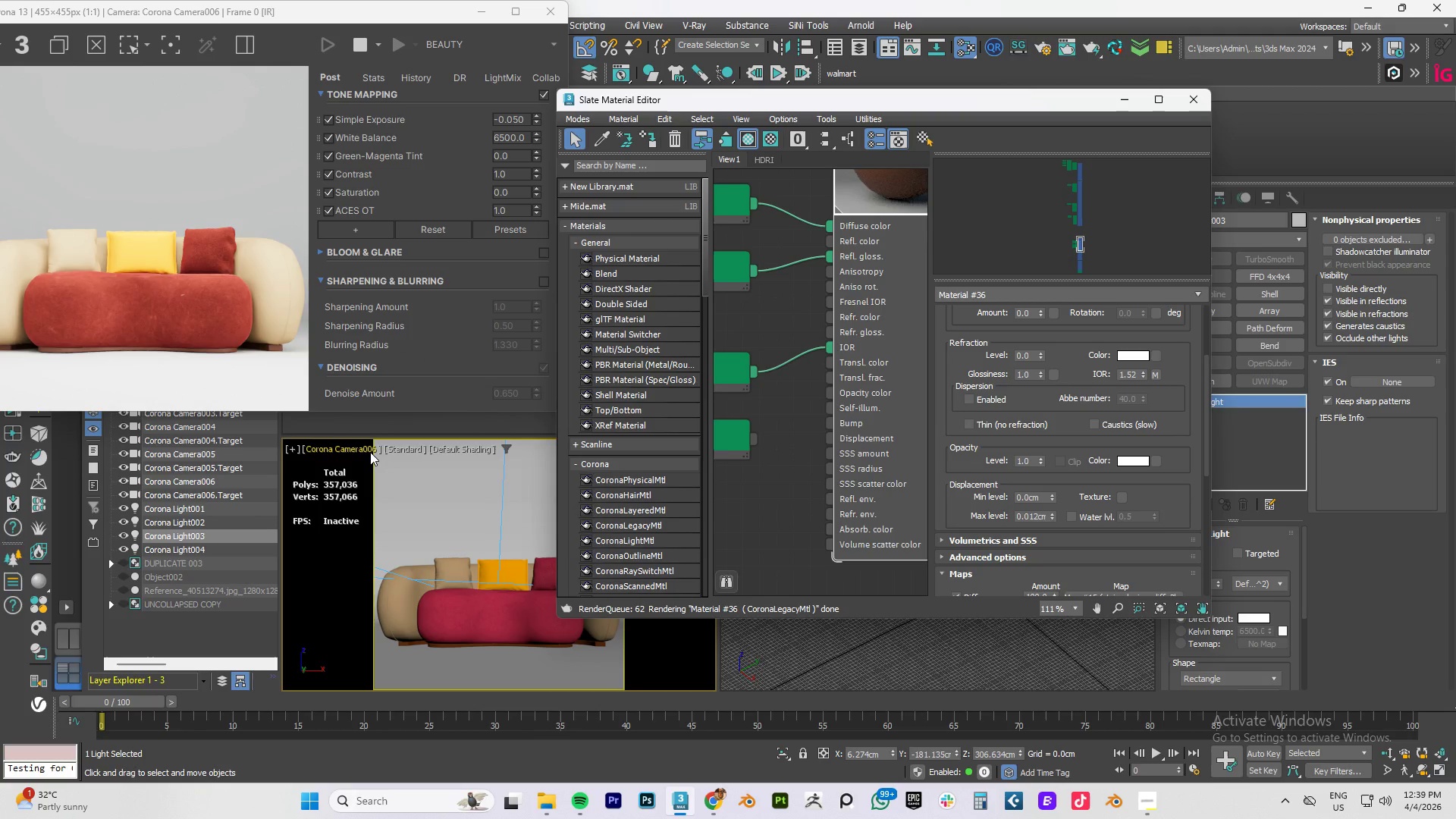 
scroll: coordinate [212, 334], scroll_direction: down, amount: 1.0
 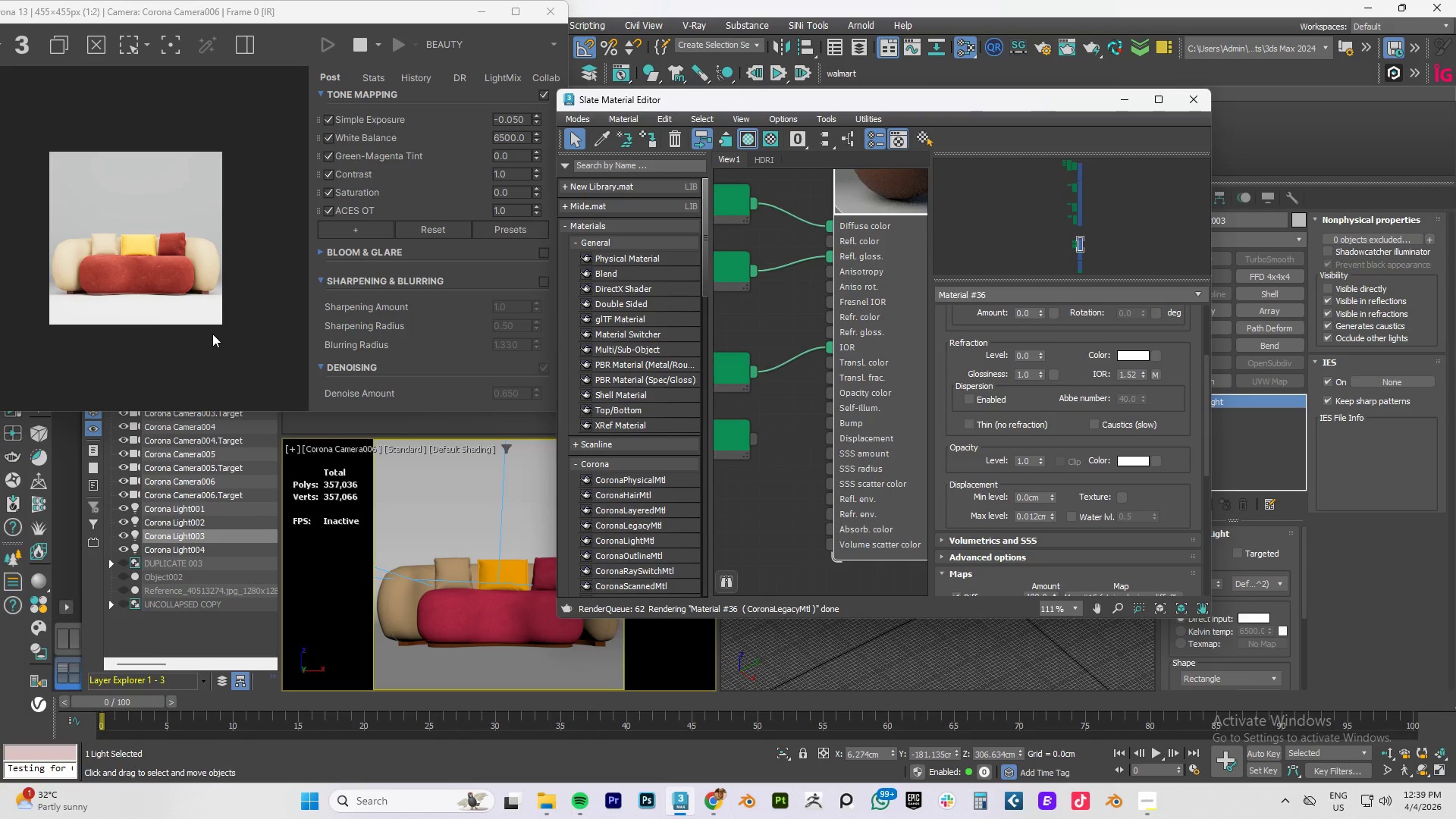 
scroll: coordinate [212, 334], scroll_direction: up, amount: 1.0
 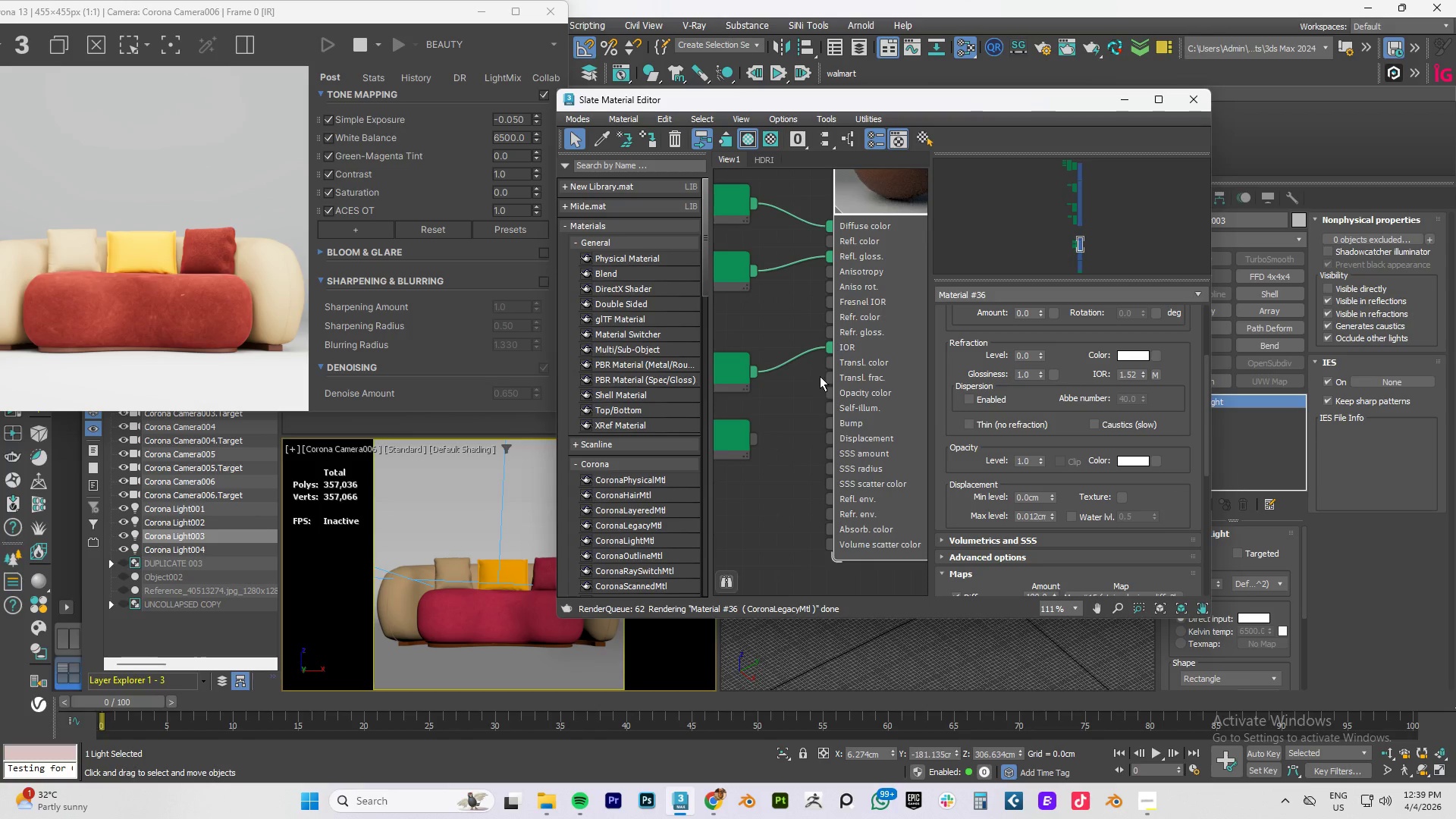 
scroll: coordinate [808, 289], scroll_direction: down, amount: 15.0
 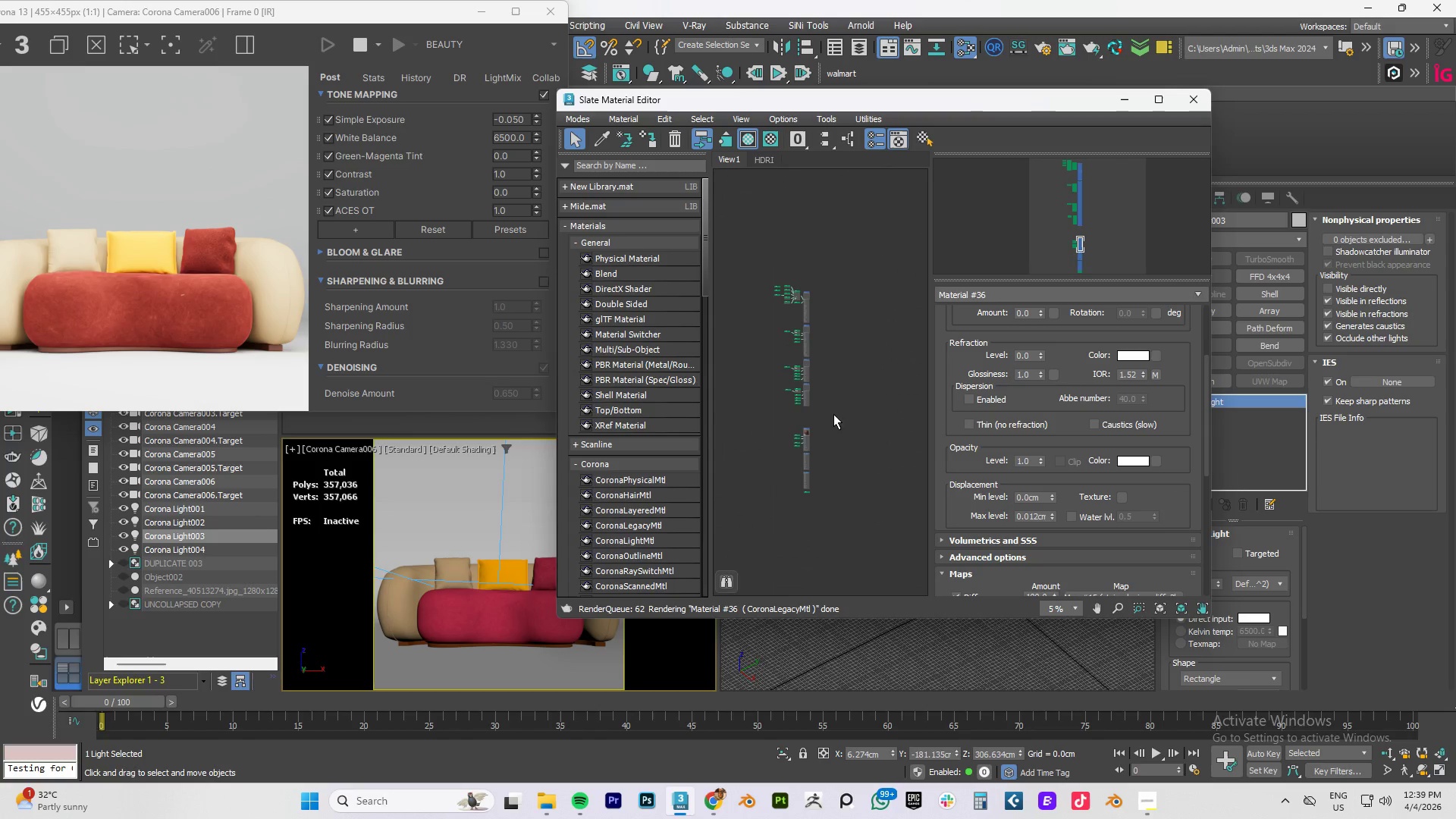 
left_click_drag(start_coordinate=[873, 258], to_coordinate=[761, 554])
 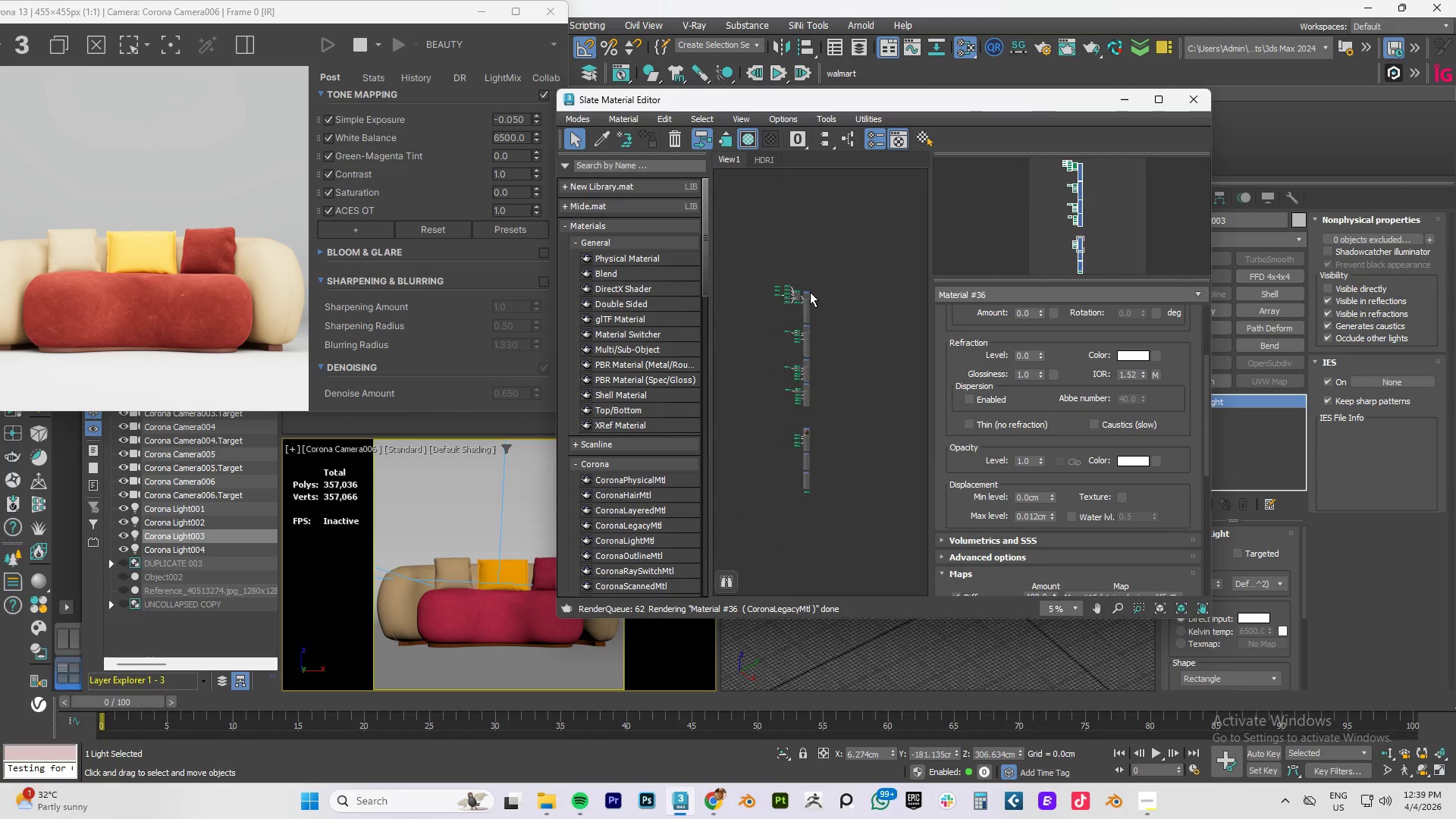 
scroll: coordinate [803, 305], scroll_direction: up, amount: 7.0
 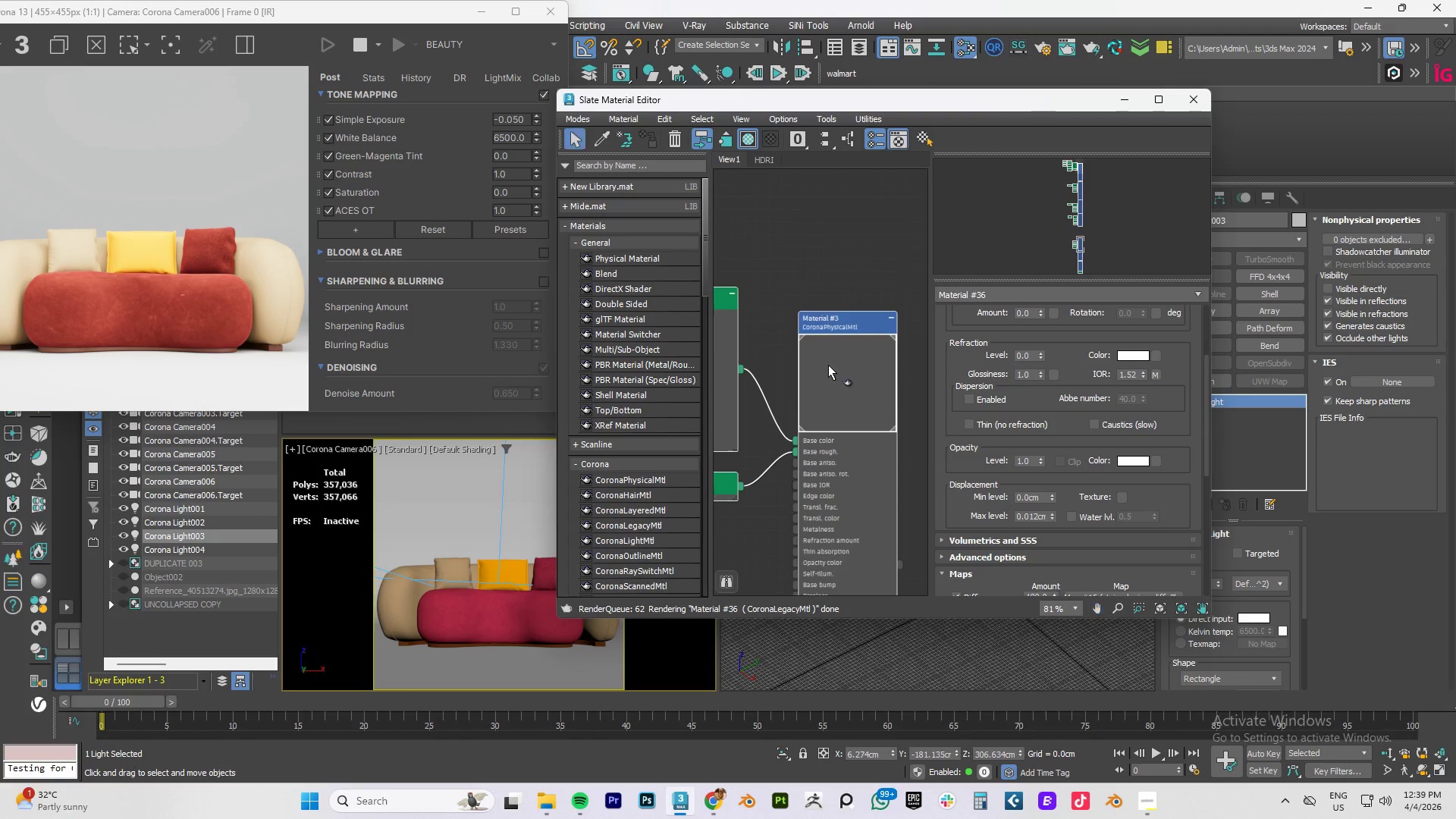 
right_click([828, 365])
 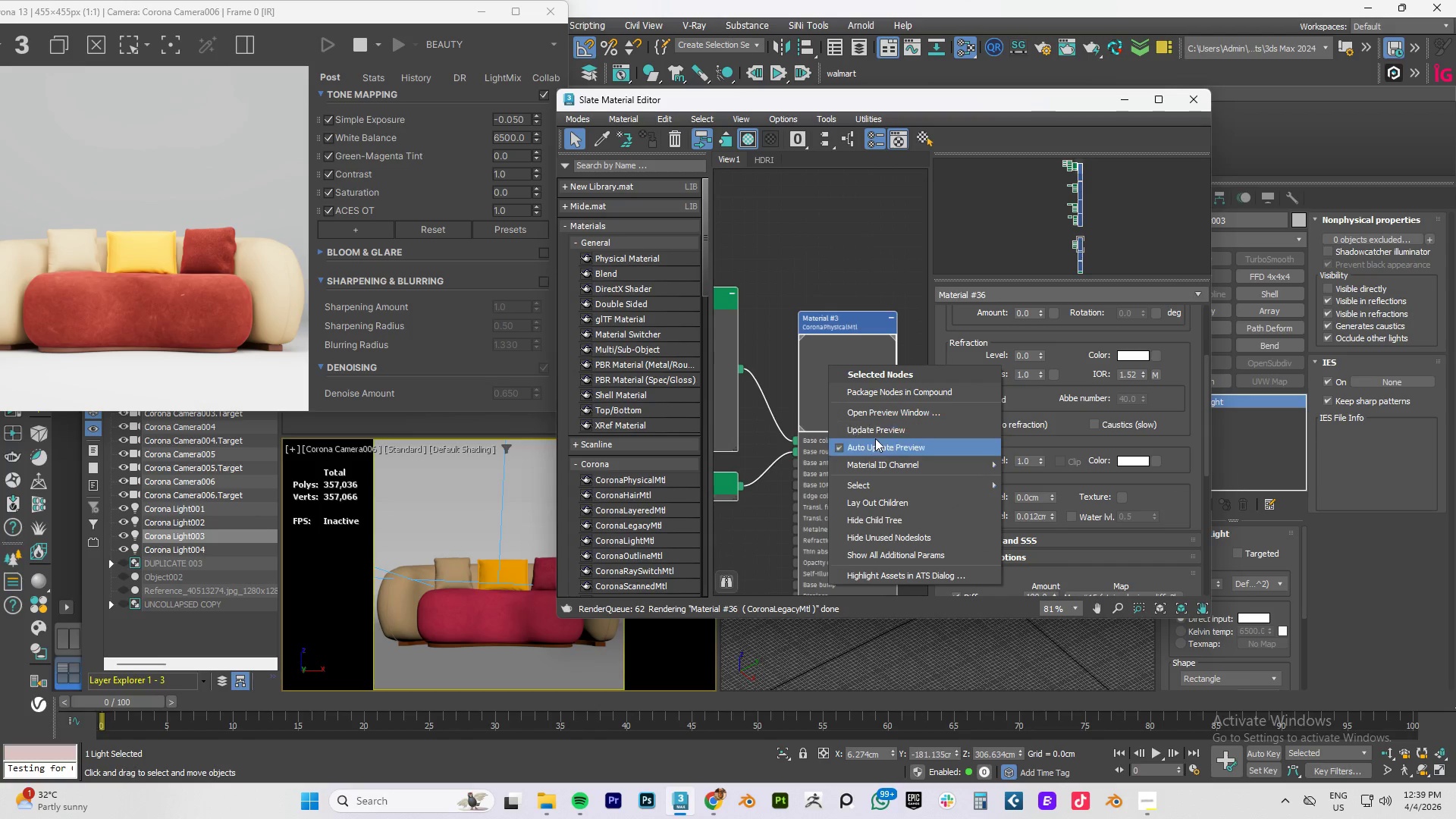 
left_click([874, 429])
 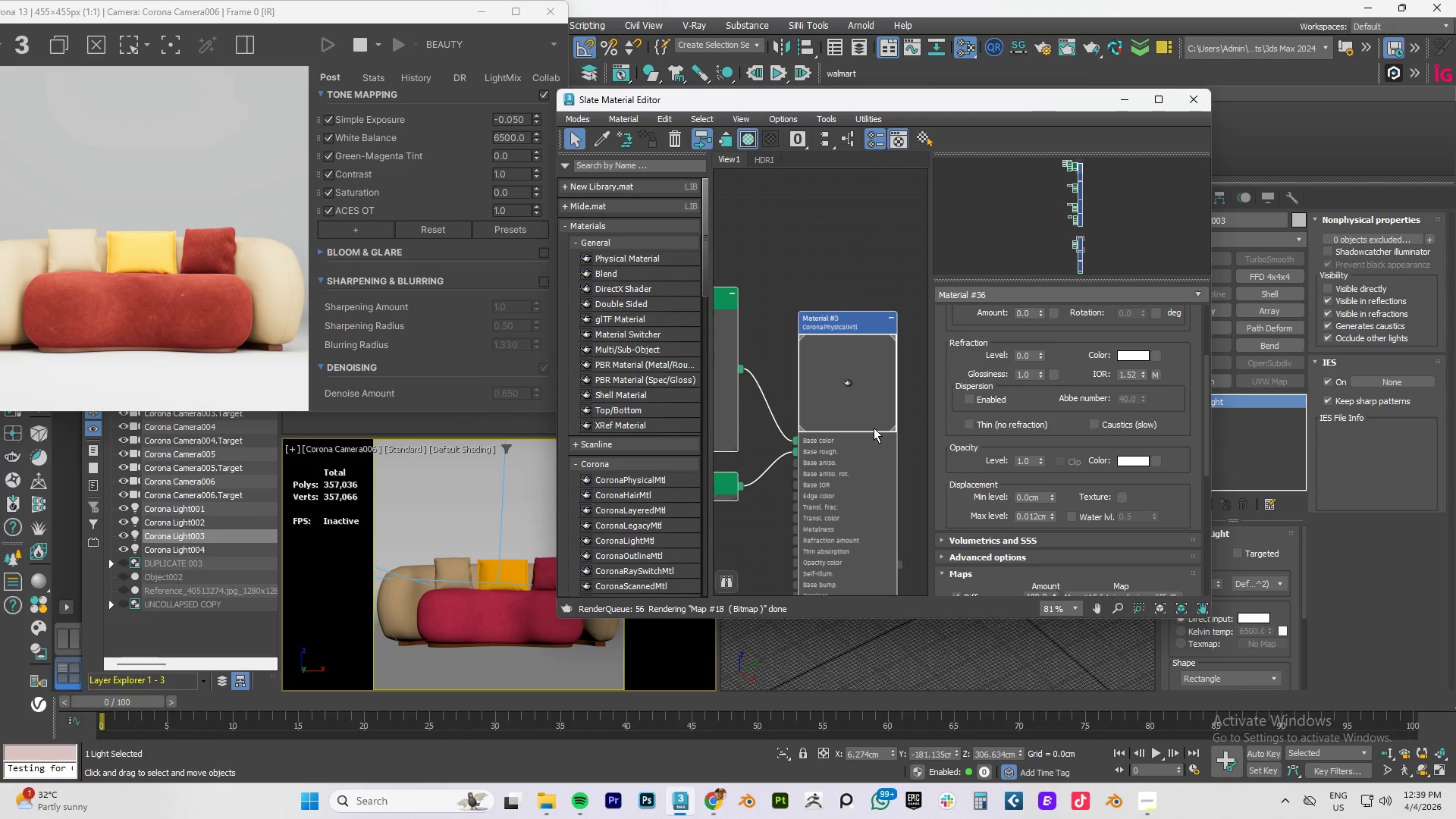 
scroll: coordinate [874, 428], scroll_direction: down, amount: 4.0
 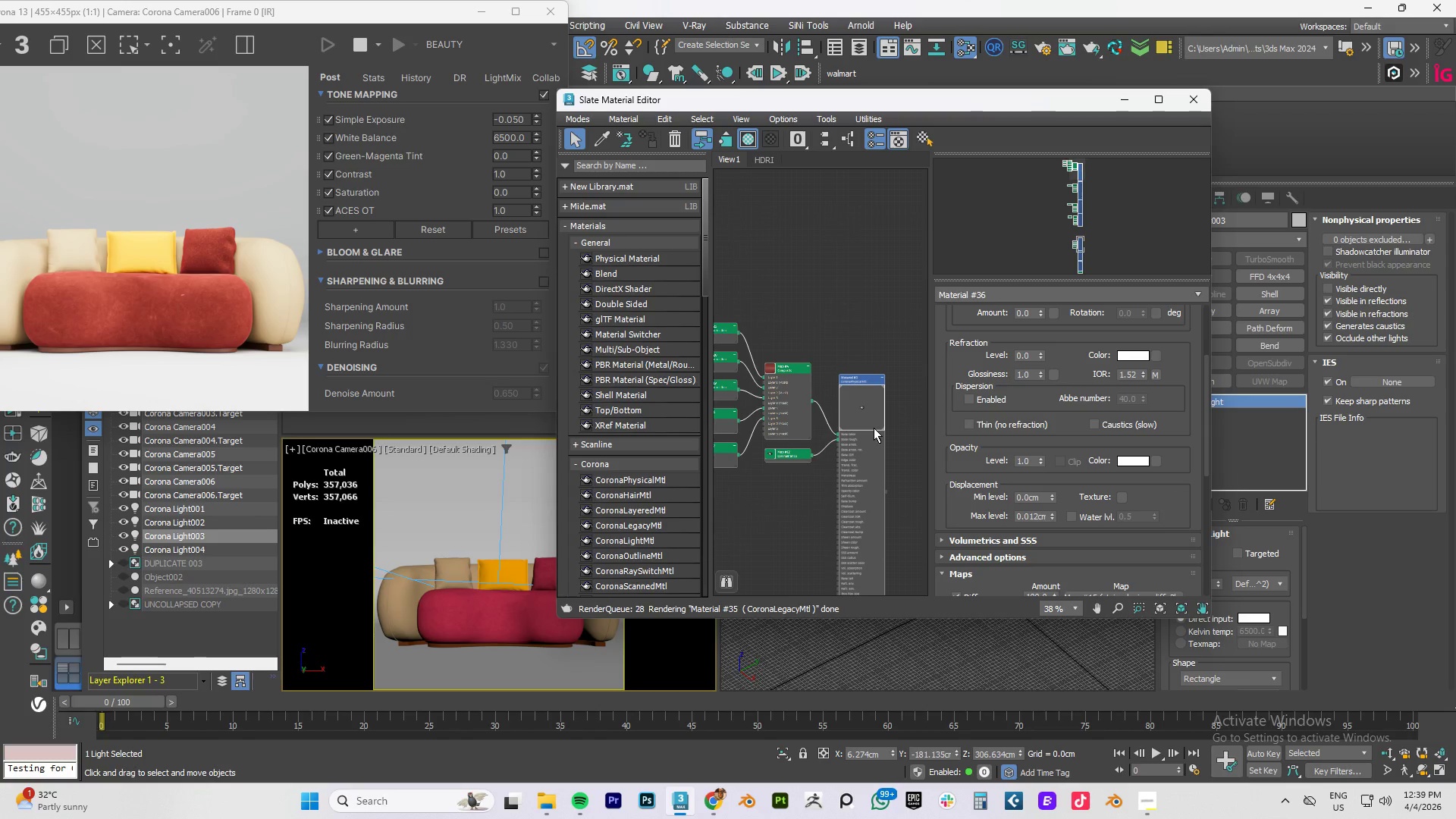 
wait(5.92)
 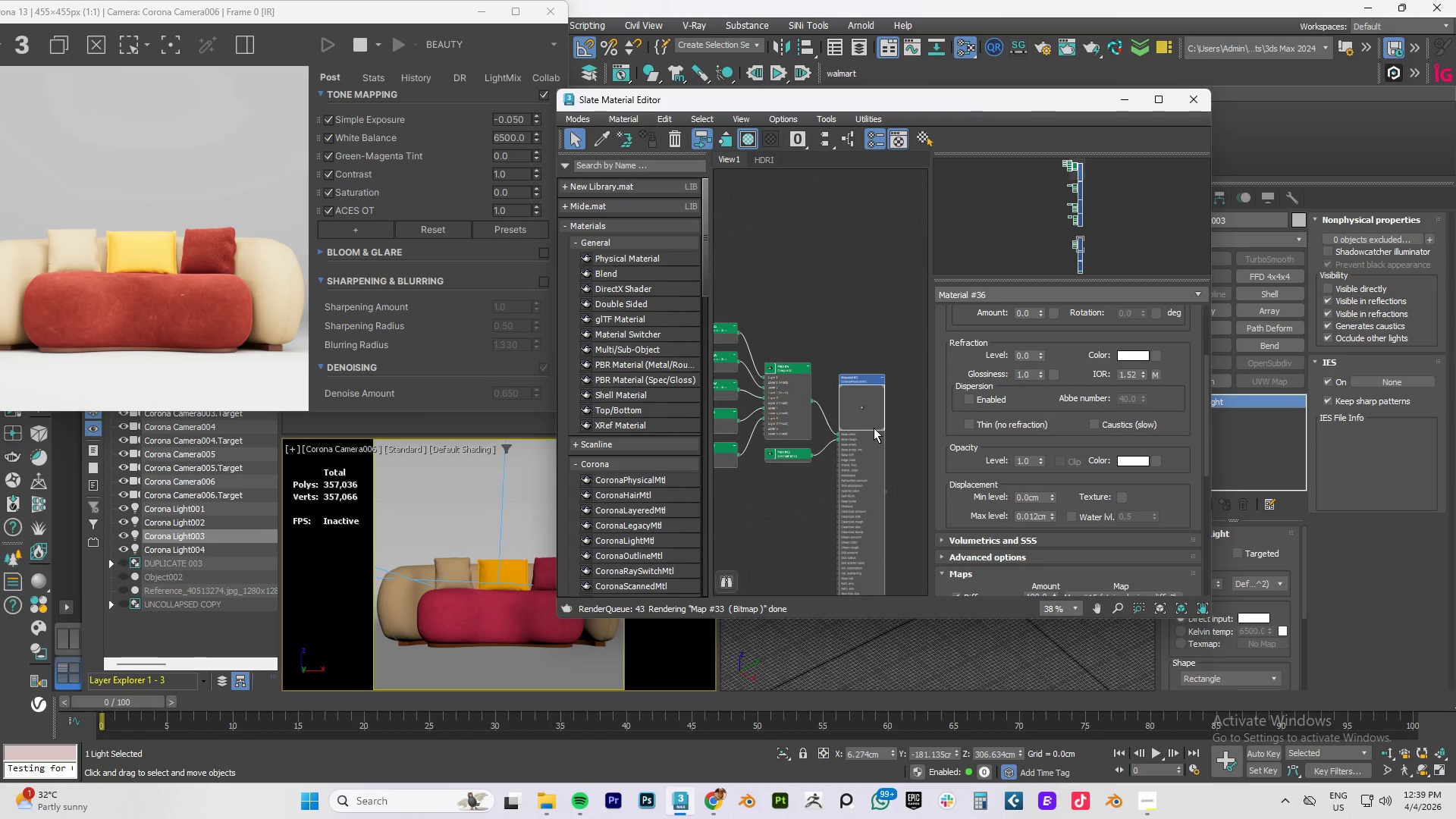 
scroll: coordinate [874, 427], scroll_direction: down, amount: 6.0
 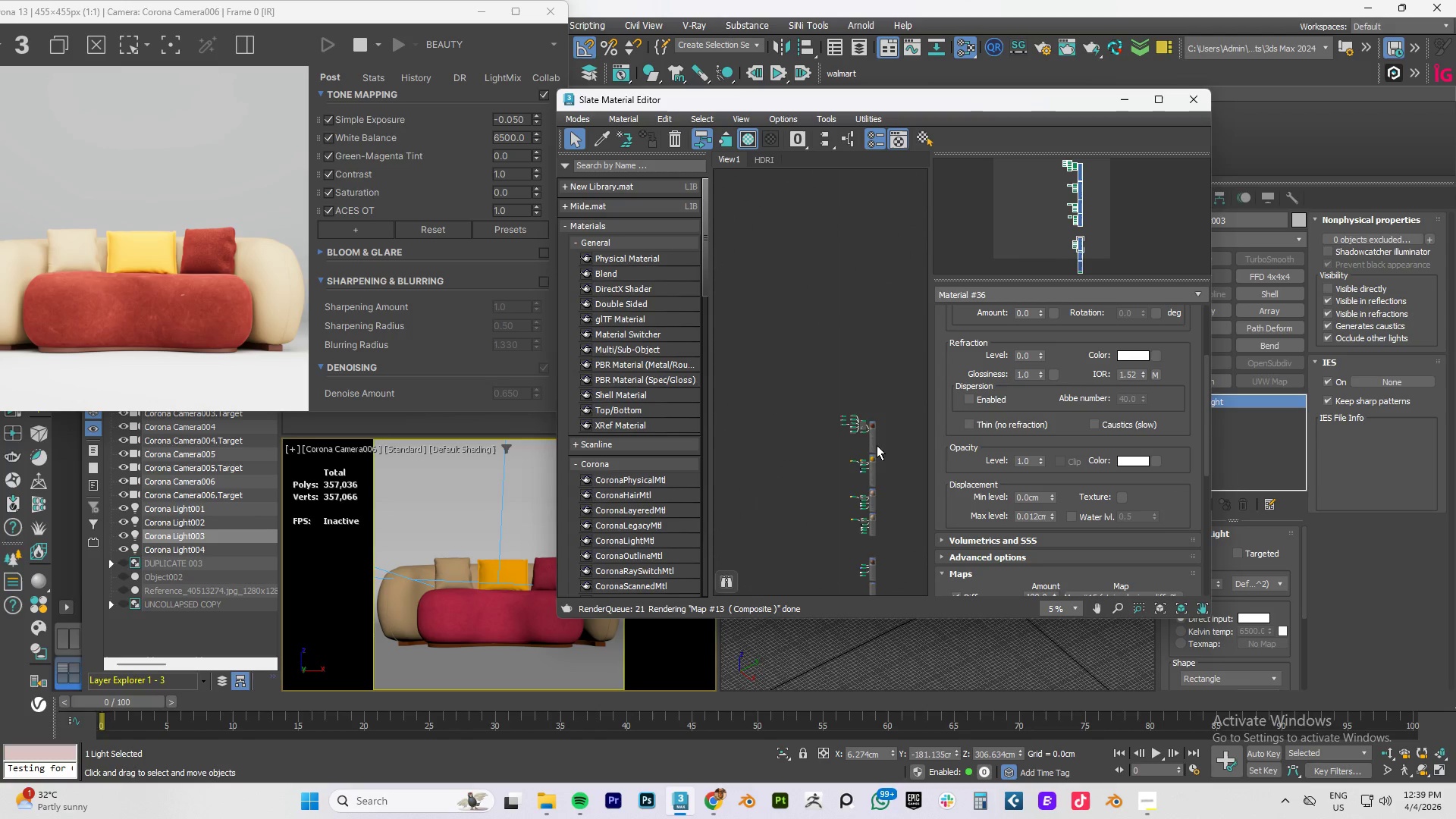 
scroll: coordinate [878, 513], scroll_direction: up, amount: 3.0
 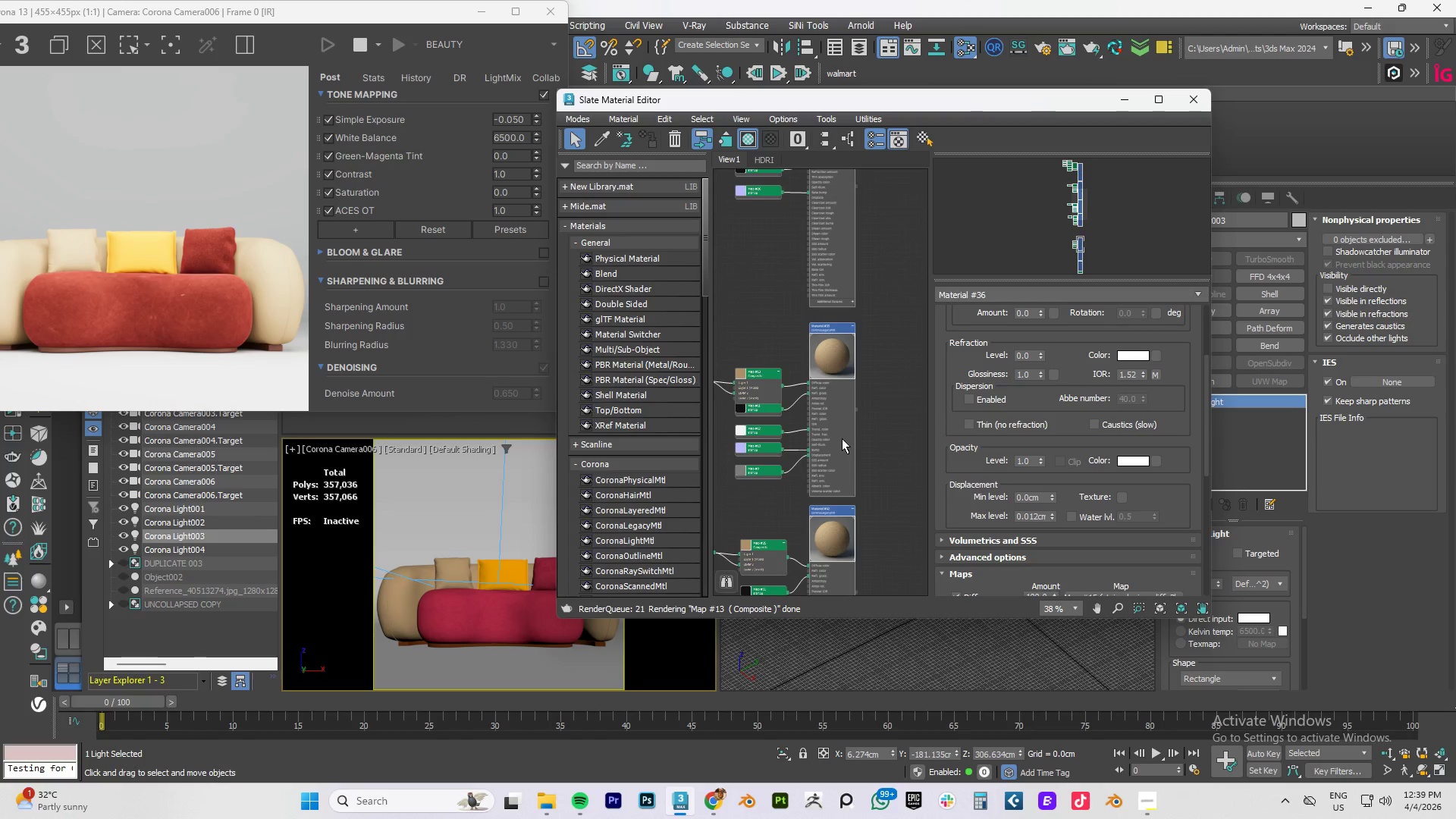 
scroll: coordinate [831, 412], scroll_direction: down, amount: 3.0
 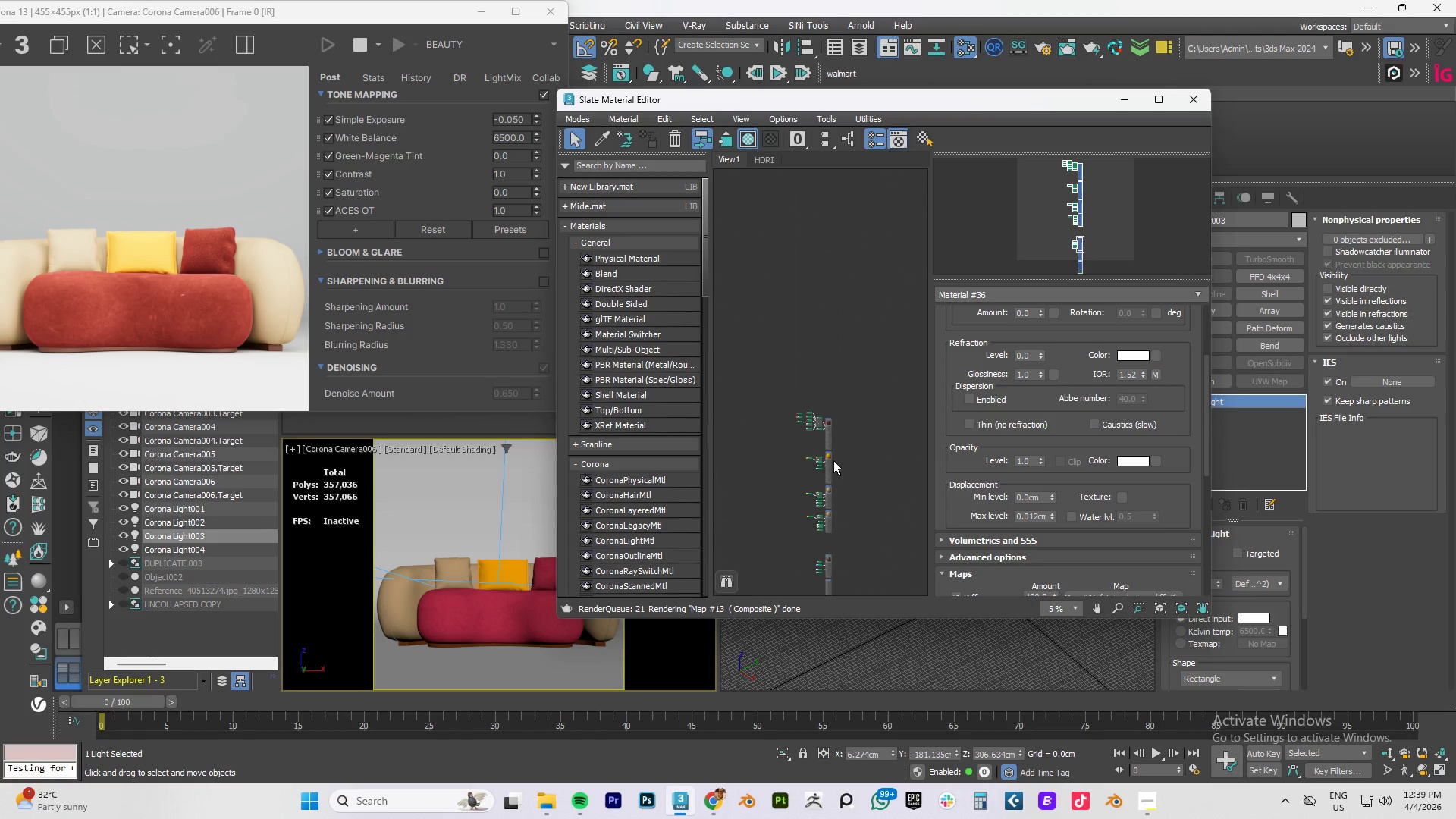 
scroll: coordinate [832, 457], scroll_direction: up, amount: 3.0
 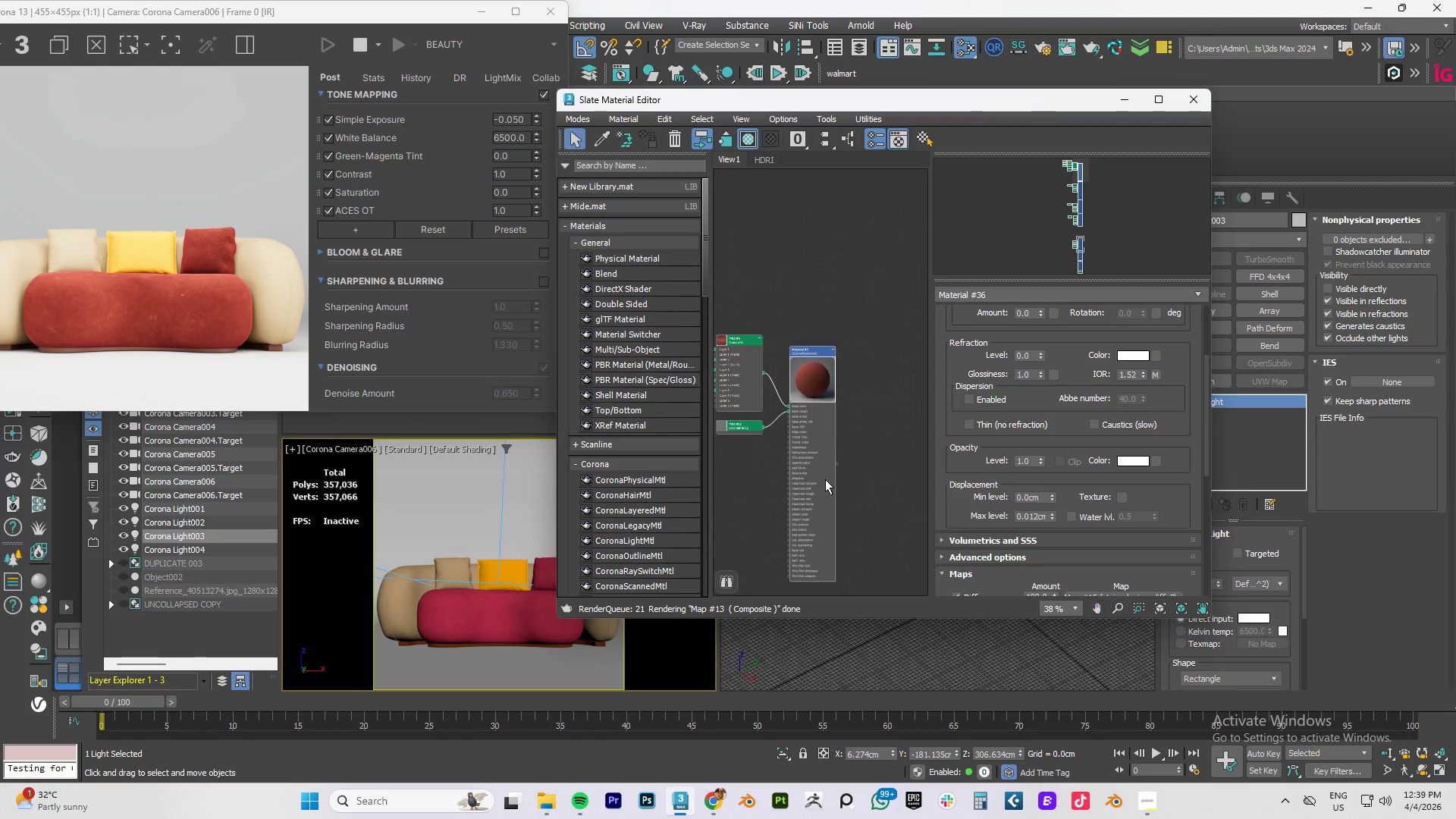 
scroll: coordinate [811, 411], scroll_direction: down, amount: 1.0
 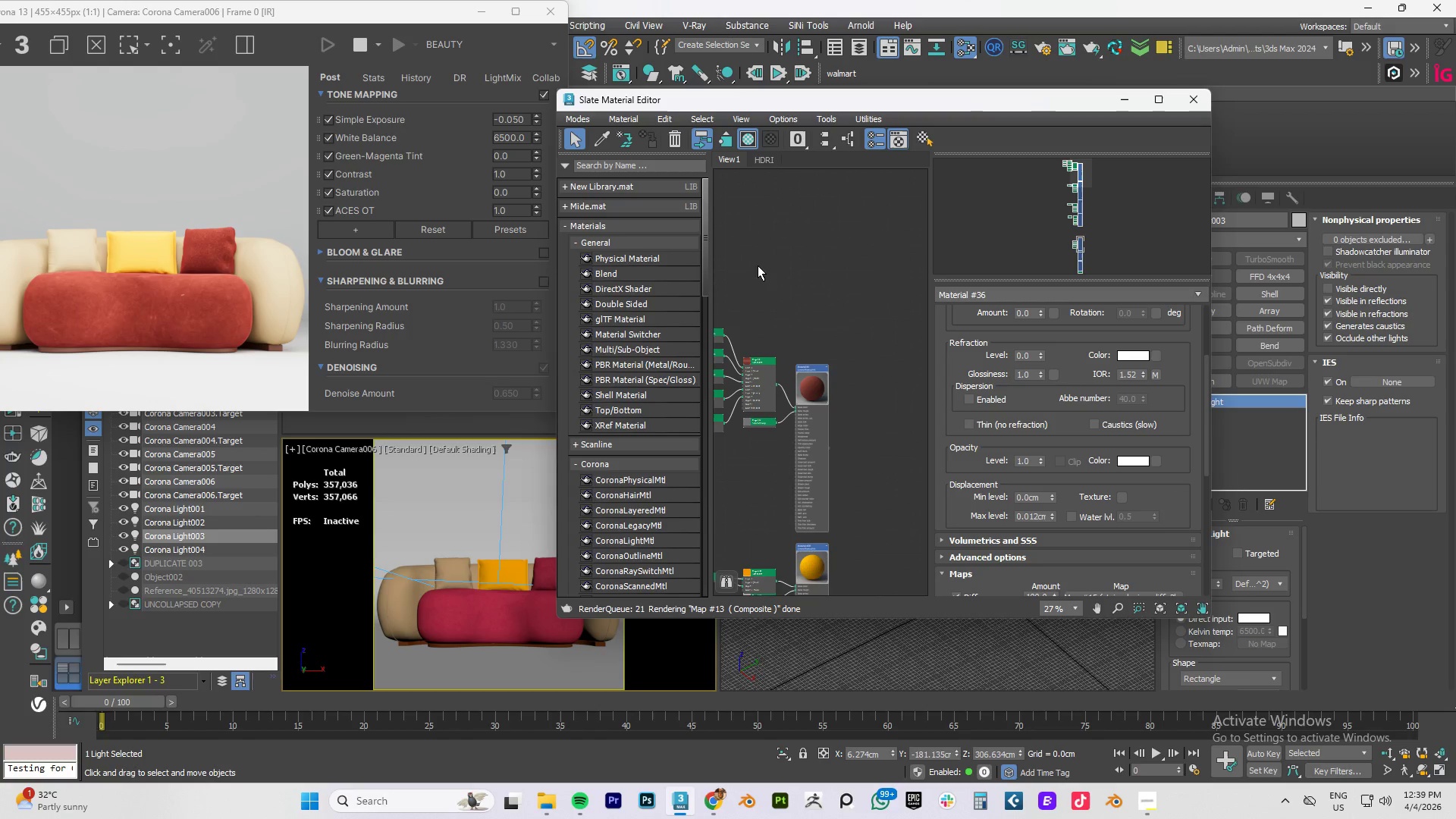 
left_click([820, 140])
 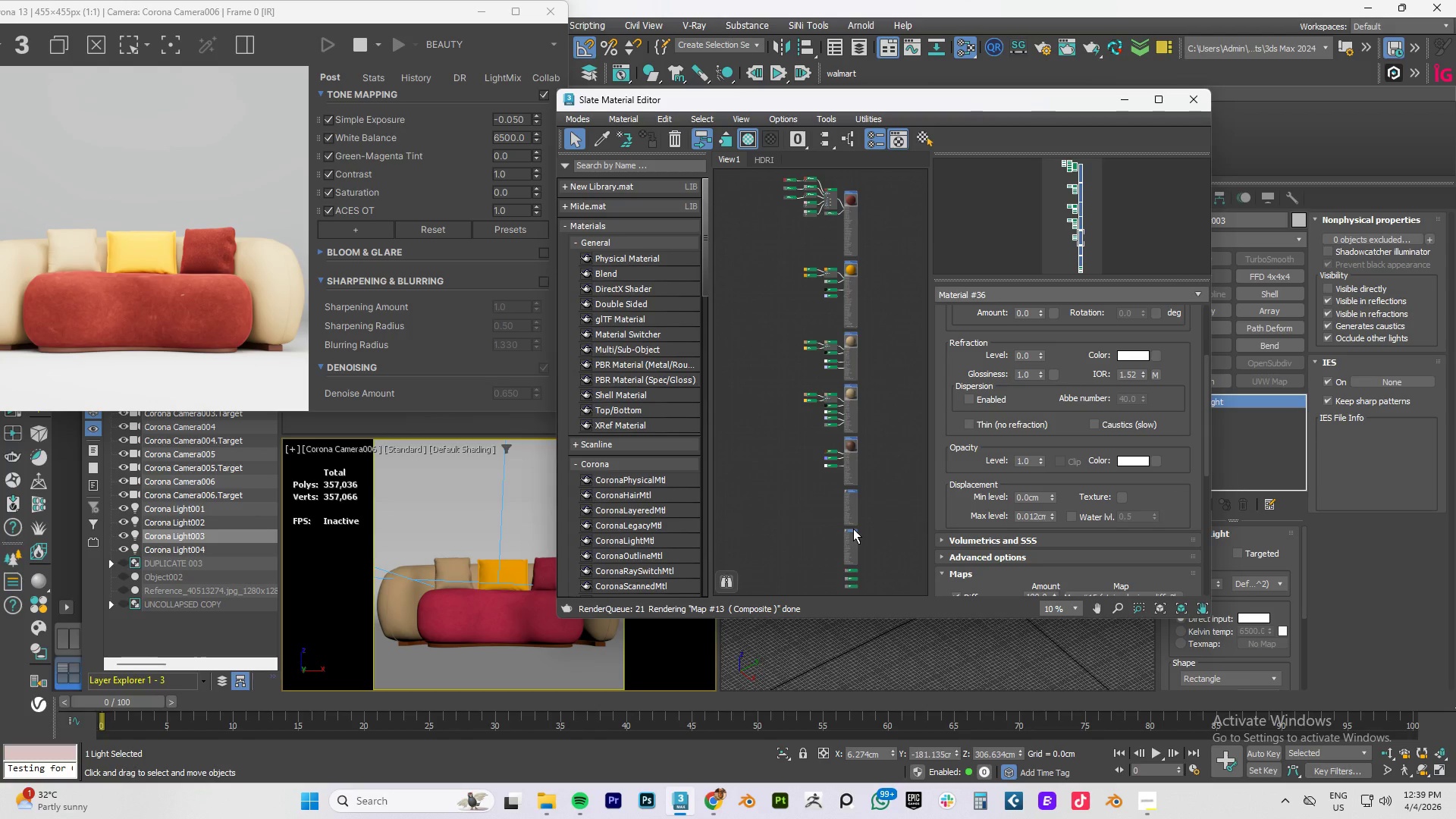 
scroll: coordinate [862, 470], scroll_direction: none, amount: 0.0
 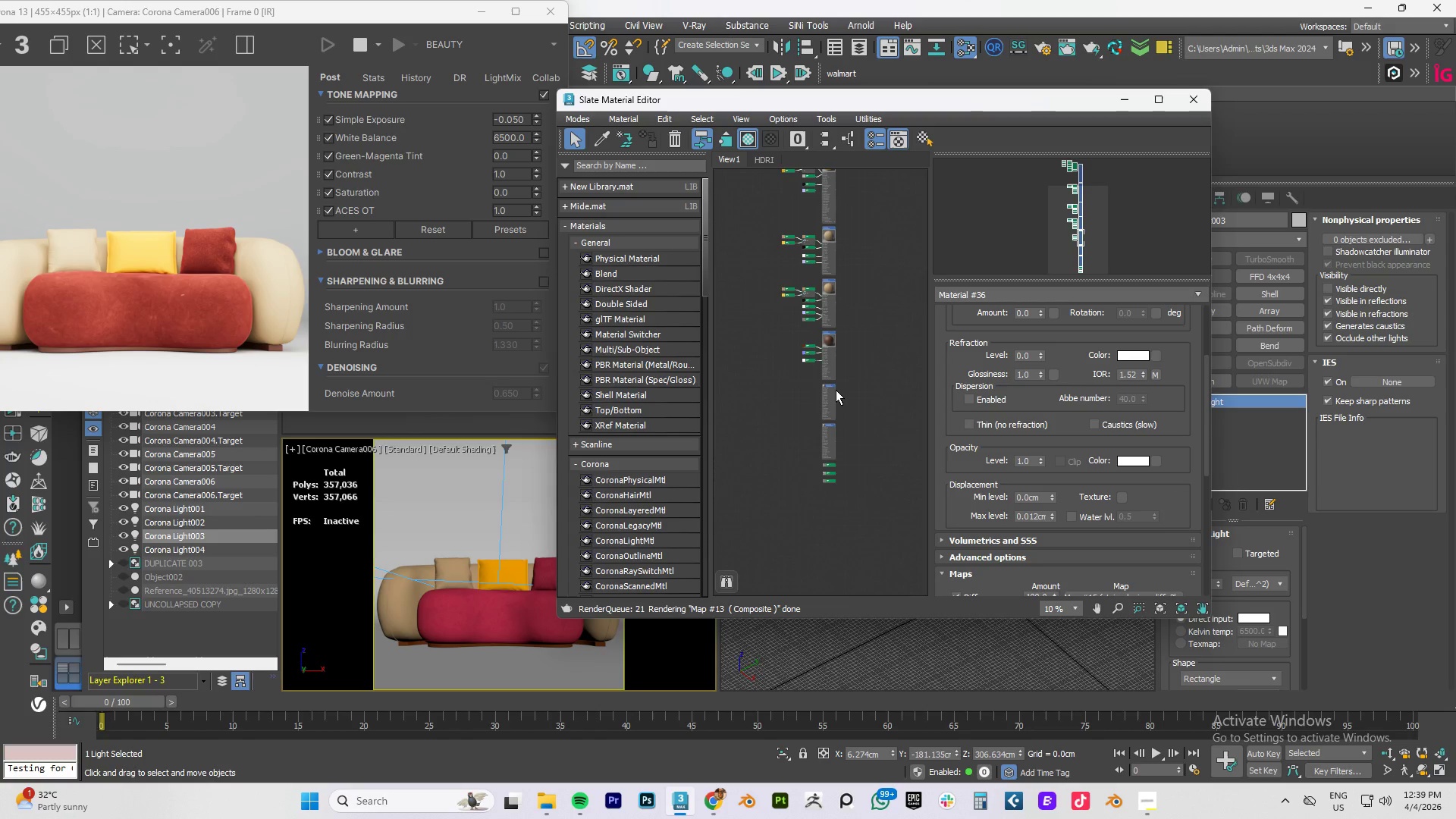 
scroll: coordinate [821, 453], scroll_direction: up, amount: 6.0
 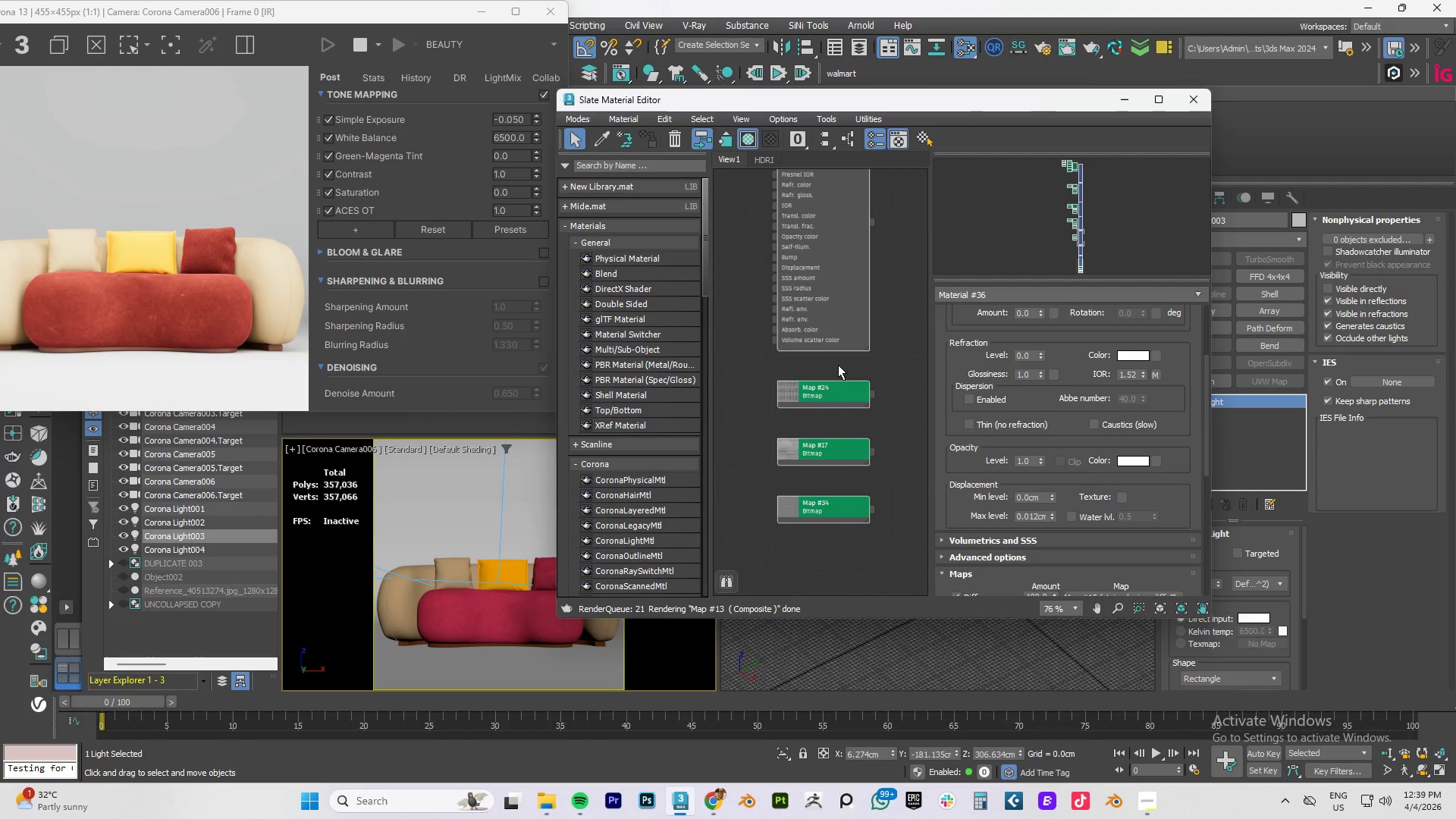 
left_click([864, 363])
 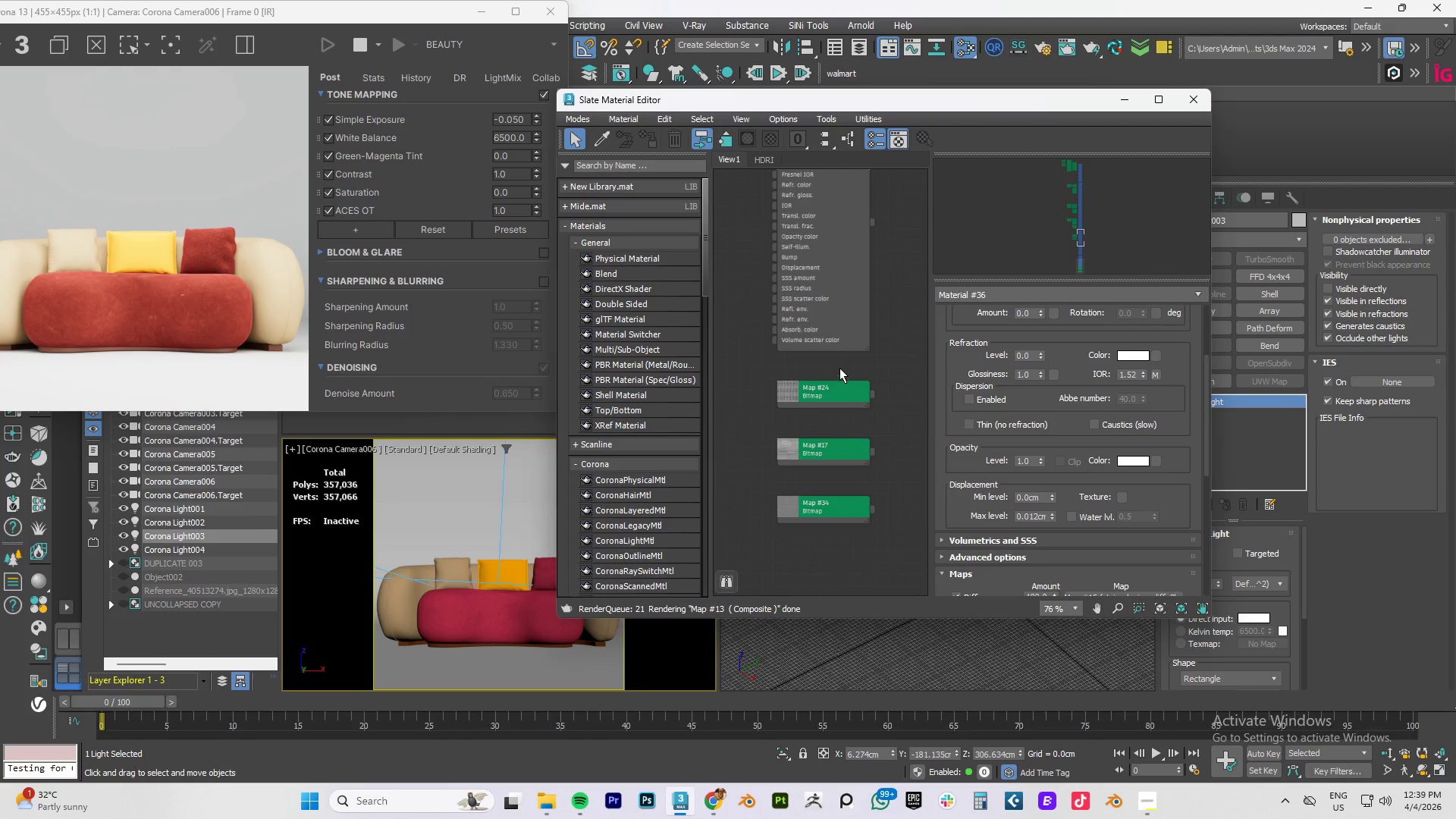 
left_click_drag(start_coordinate=[839, 368], to_coordinate=[783, 531])
 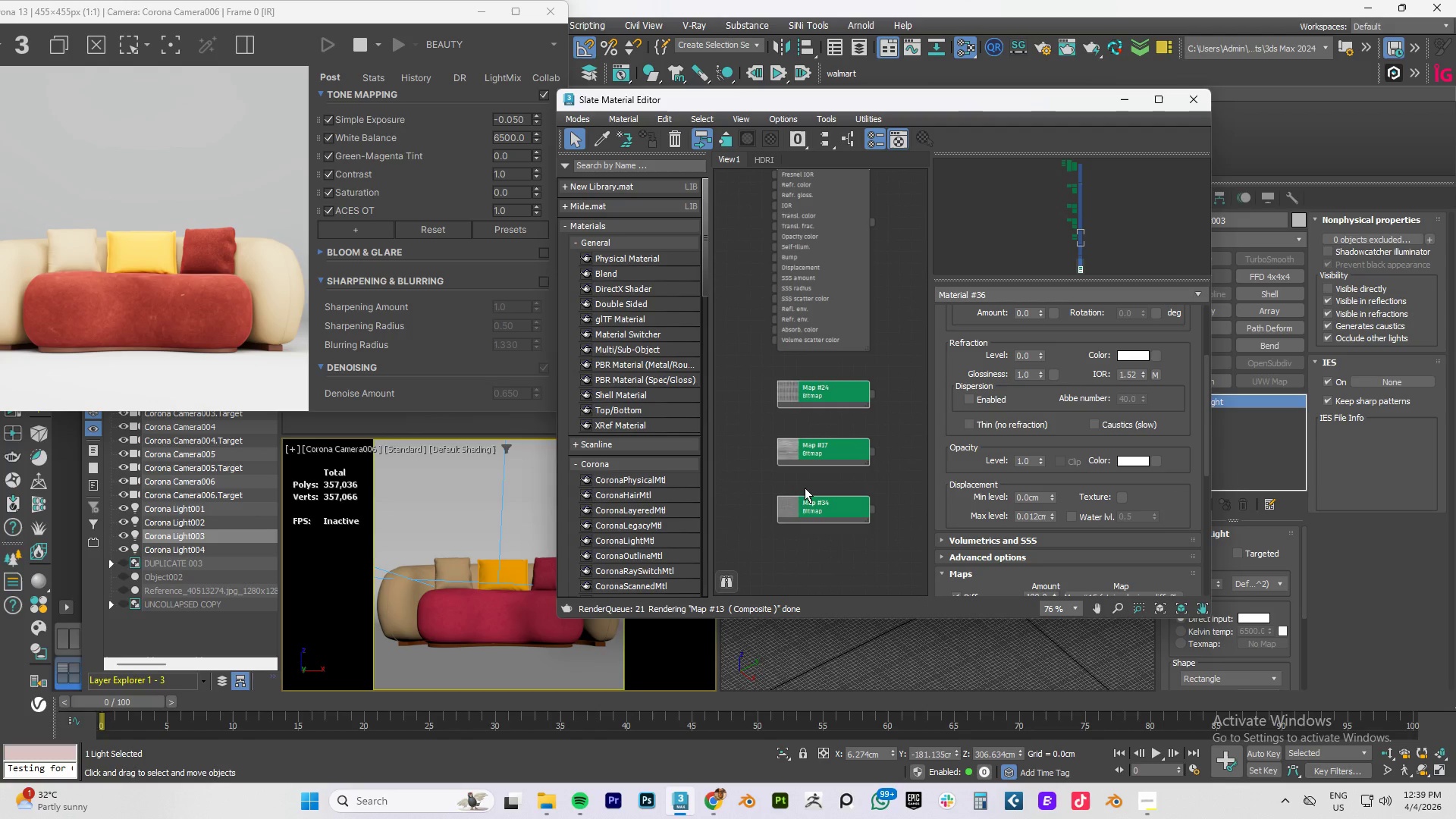 
key(Delete)
 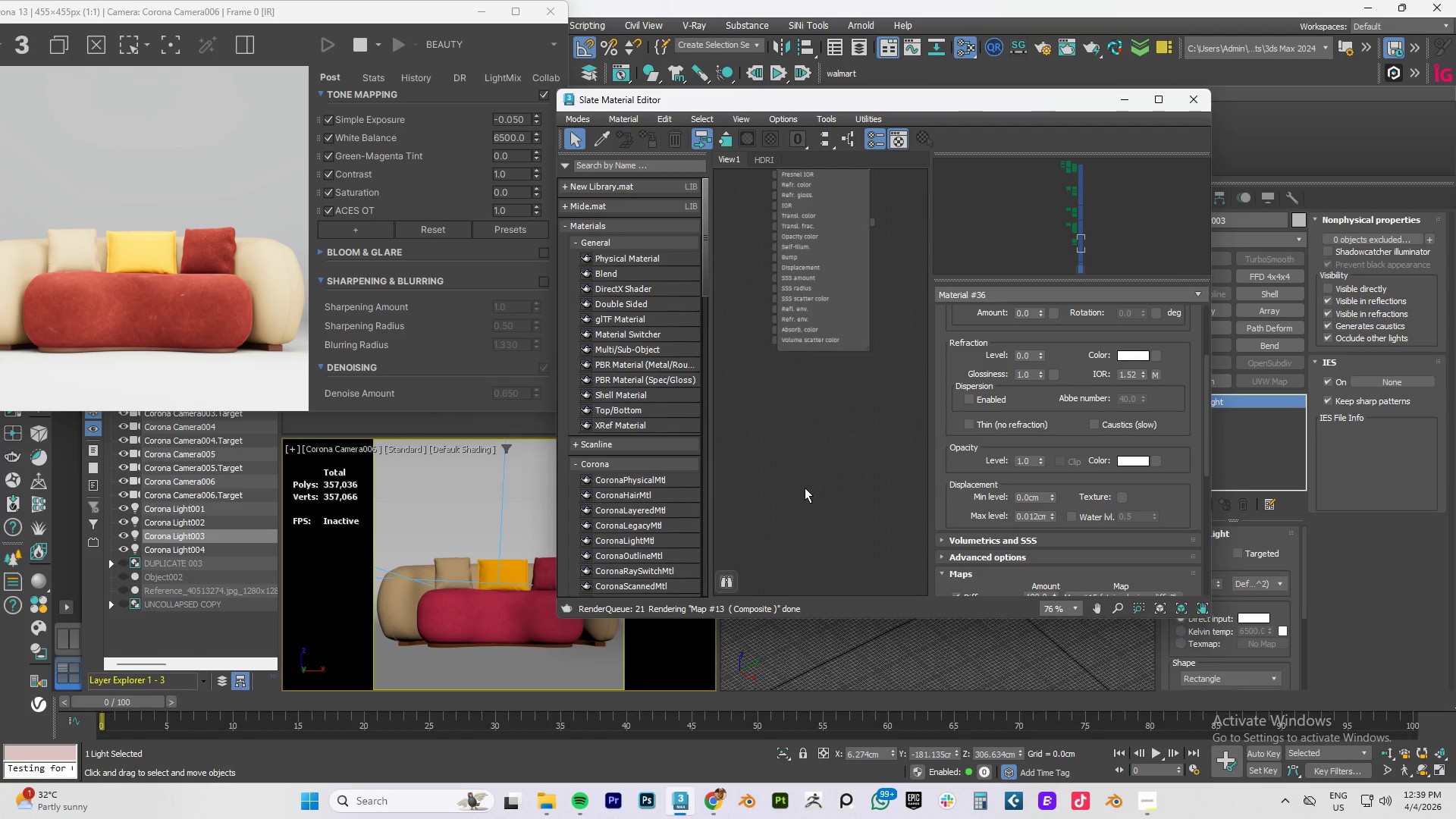 
hold_key(key=ControlLeft, duration=0.38)
 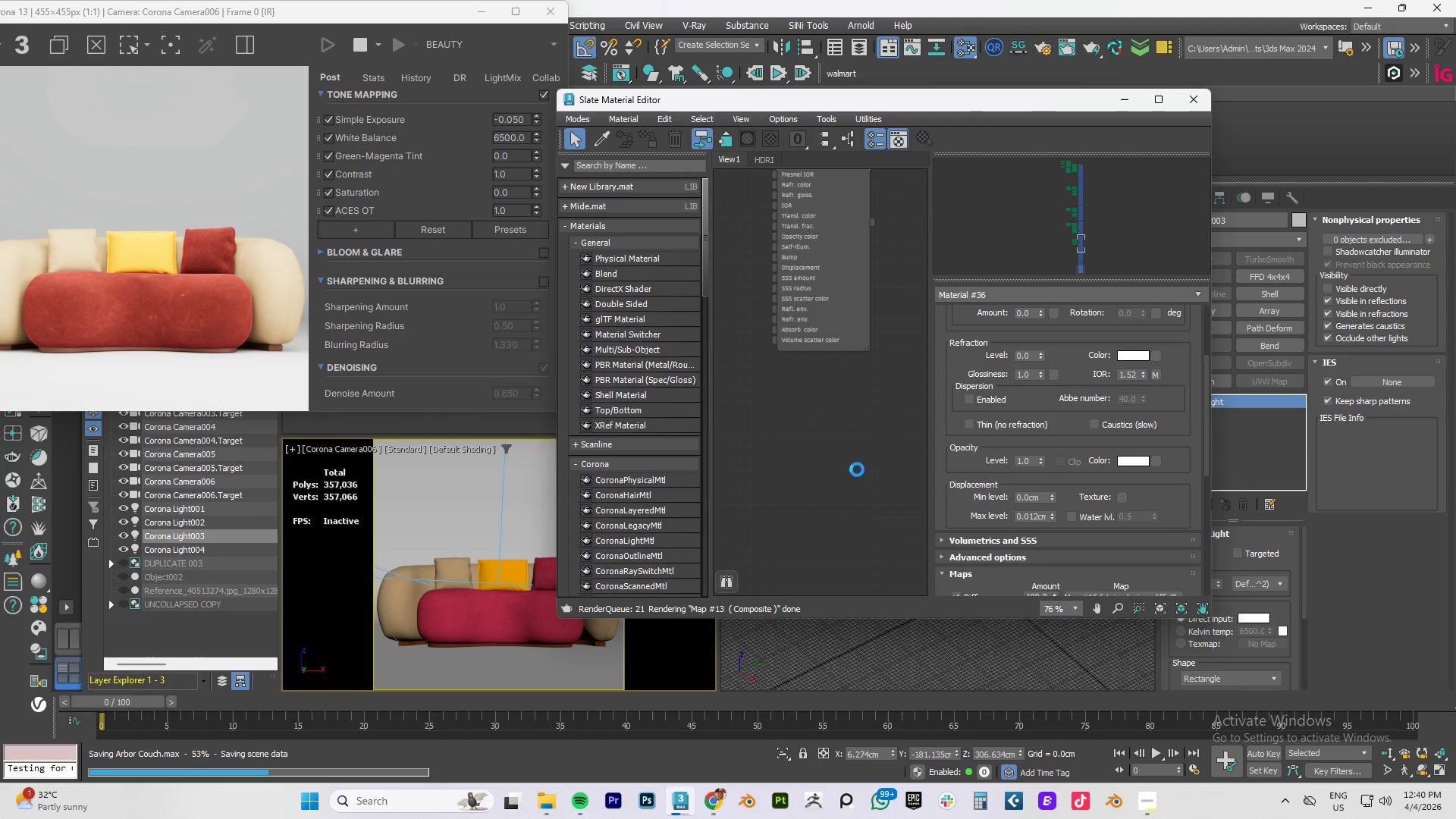 
scroll: coordinate [837, 388], scroll_direction: down, amount: 9.0
 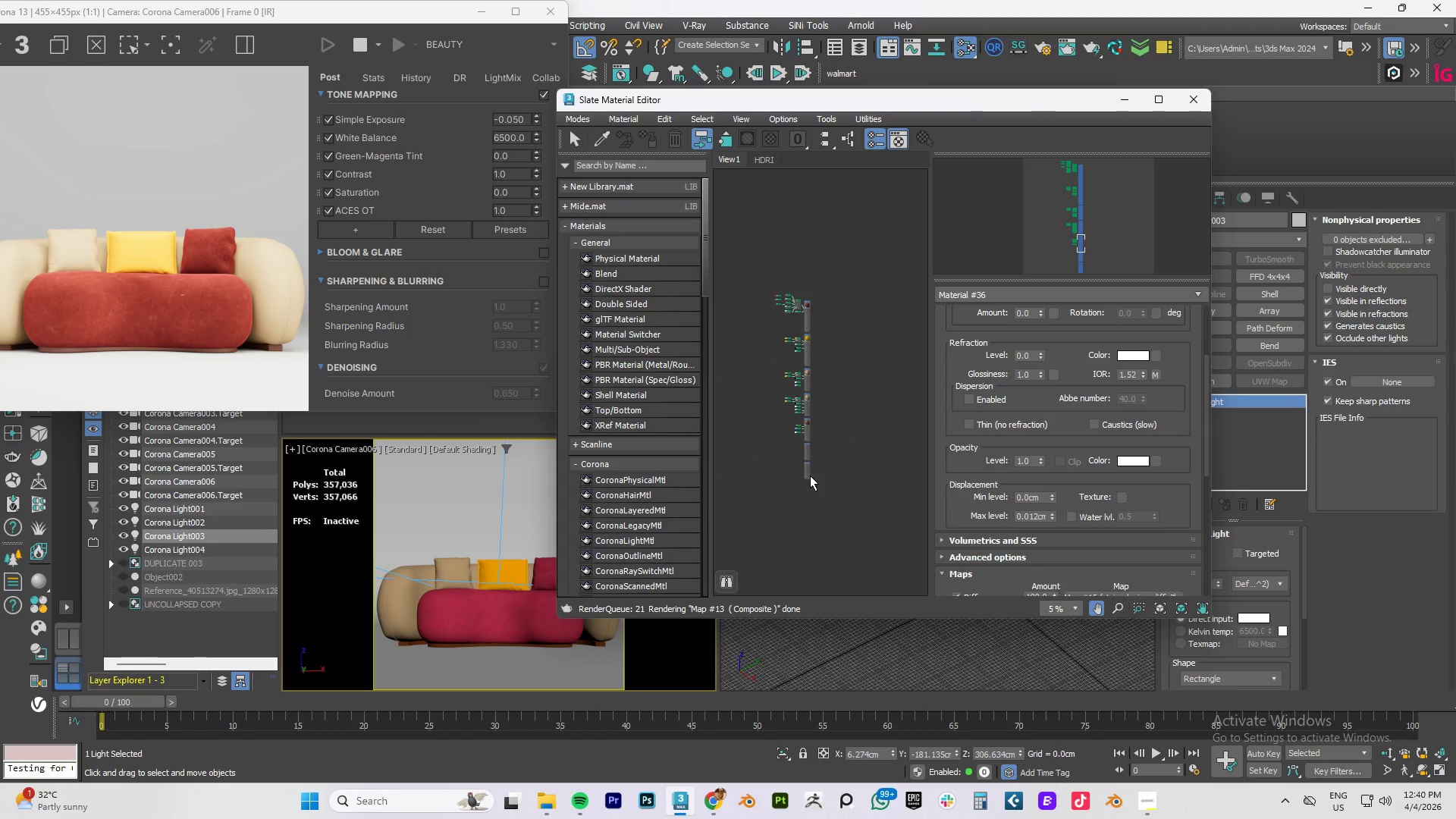 
scroll: coordinate [805, 462], scroll_direction: up, amount: 3.0
 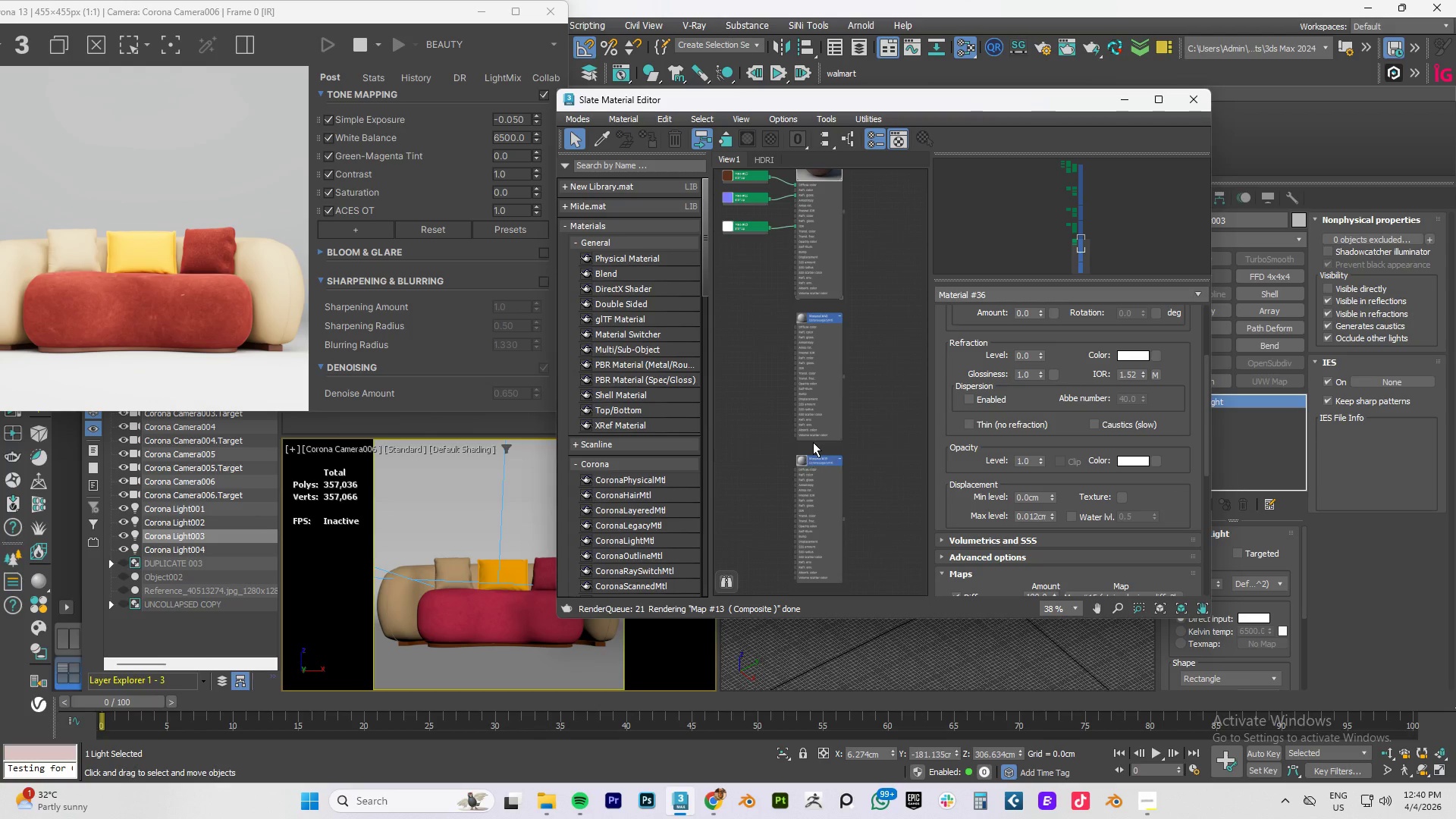 
scroll: coordinate [814, 440], scroll_direction: down, amount: 2.0
 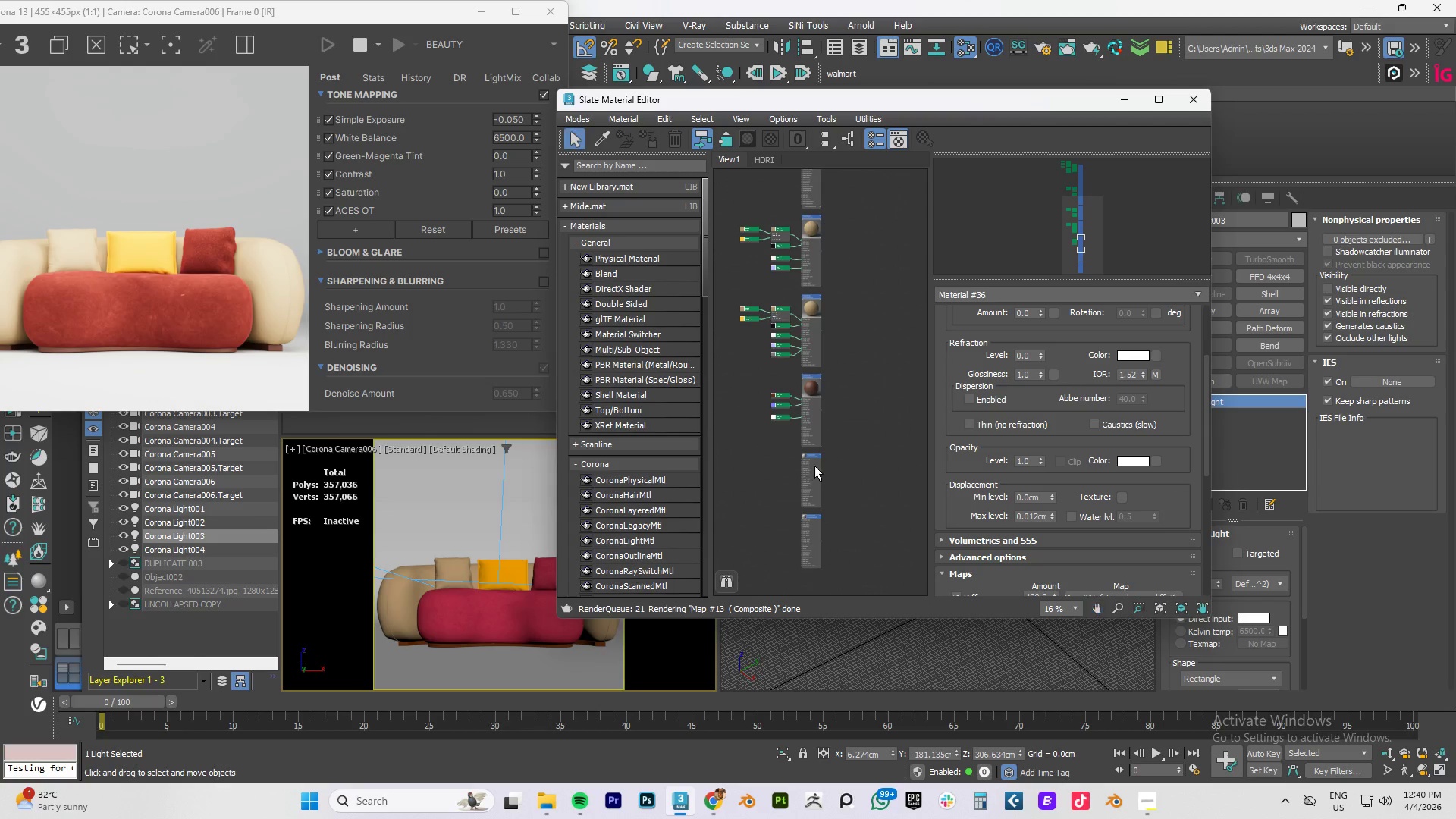 
scroll: coordinate [812, 450], scroll_direction: up, amount: 1.0
 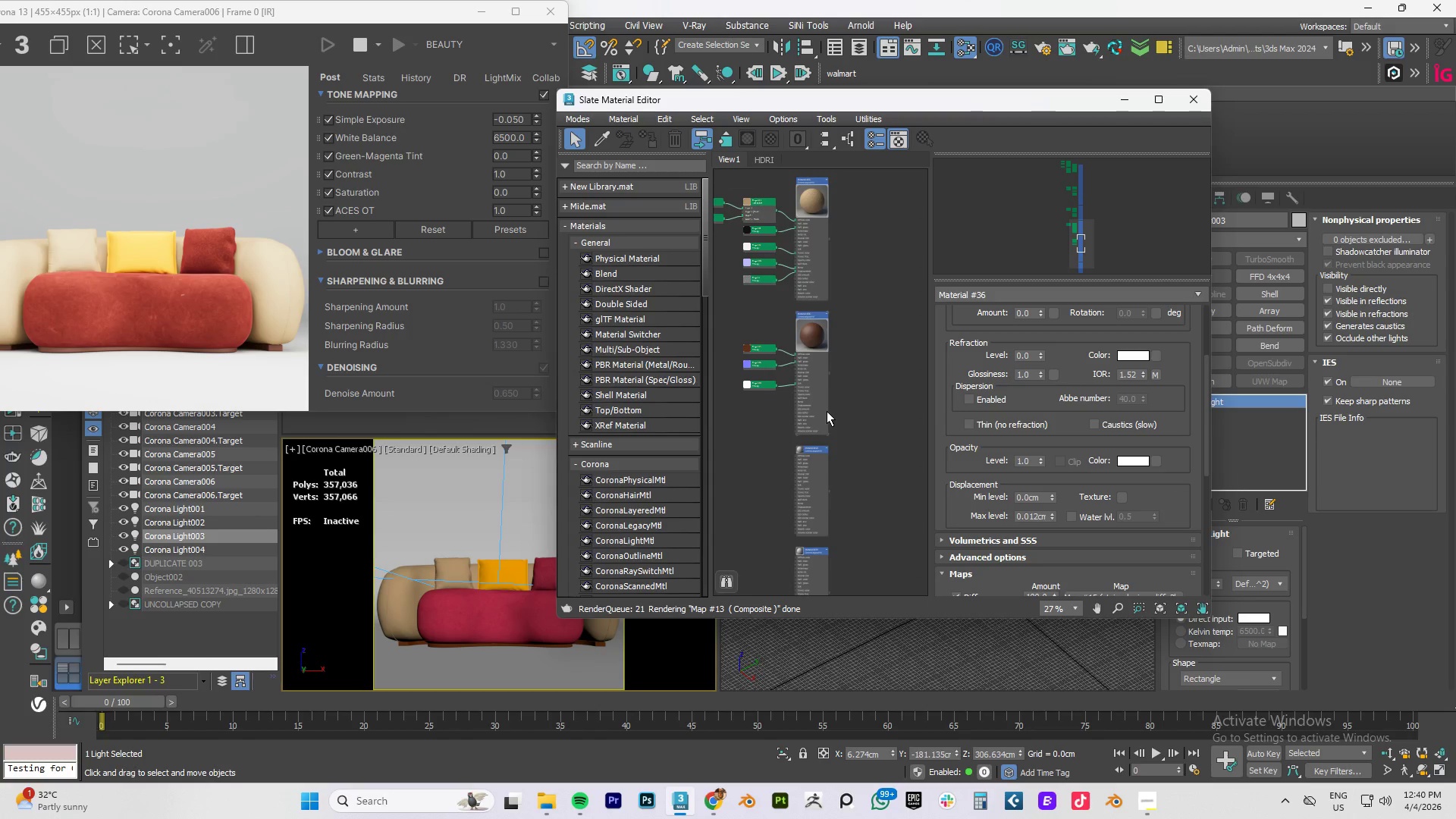 
wait(21.28)
 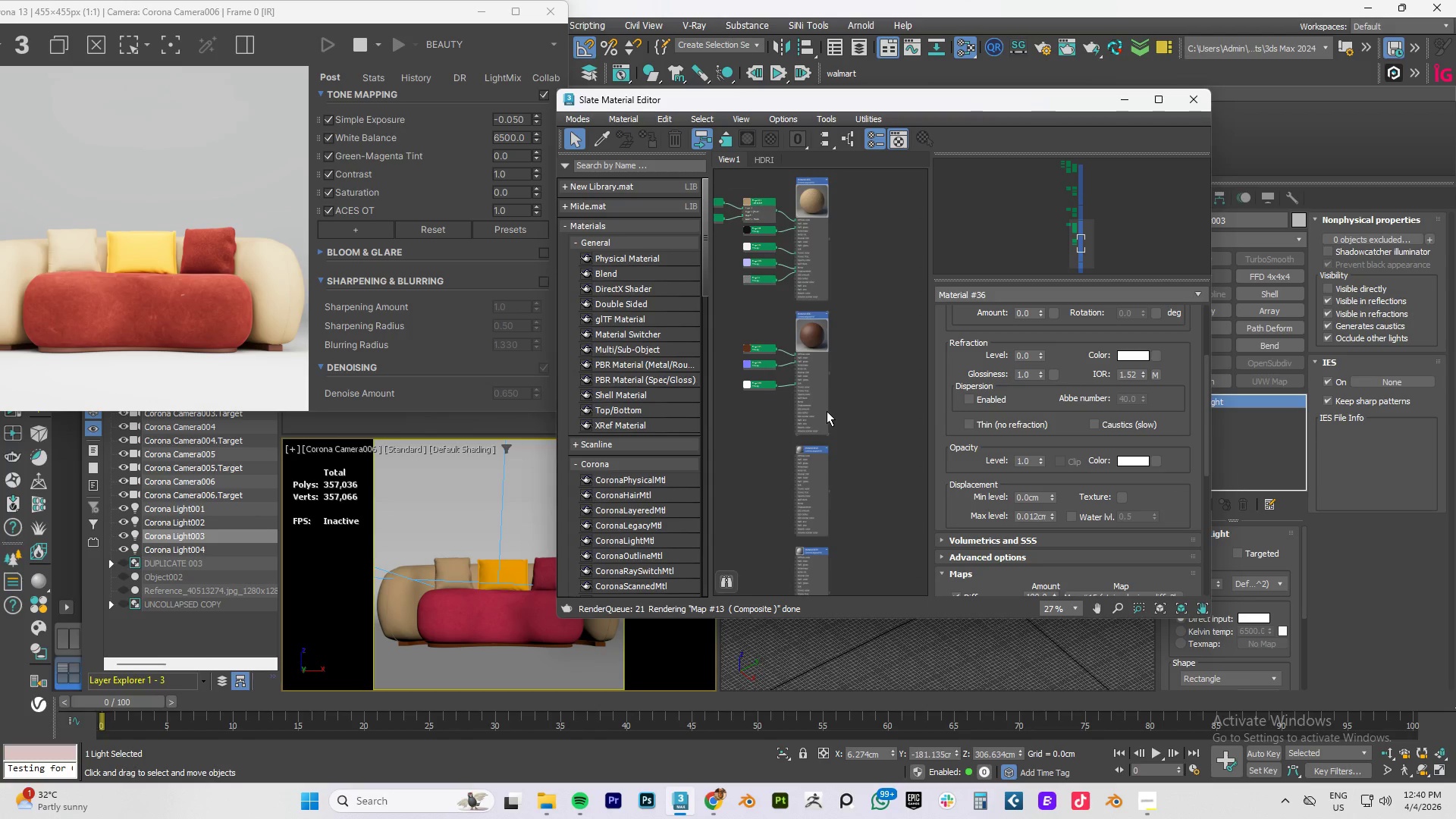 
left_click([1189, 105])
 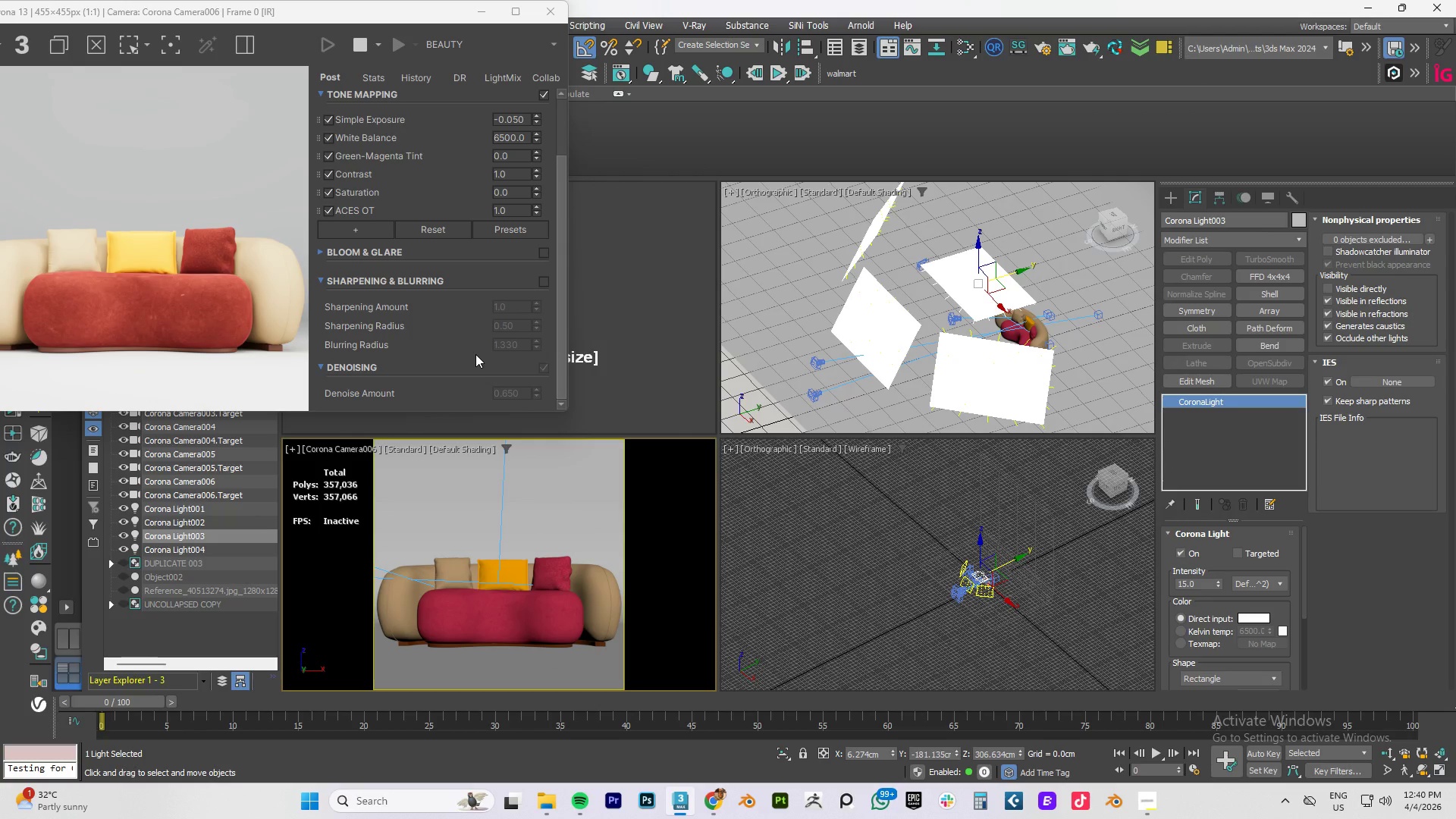 
scroll: coordinate [242, 330], scroll_direction: down, amount: 1.0
 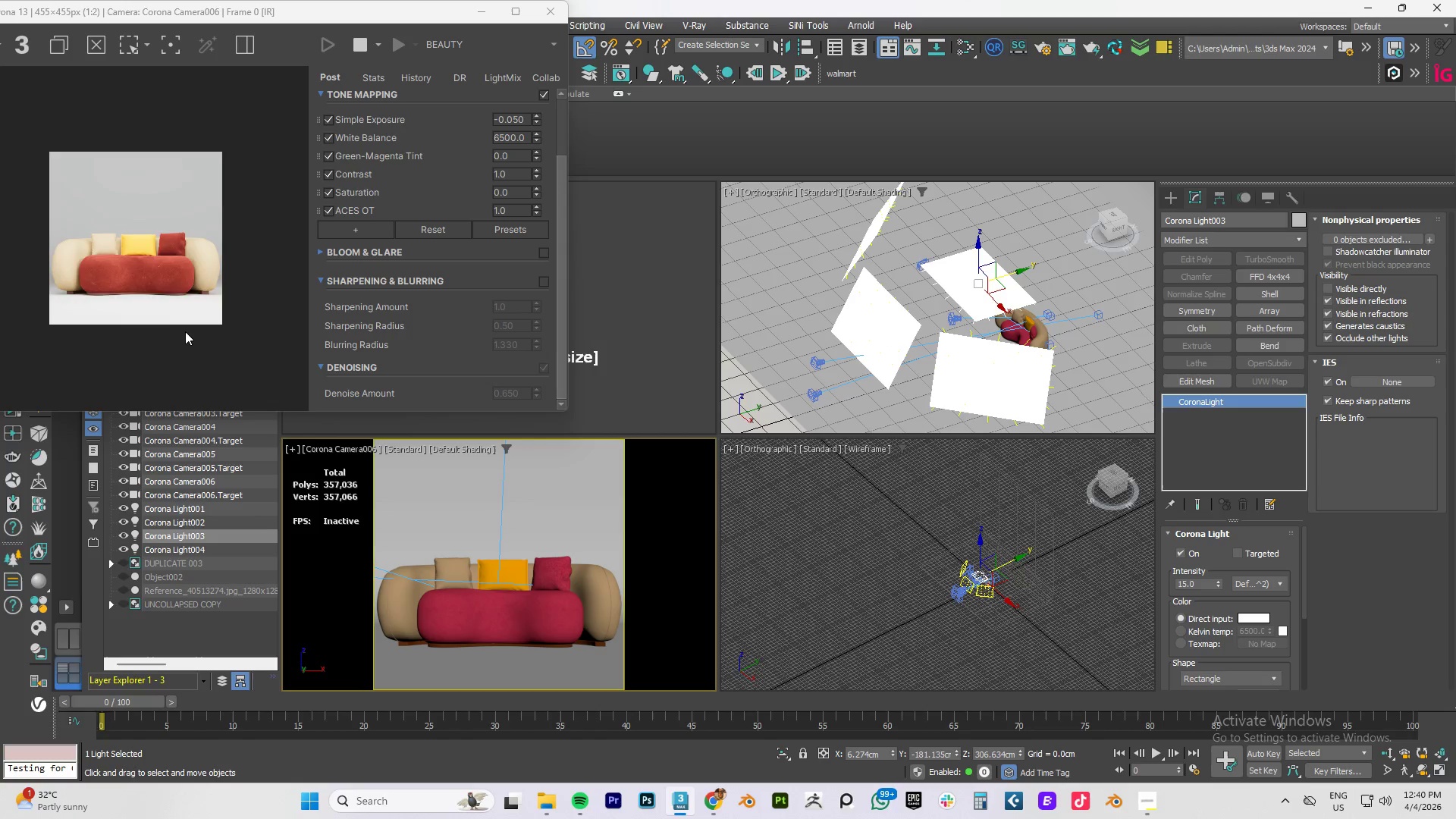 
scroll: coordinate [185, 331], scroll_direction: up, amount: 1.0
 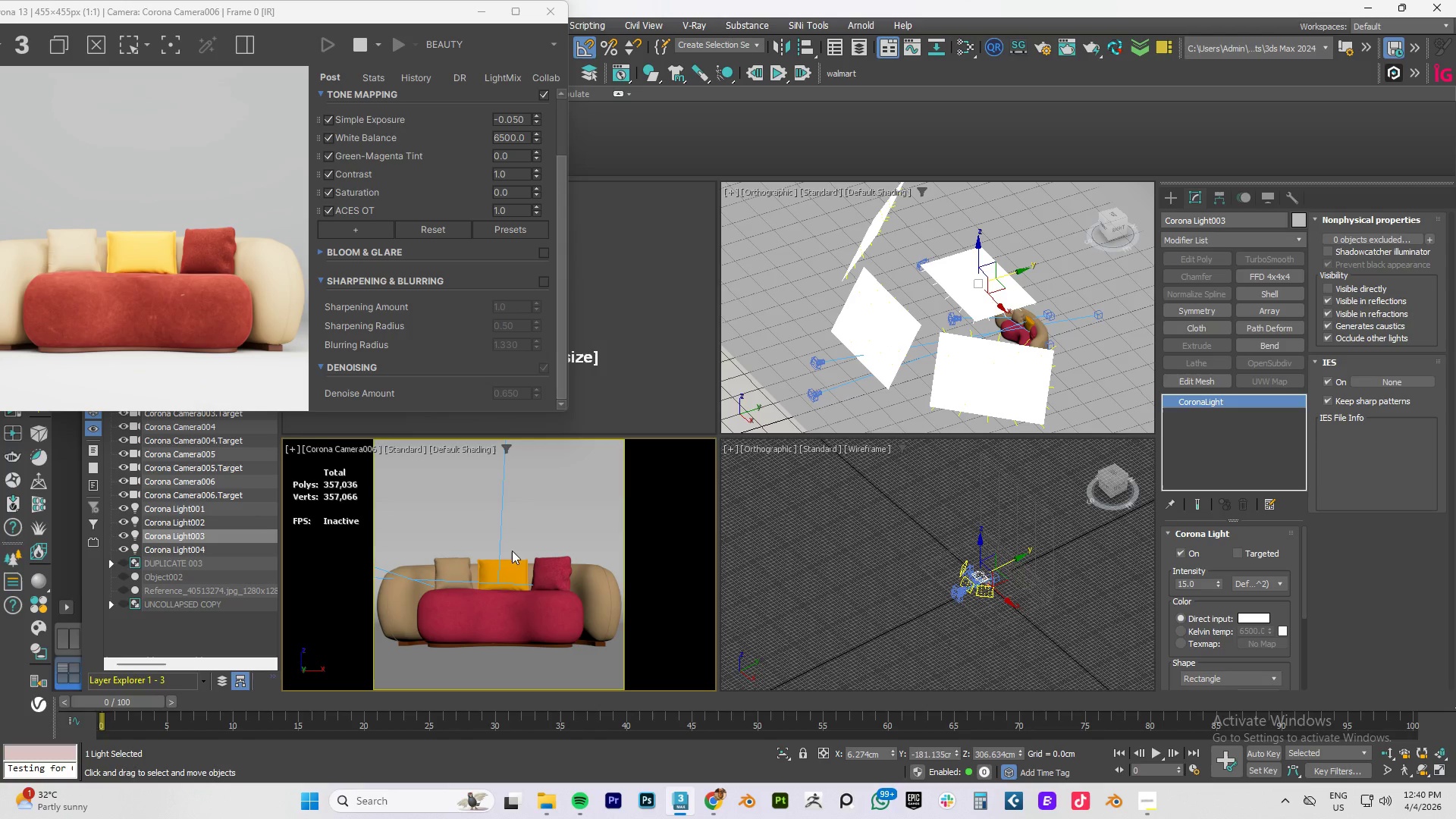 
scroll: coordinate [519, 555], scroll_direction: down, amount: 1.0
 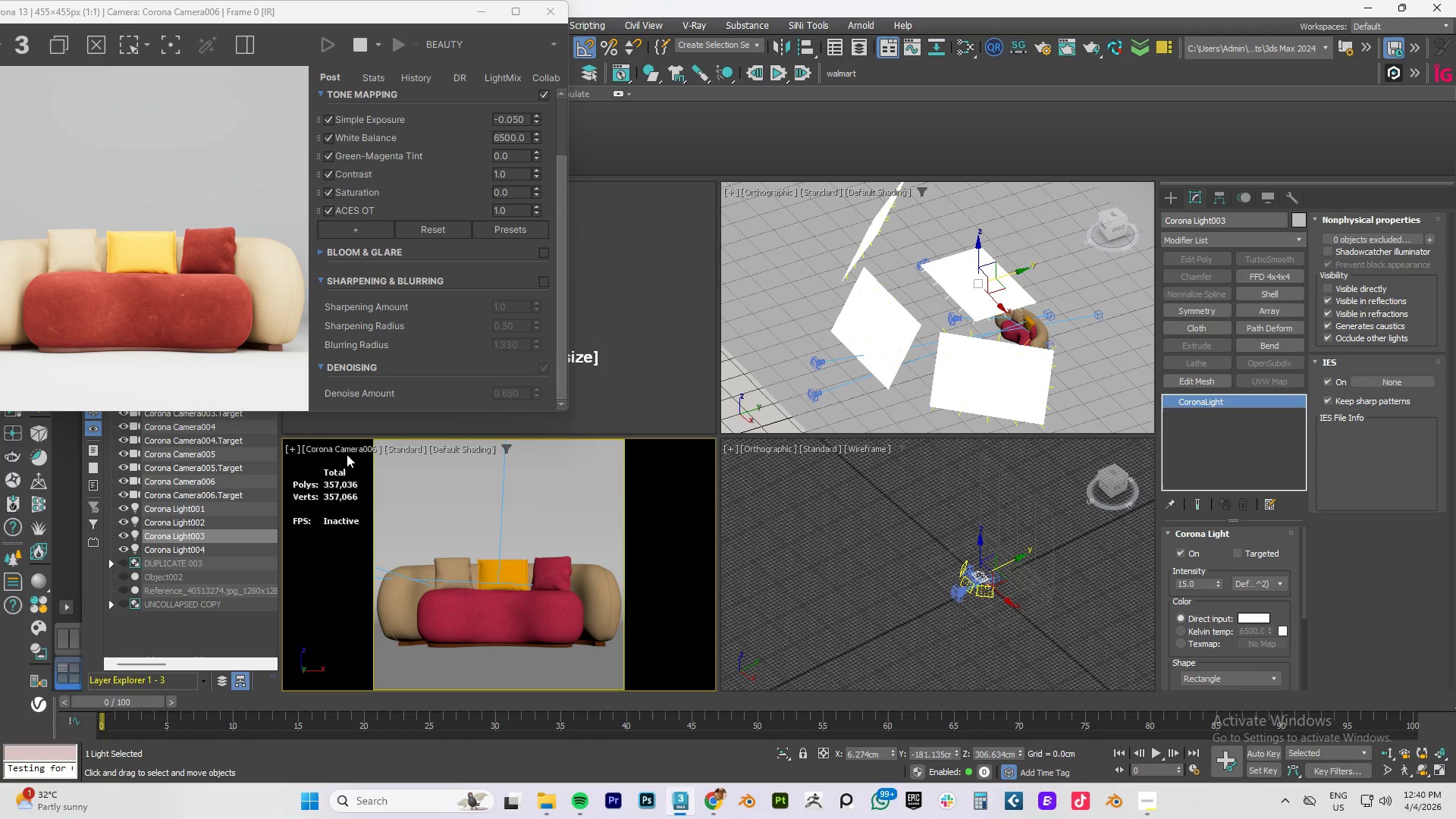 
left_click([345, 447])
 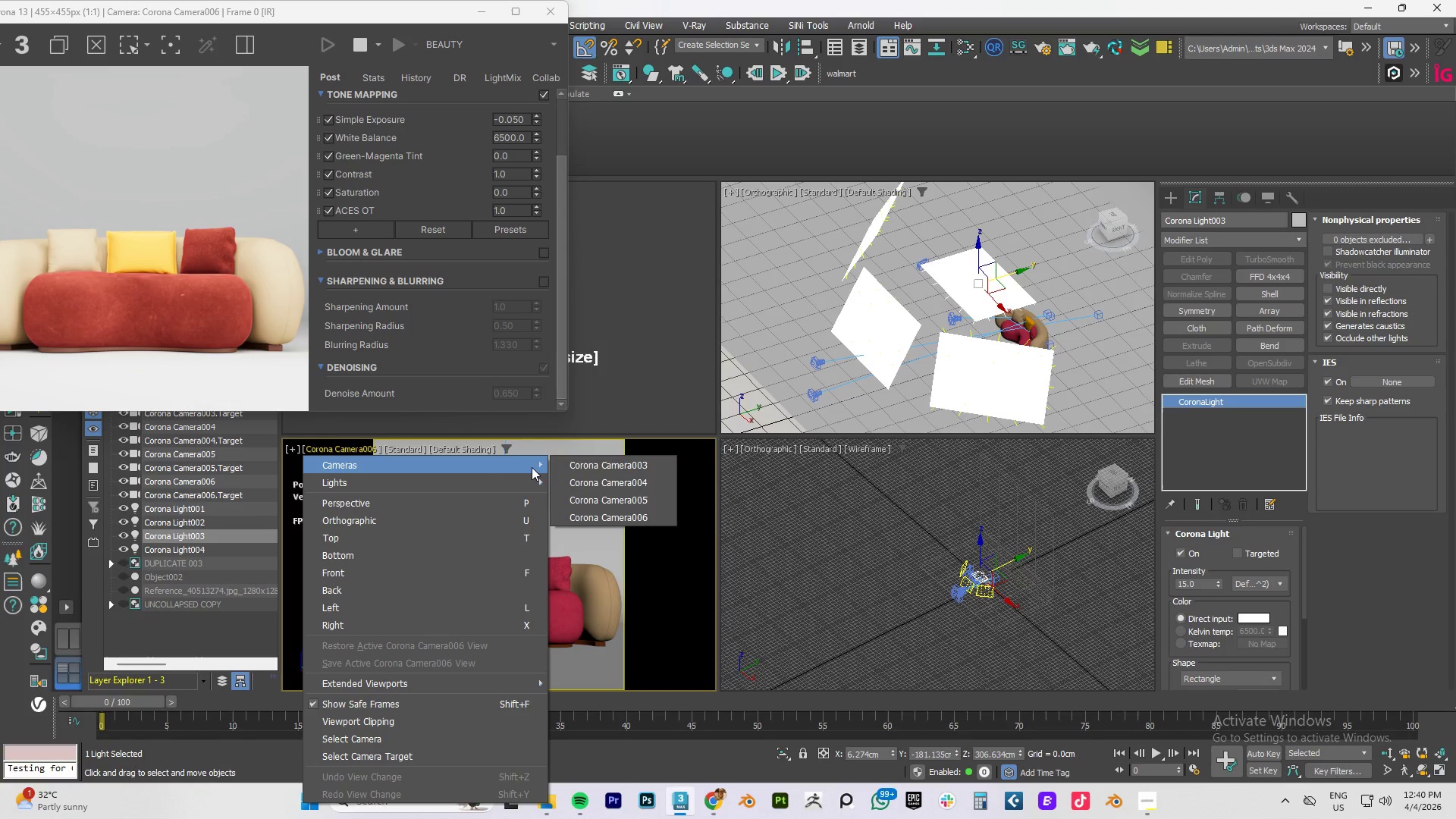 
left_click([579, 466])
 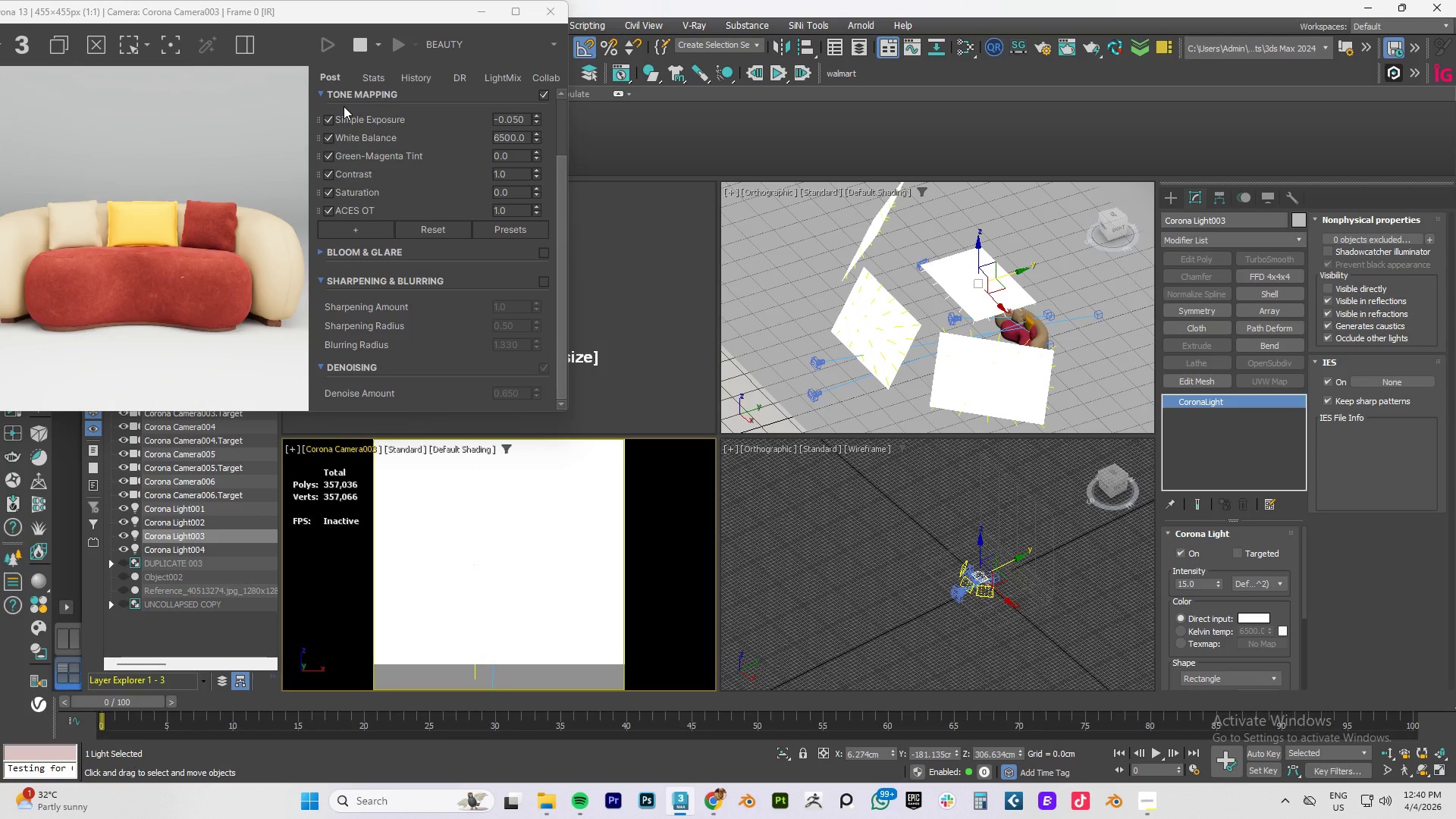 
left_click_drag(start_coordinate=[321, 17], to_coordinate=[406, 19])
 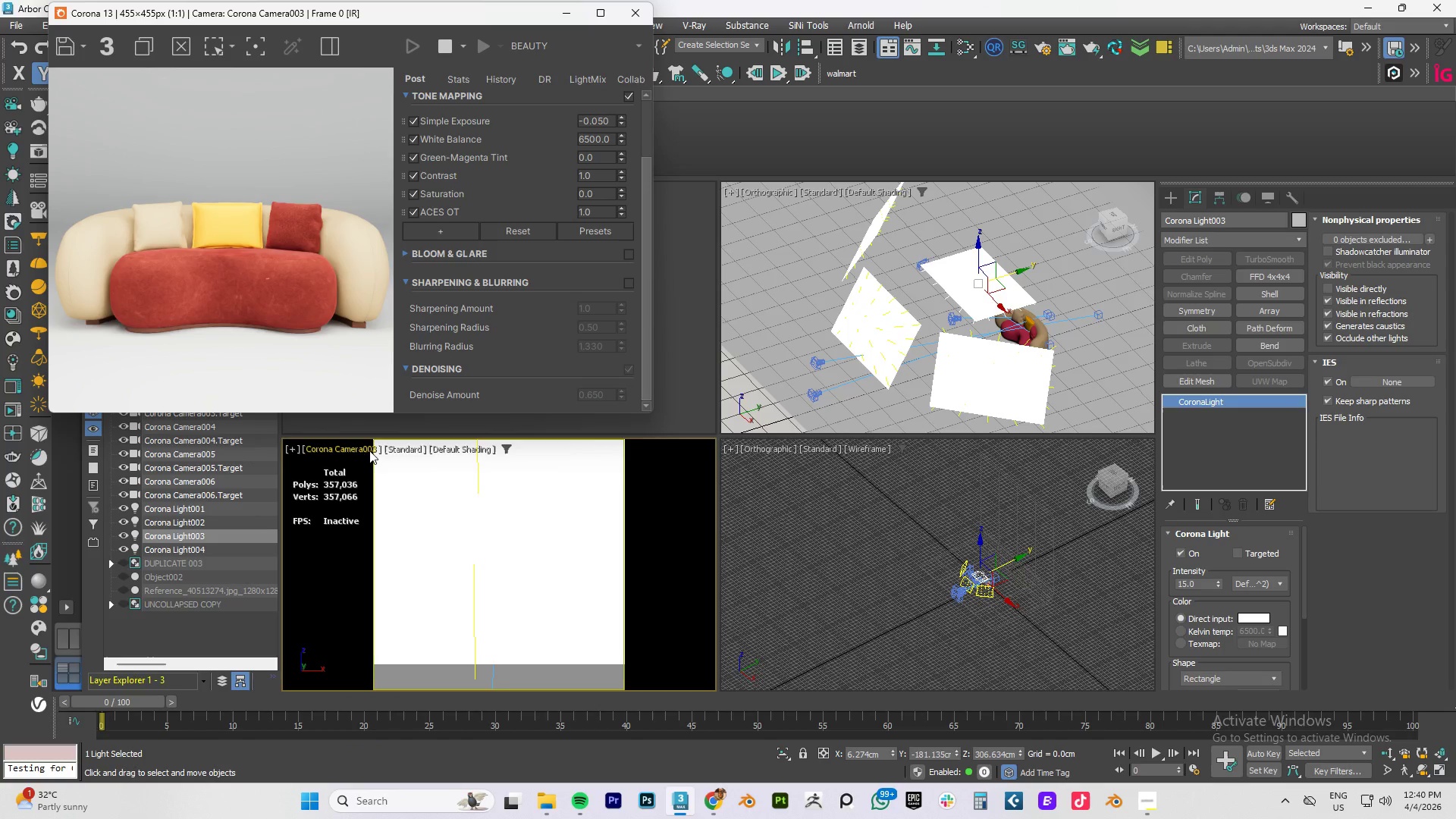 
left_click([350, 443])
 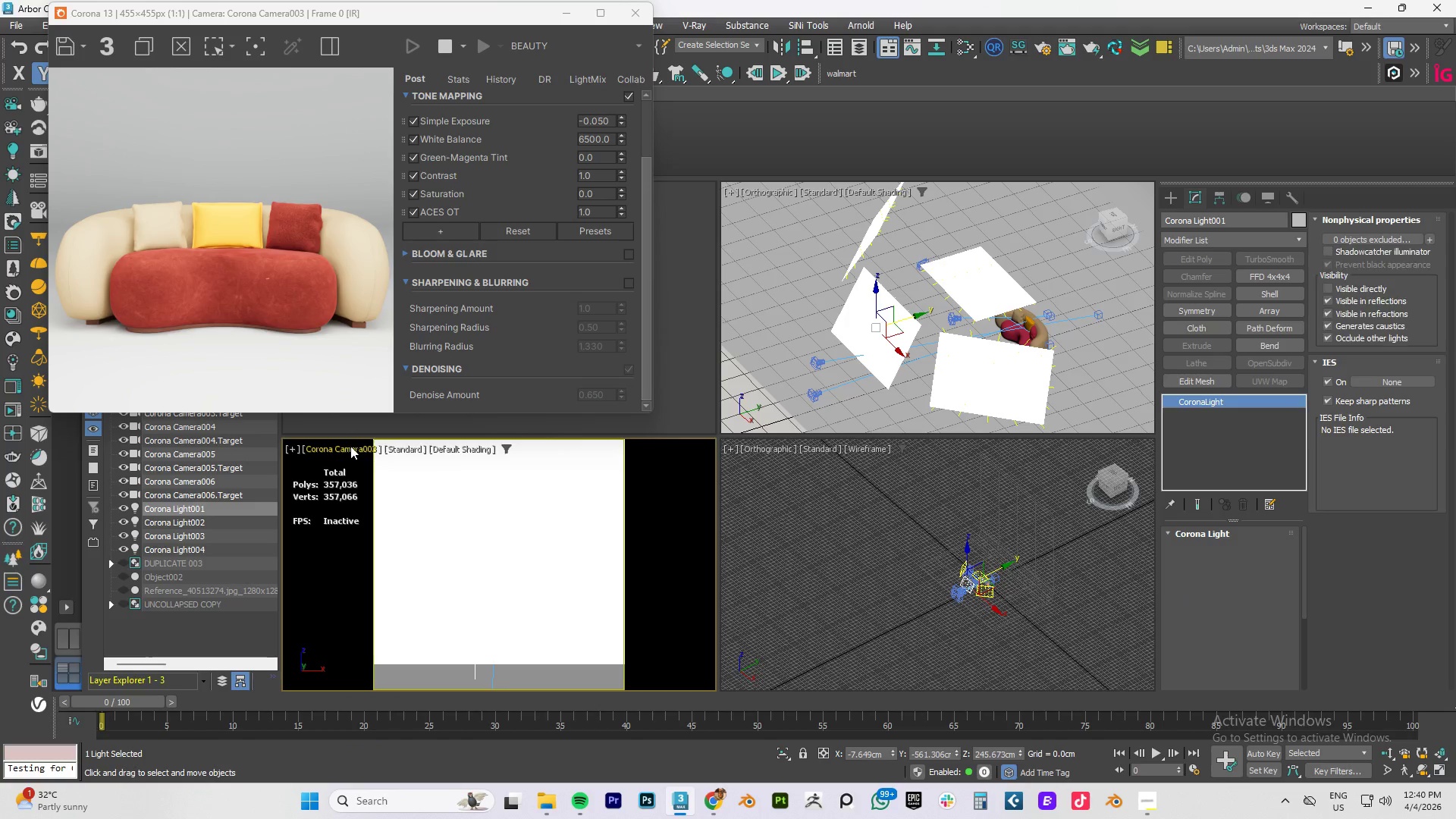 
left_click([350, 447])
 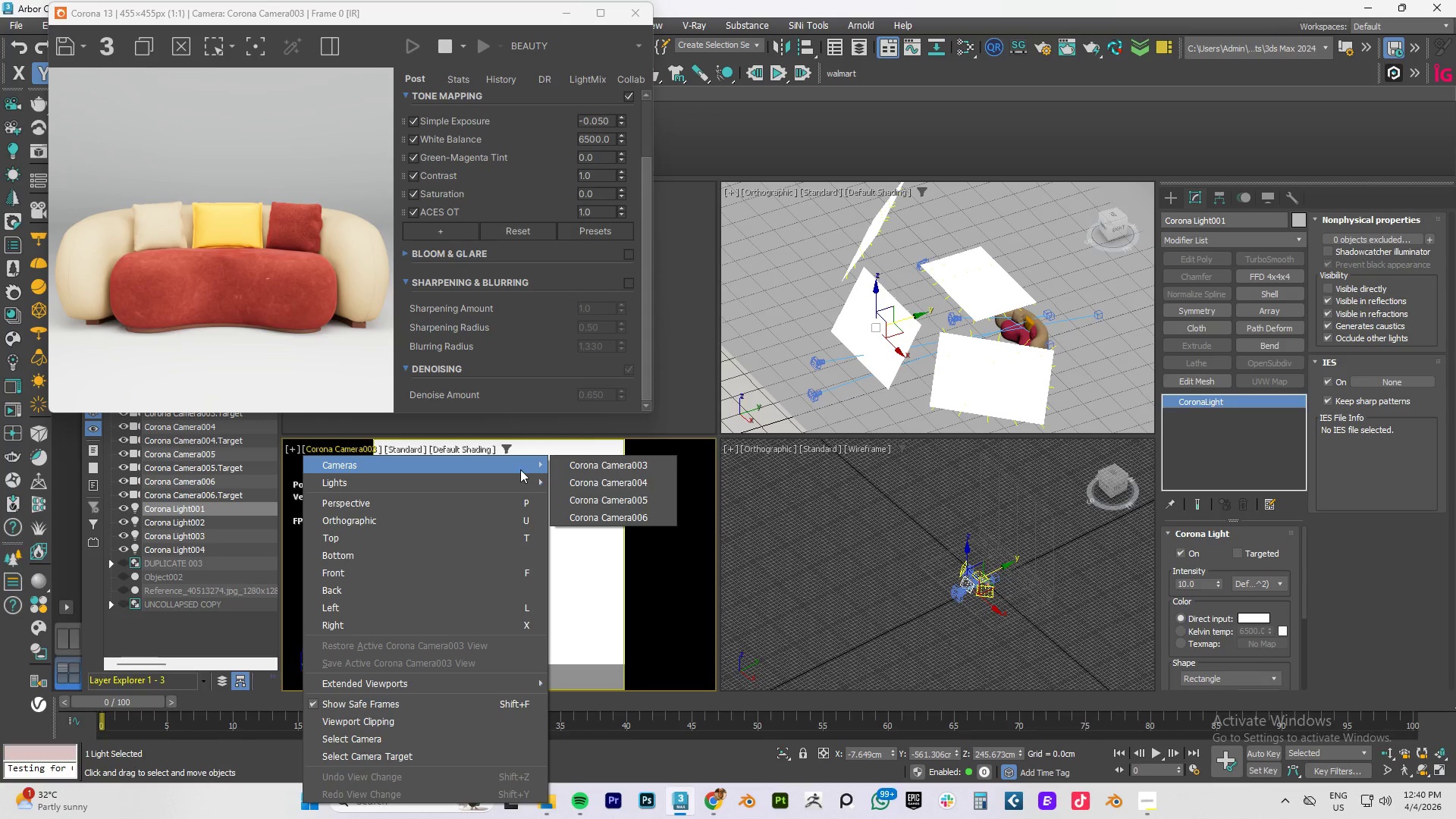 
left_click([582, 479])
 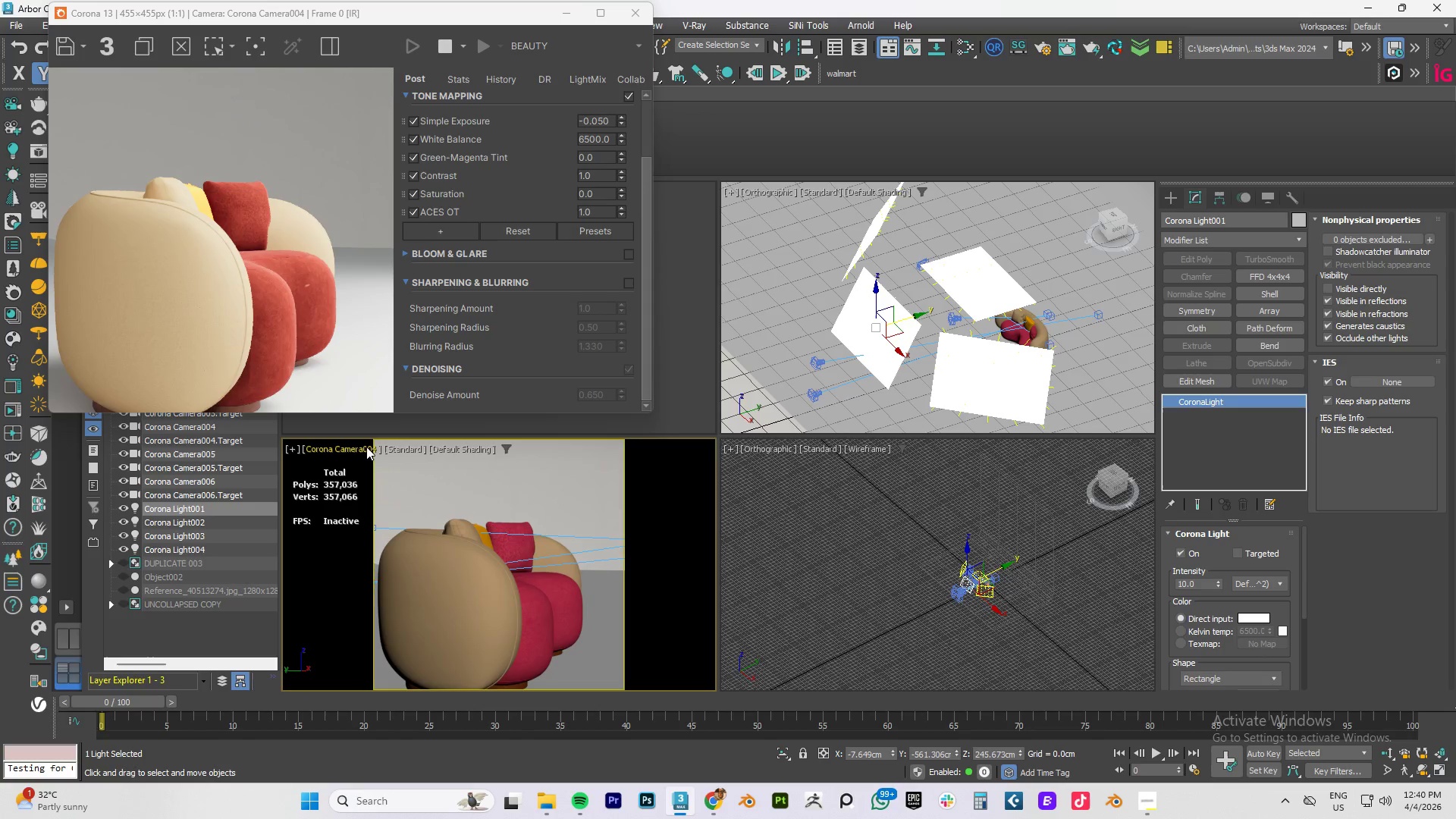 
left_click([356, 445])
 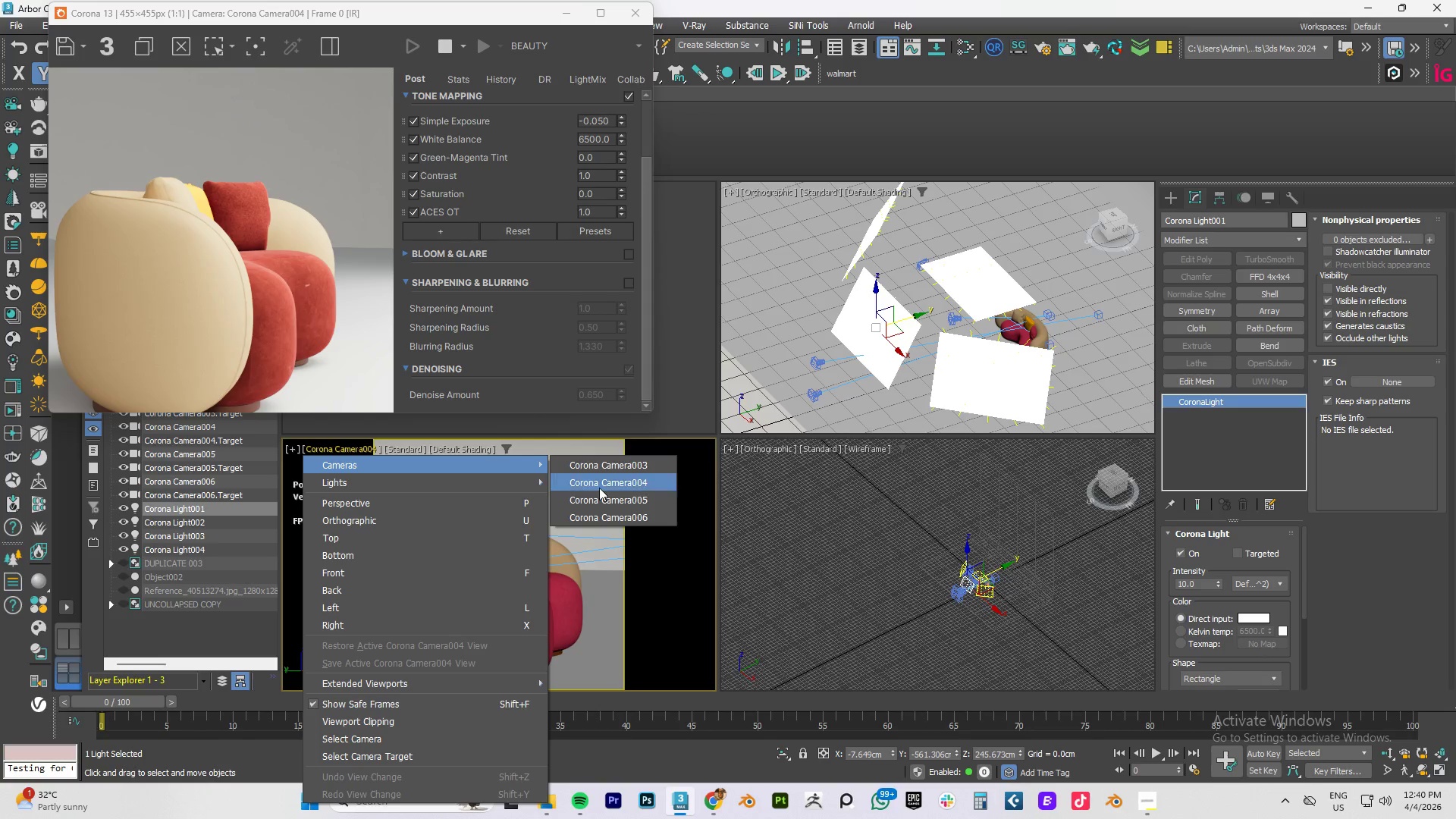 
left_click([604, 499])
 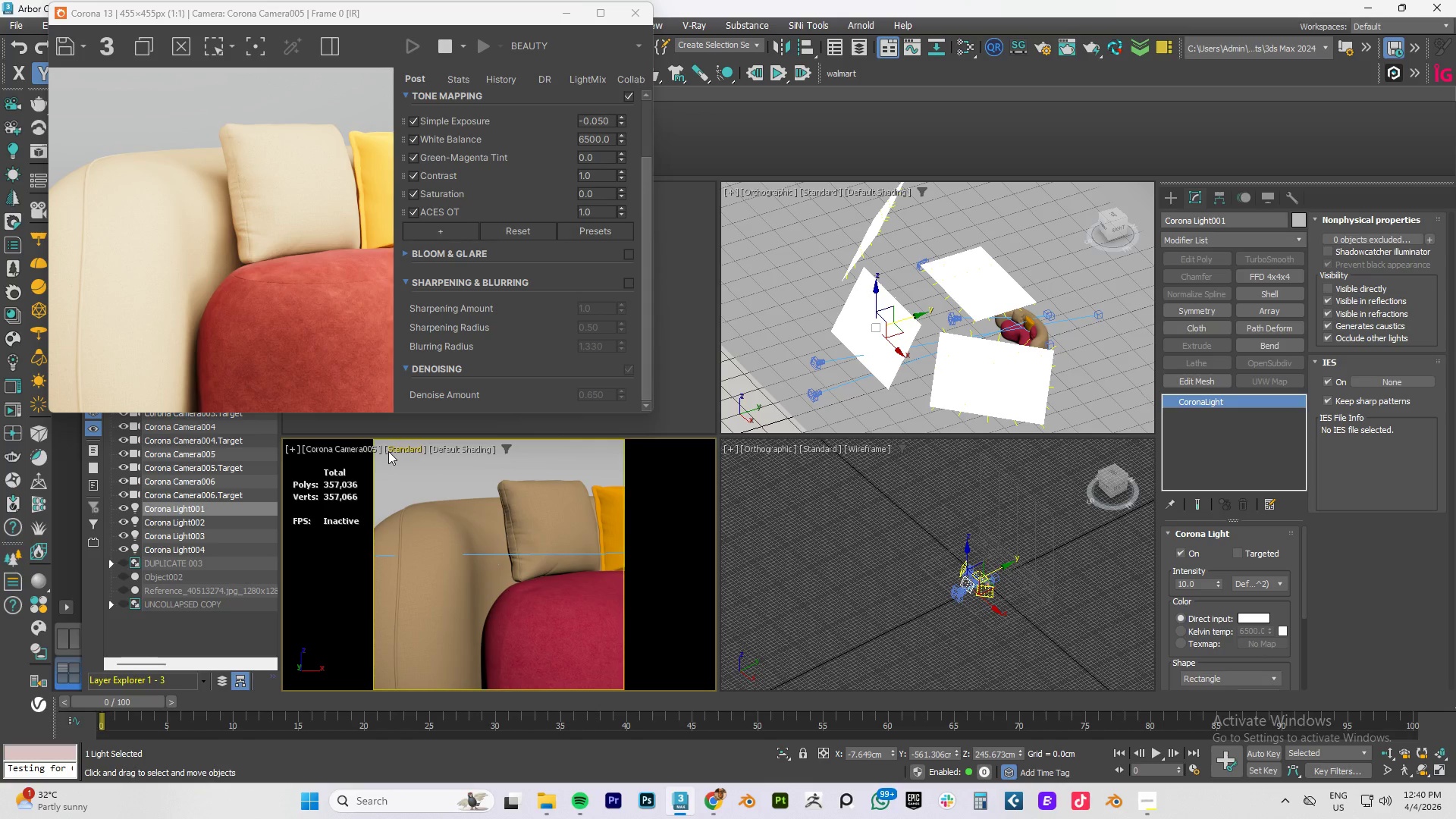 
left_click([350, 452])
 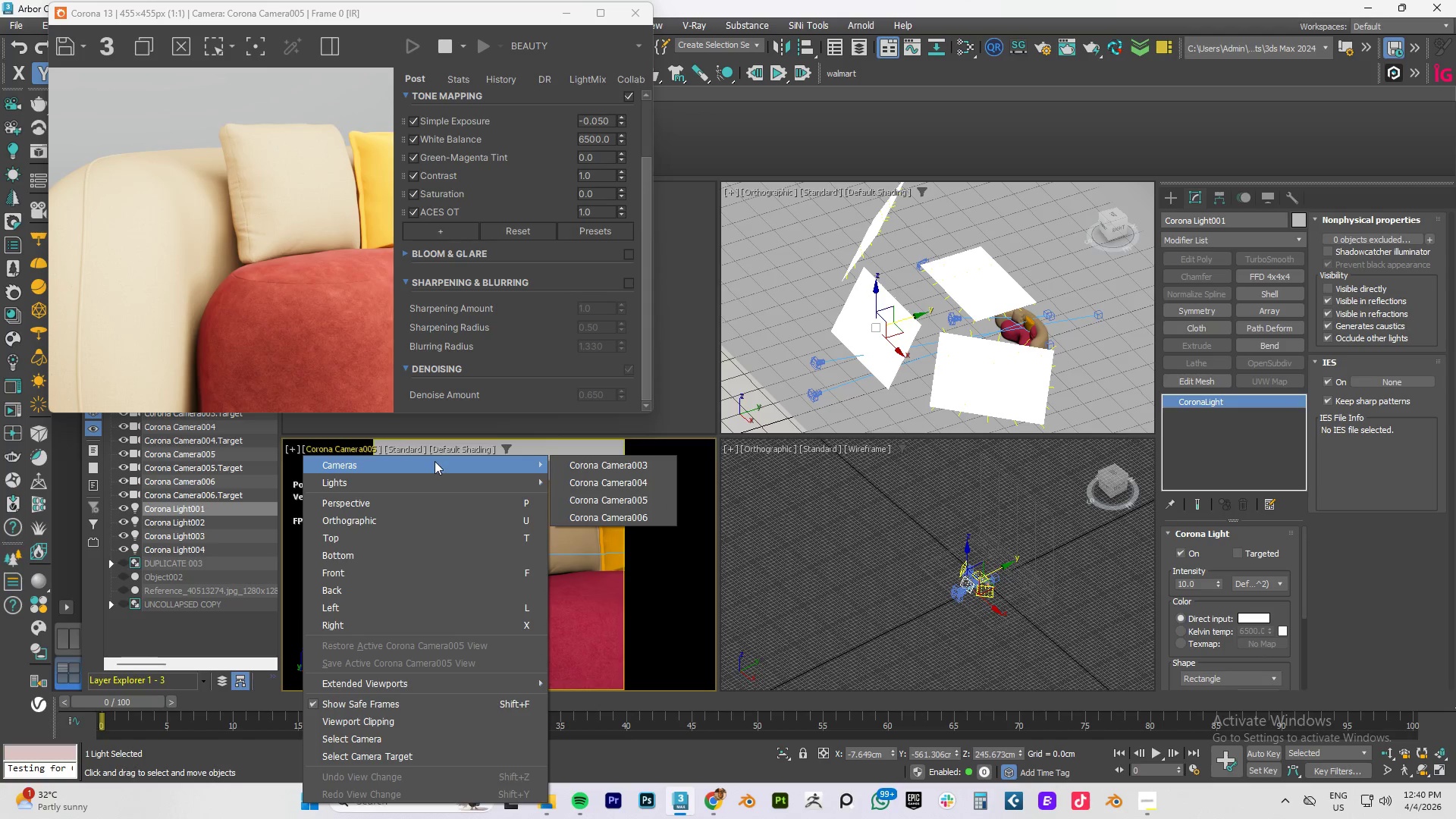 
left_click([588, 519])
 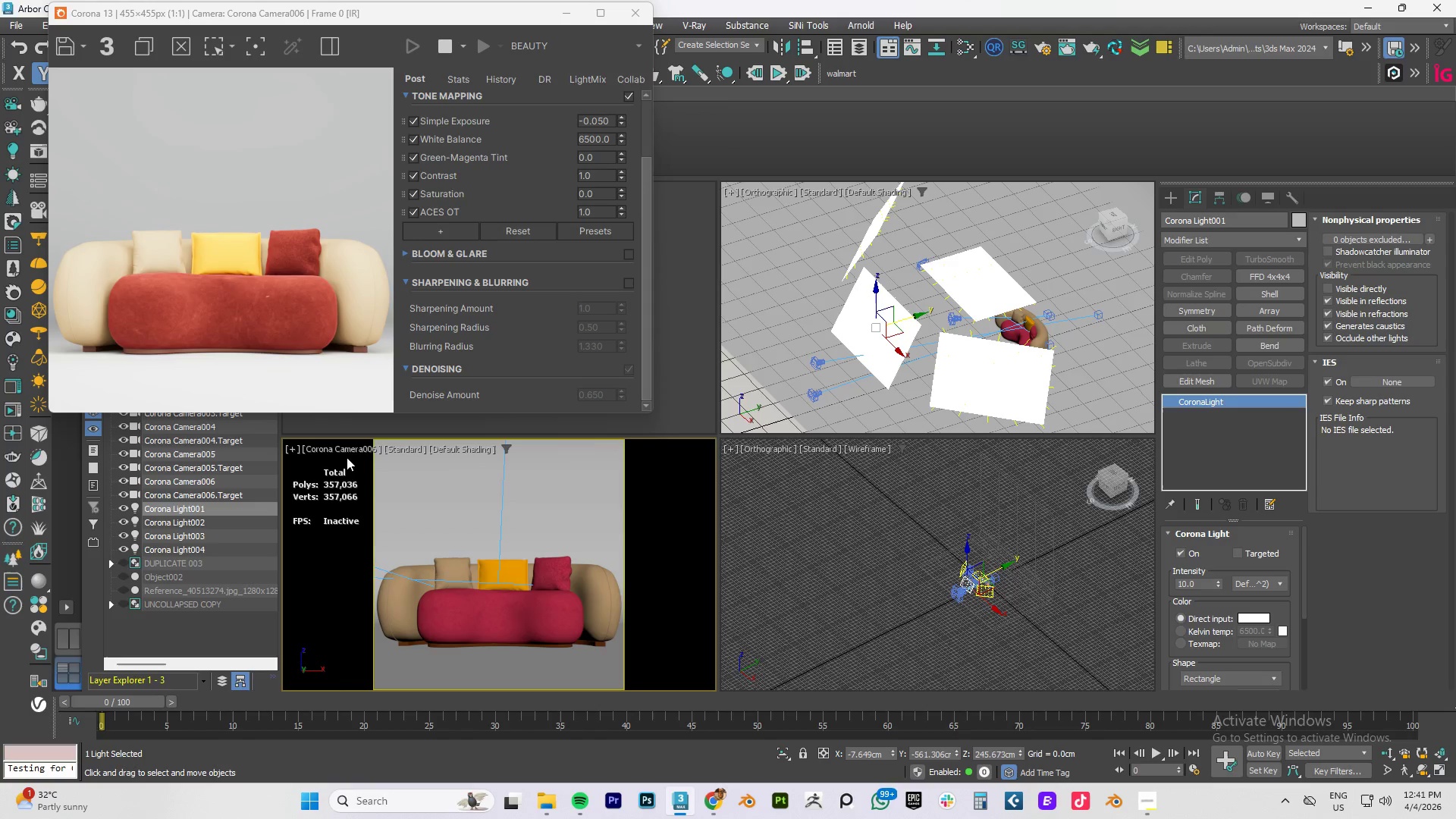 
wait(12.97)
 